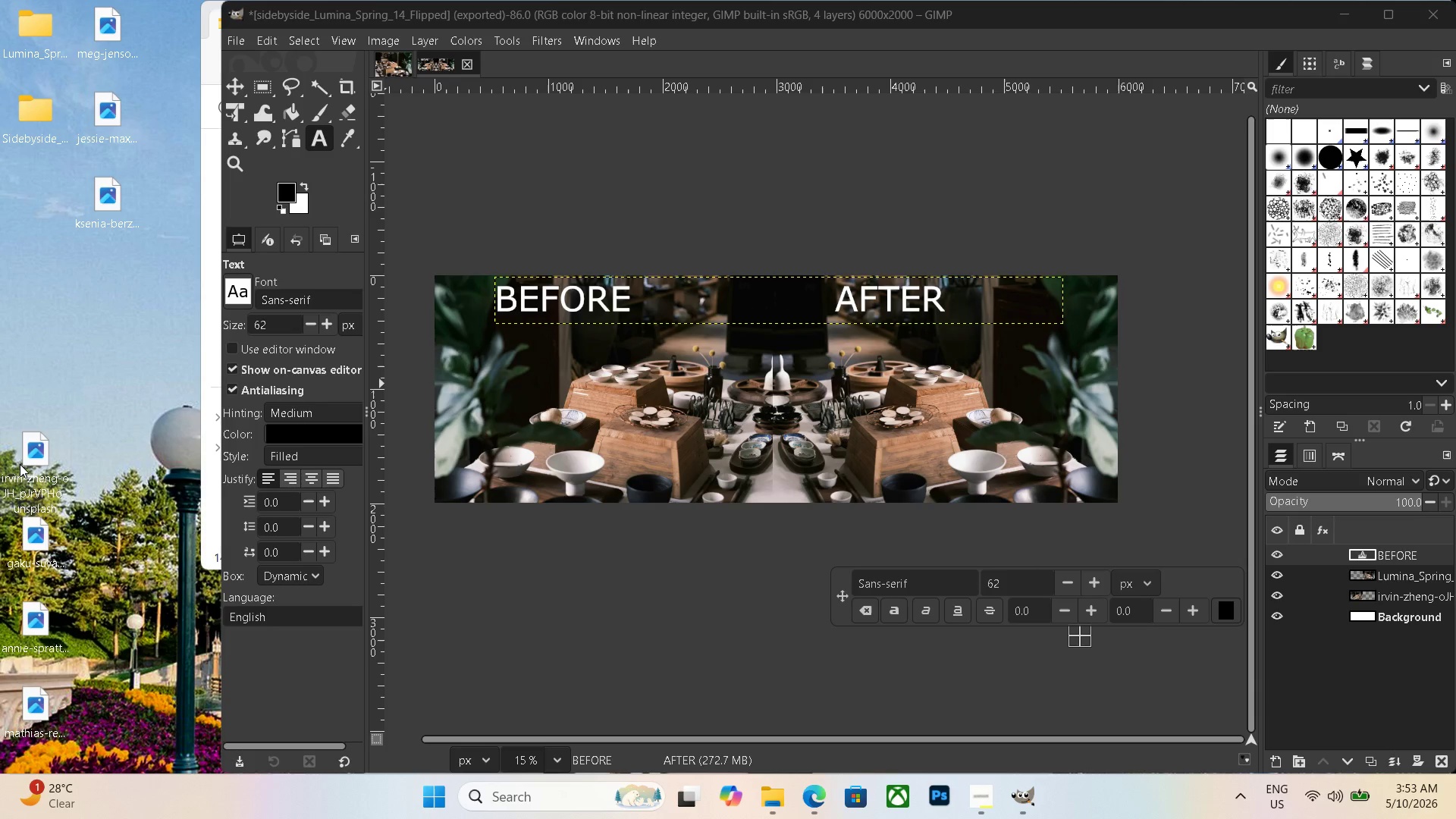 
triple_click([20, 464])
 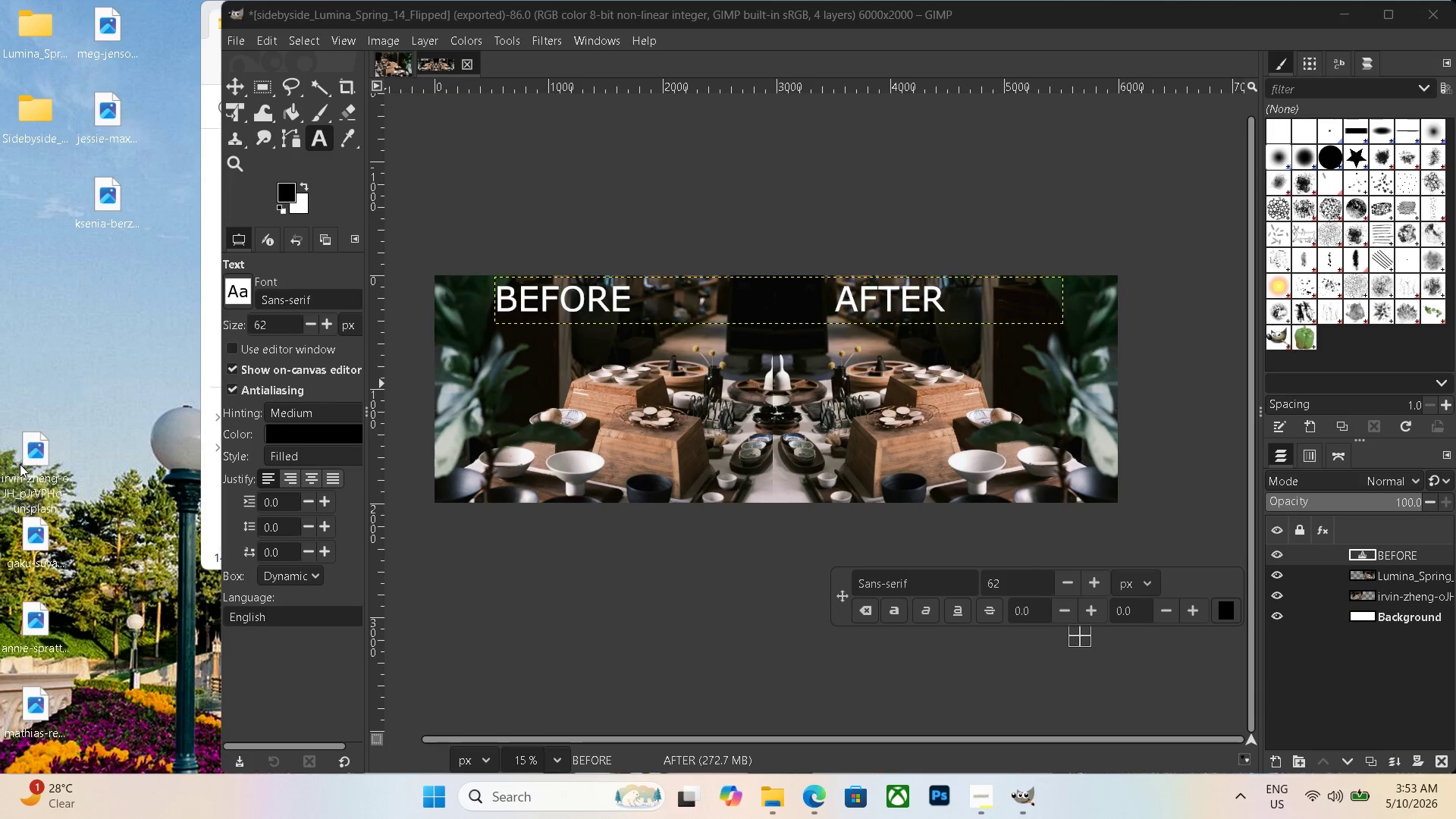 
triple_click([20, 464])
 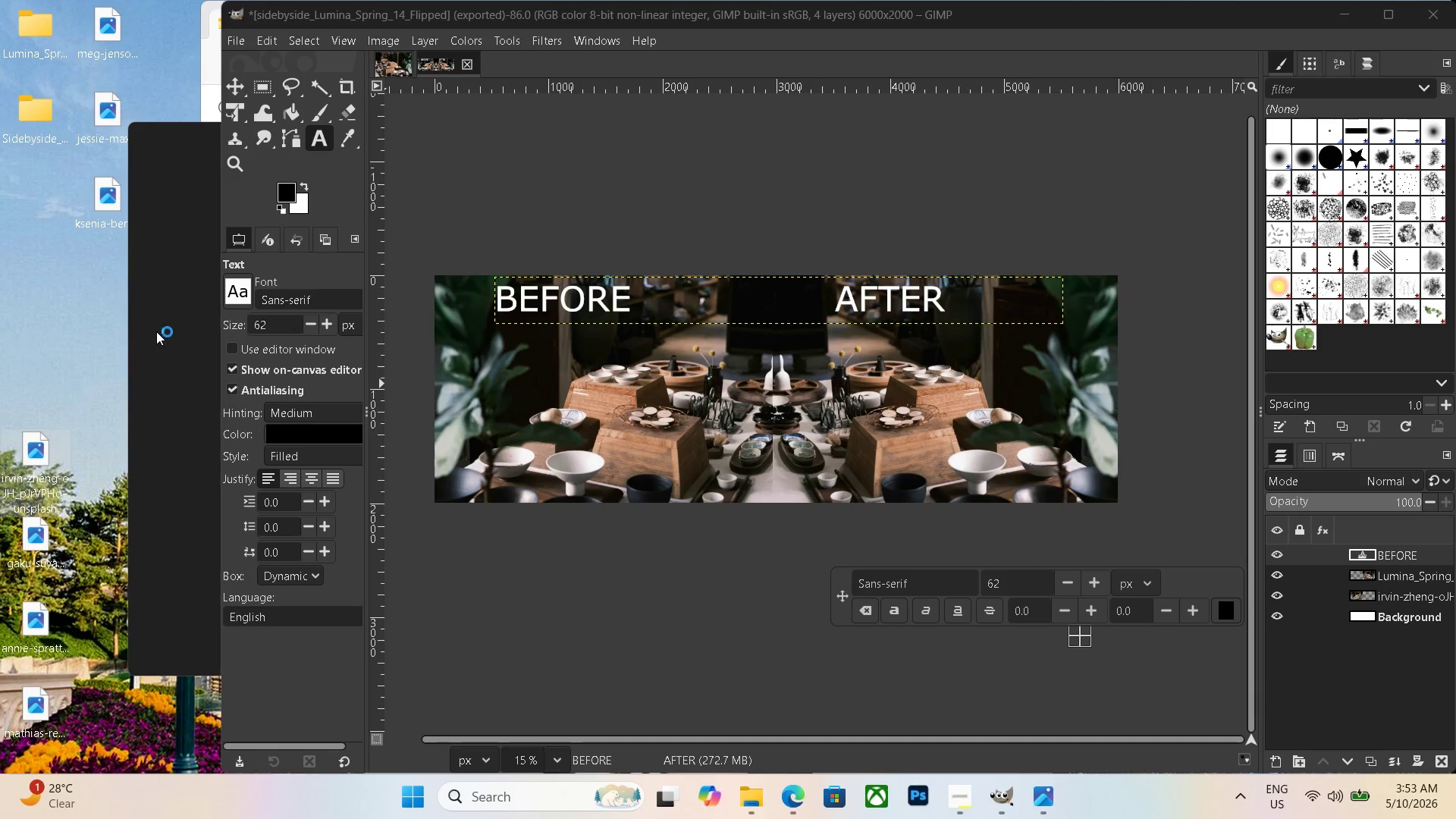 
left_click([162, 332])
 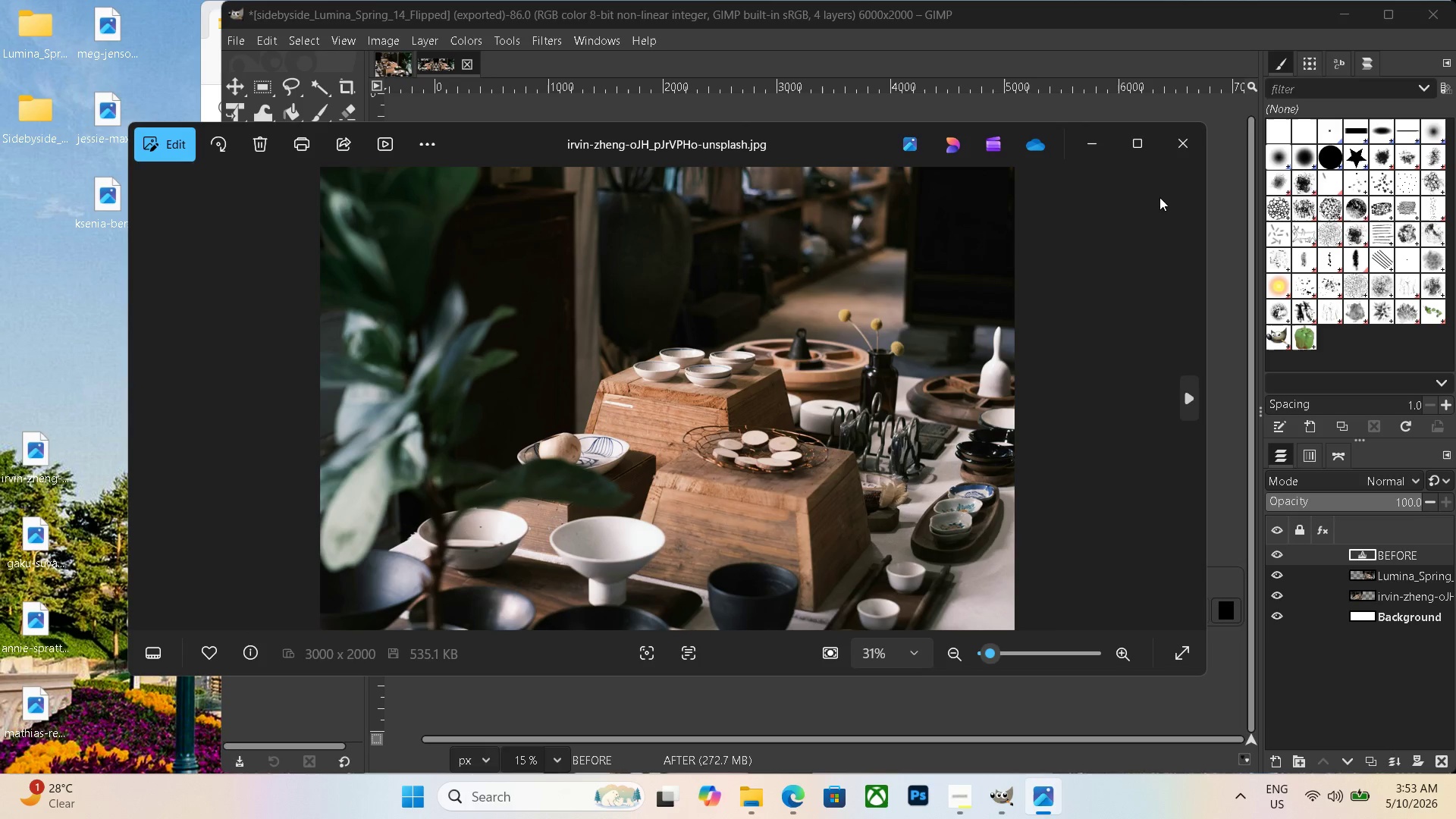 
left_click([1171, 153])
 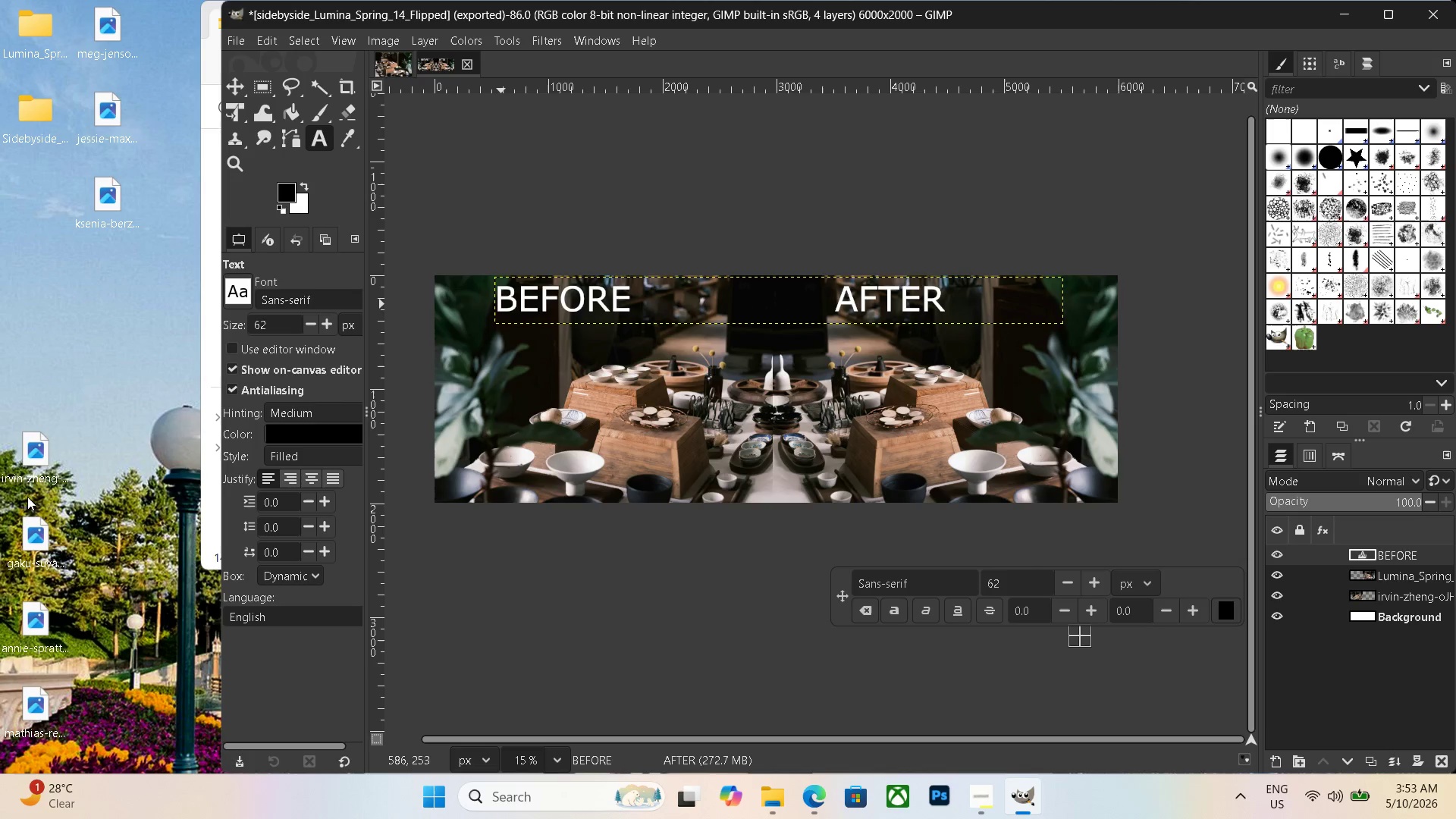 
left_click([50, 469])
 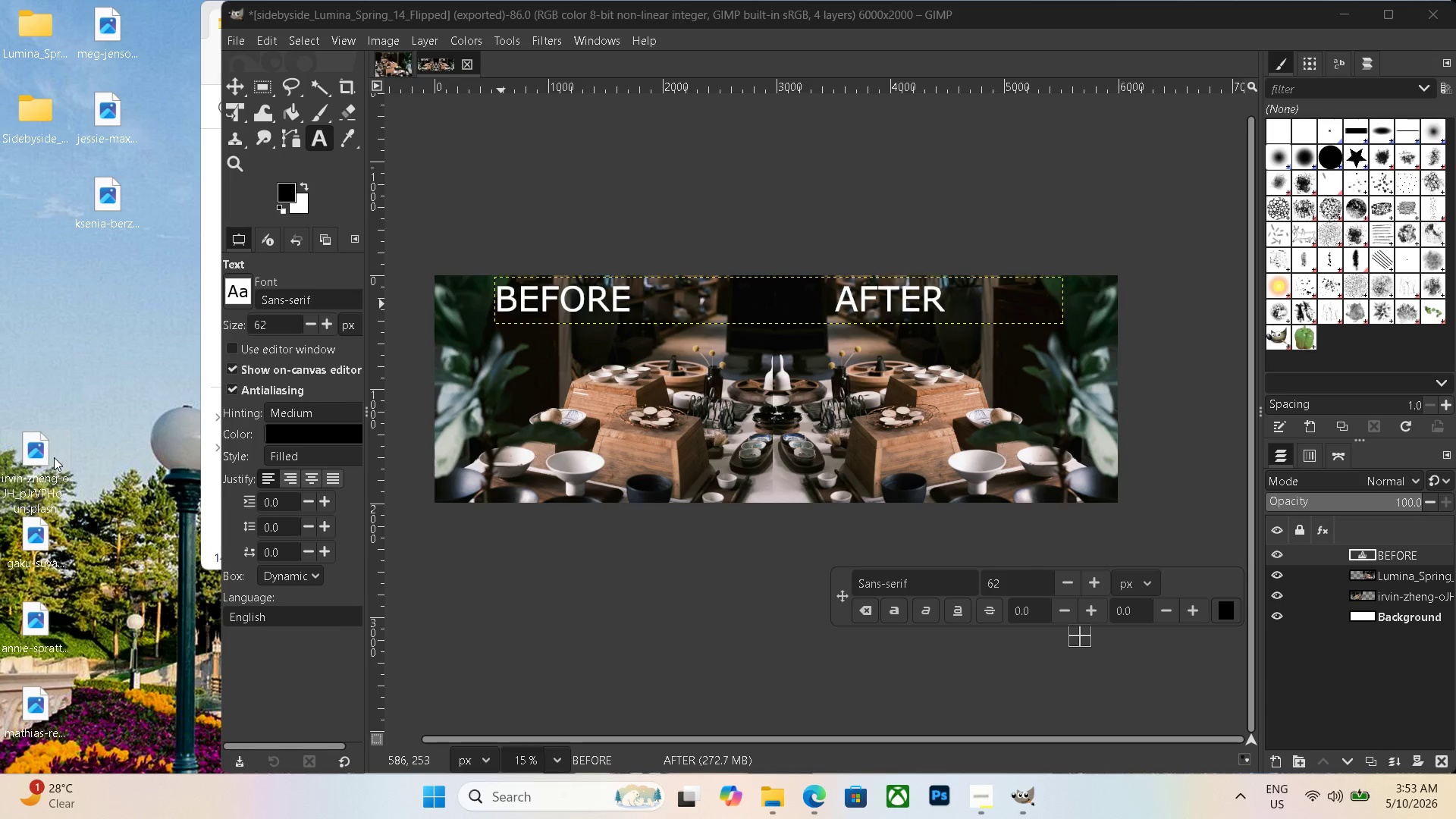 
key(Delete)
 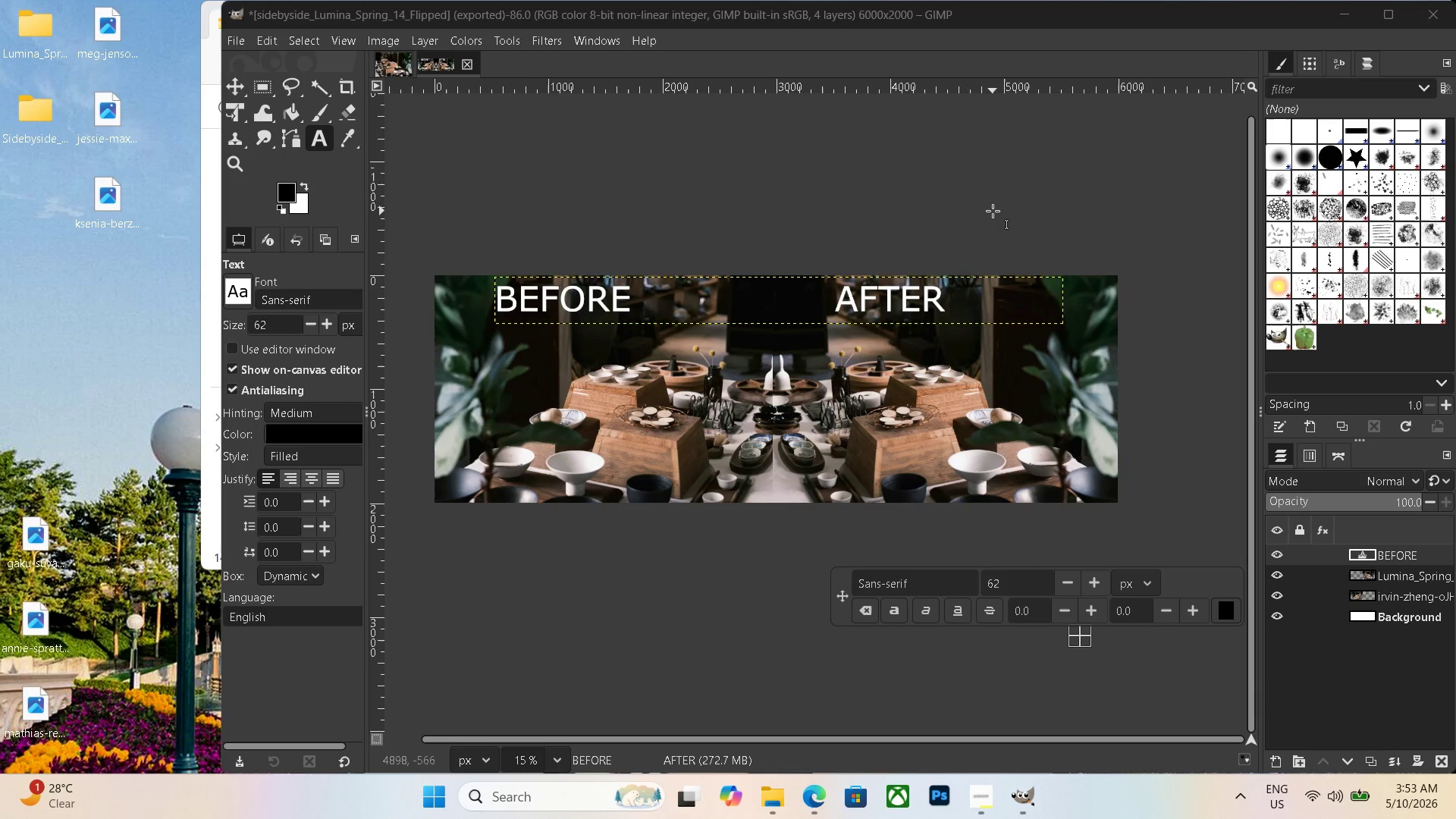 
wait(7.27)
 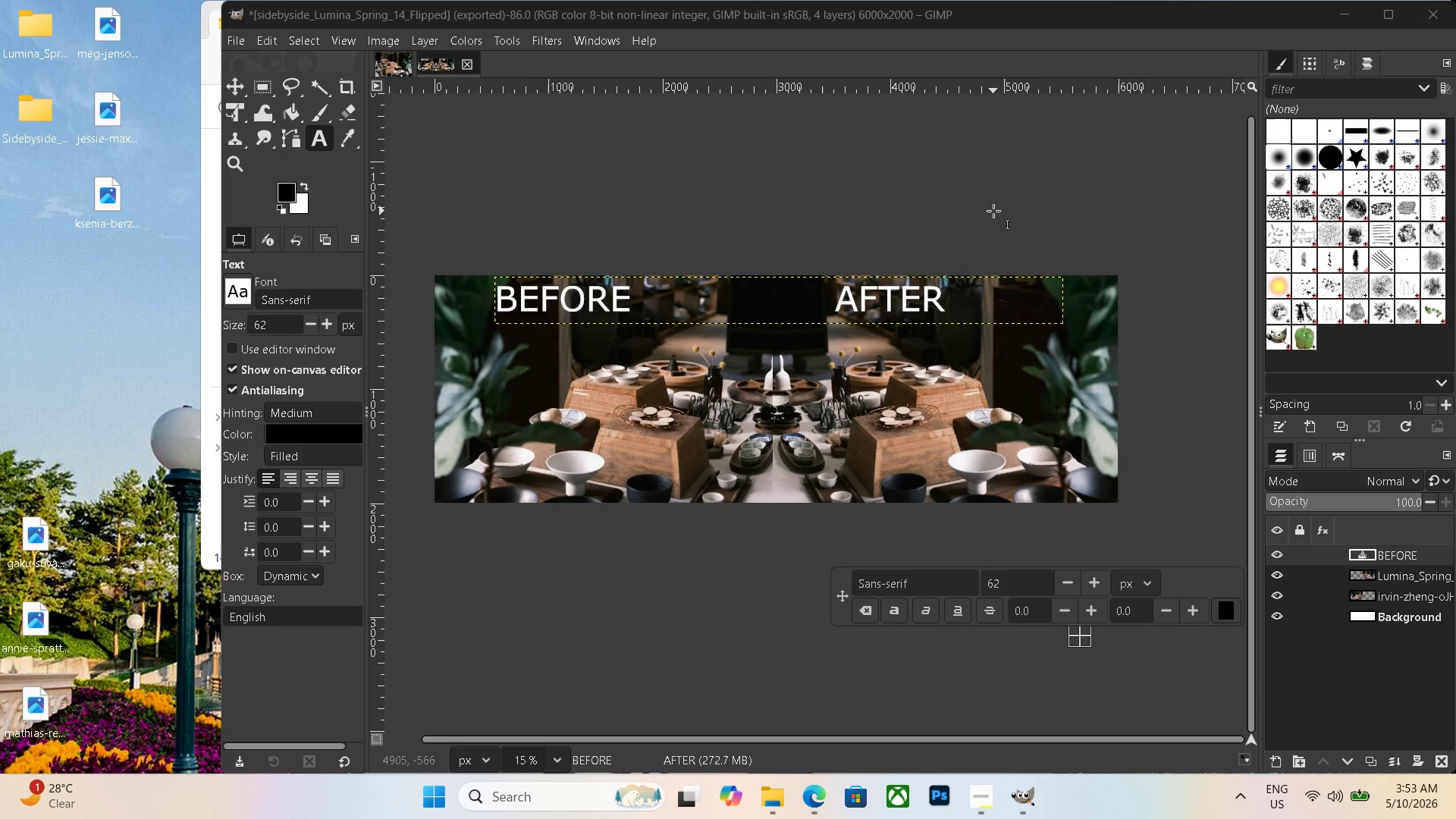 
left_click([464, 61])
 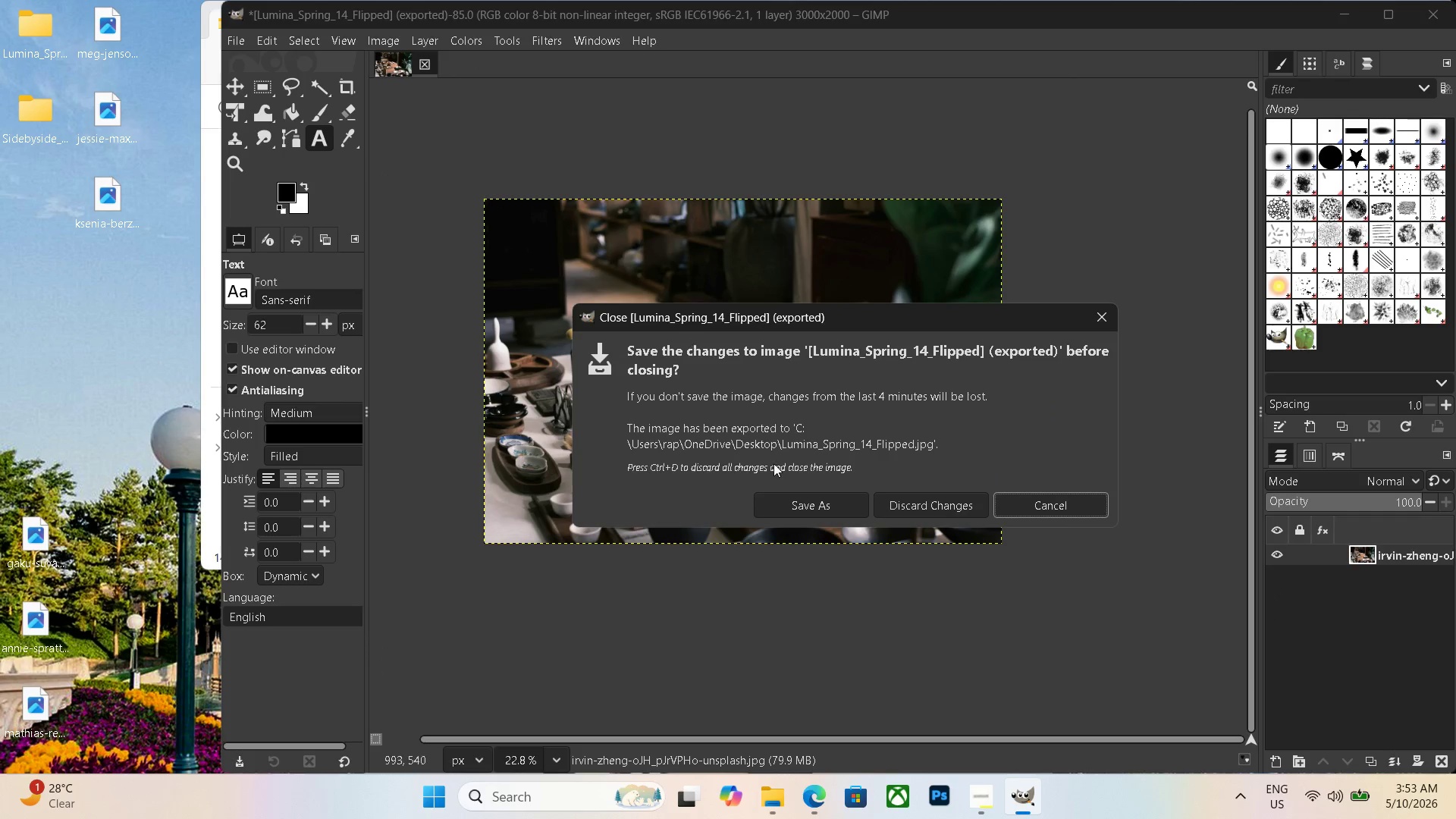 
double_click([928, 508])
 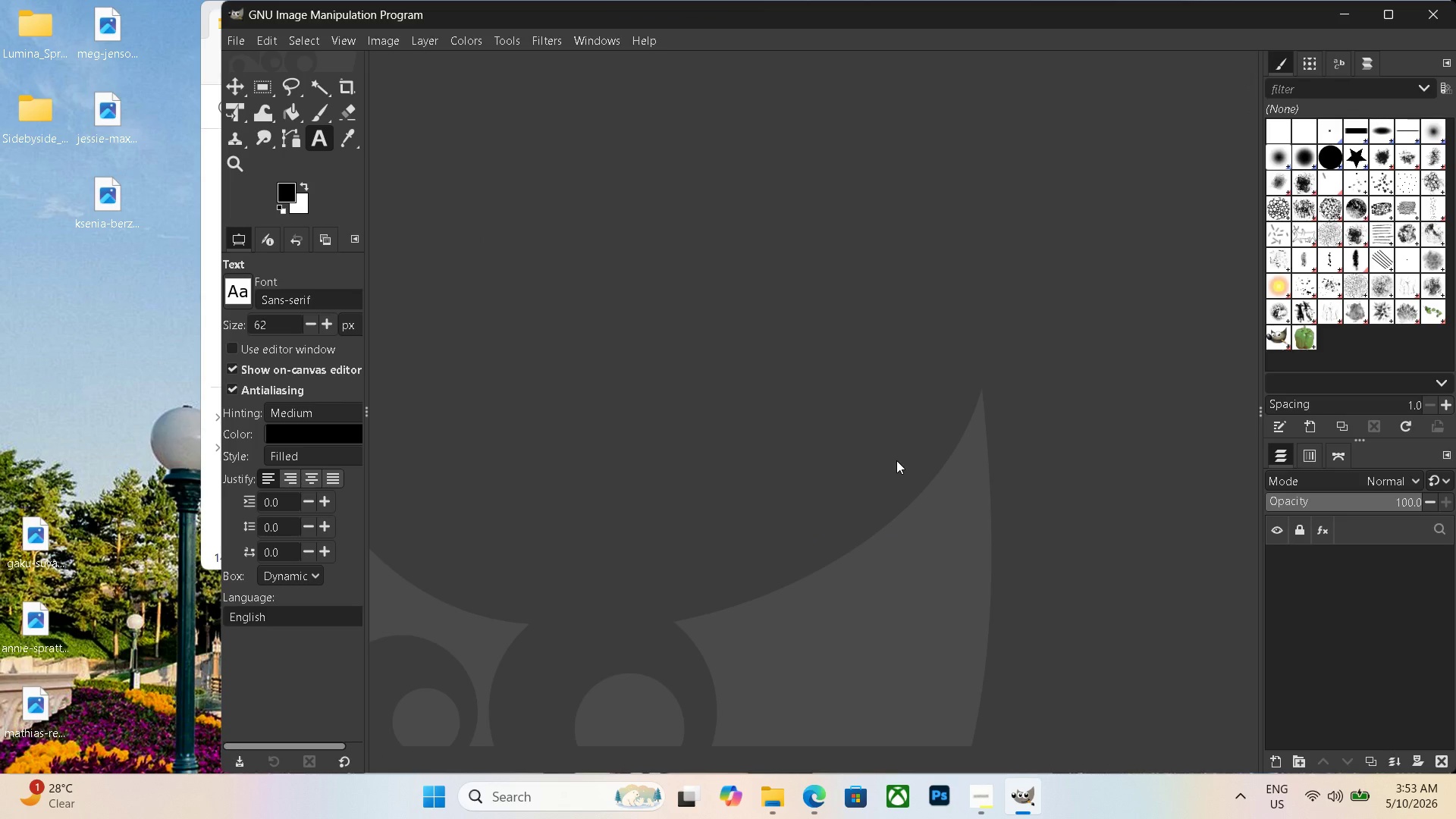 
scroll: coordinate [896, 460], scroll_direction: up, amount: 2.0
 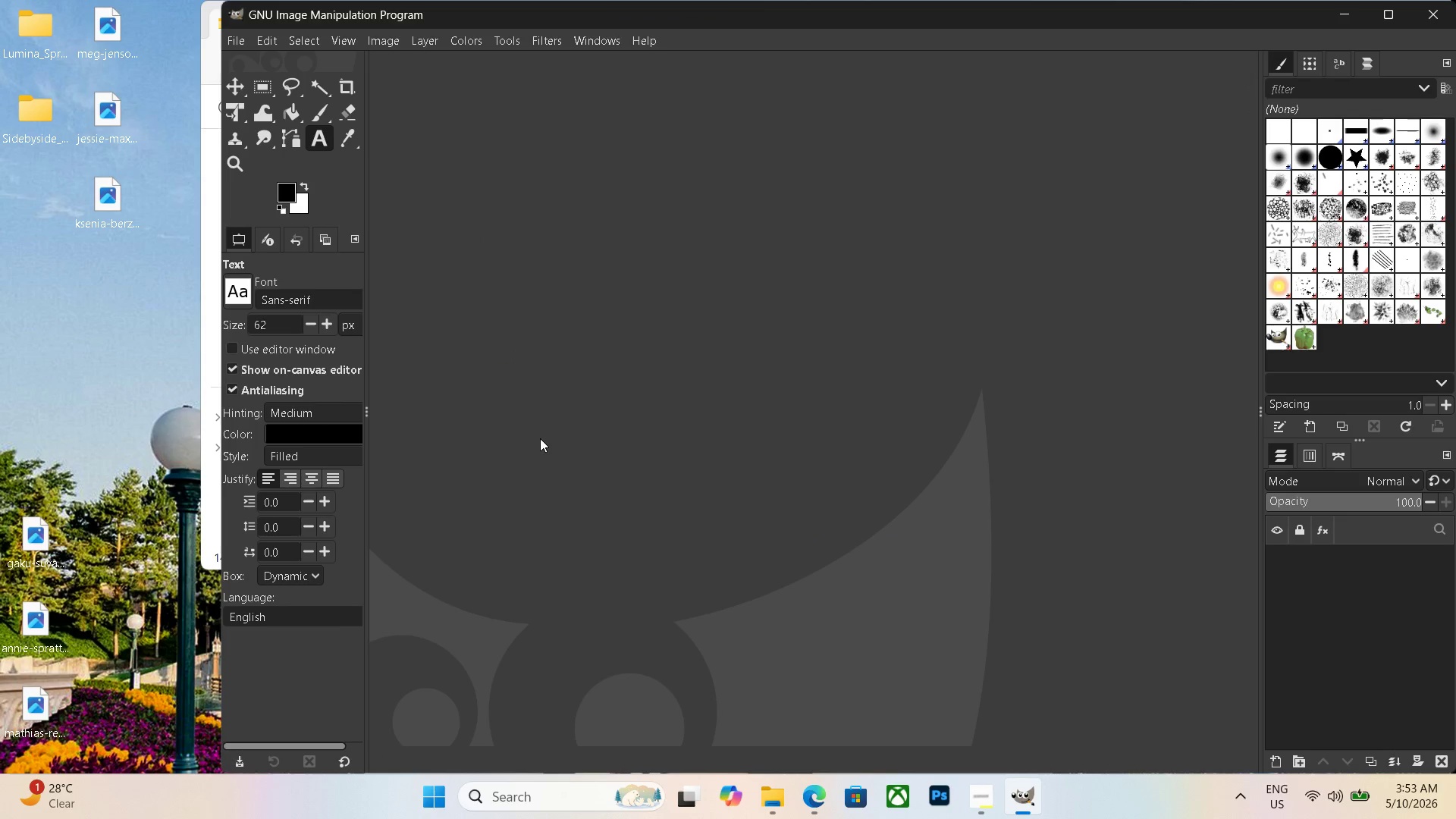 
left_click_drag(start_coordinate=[33, 543], to_coordinate=[468, 479])
 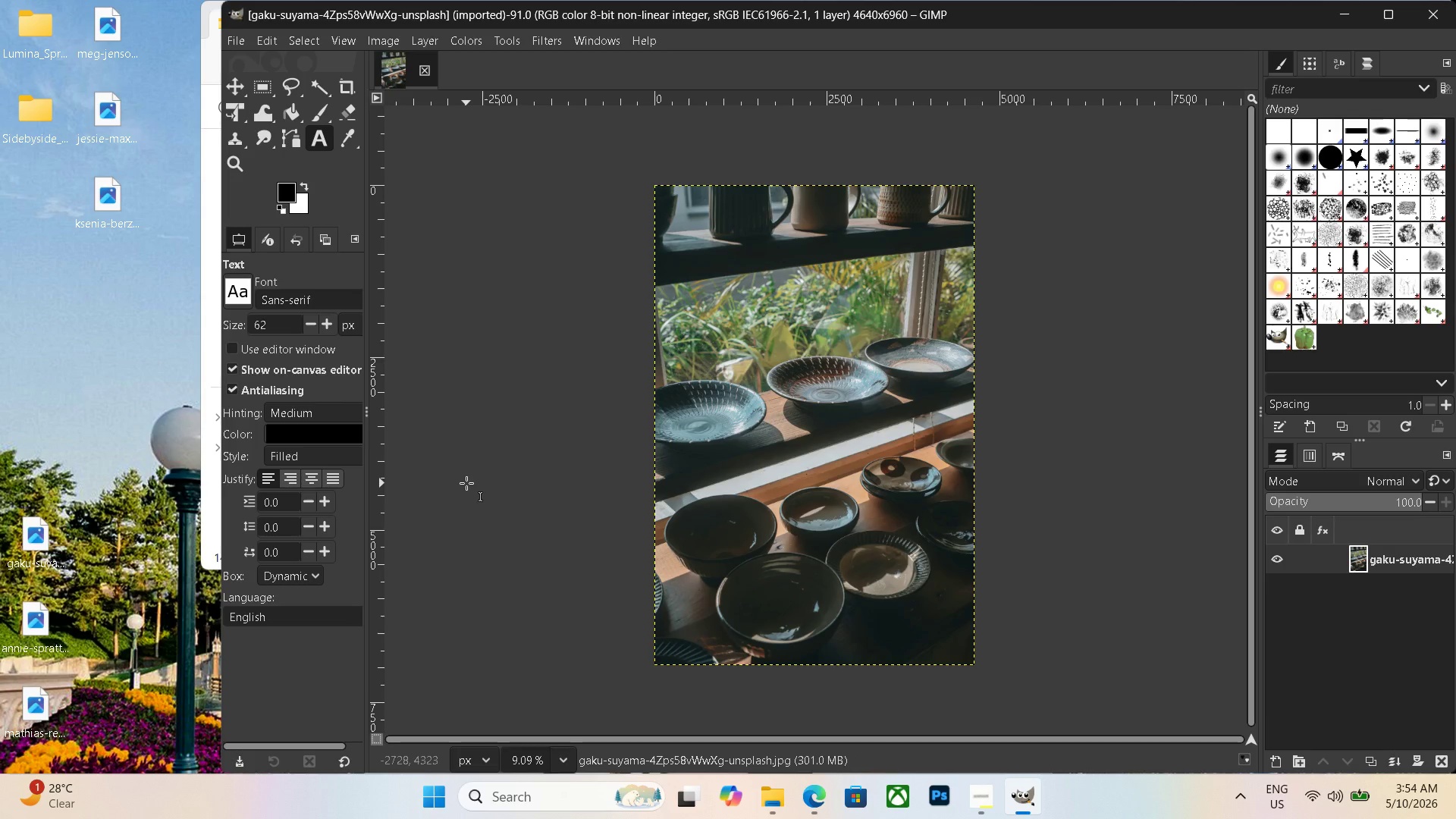 
wait(22.56)
 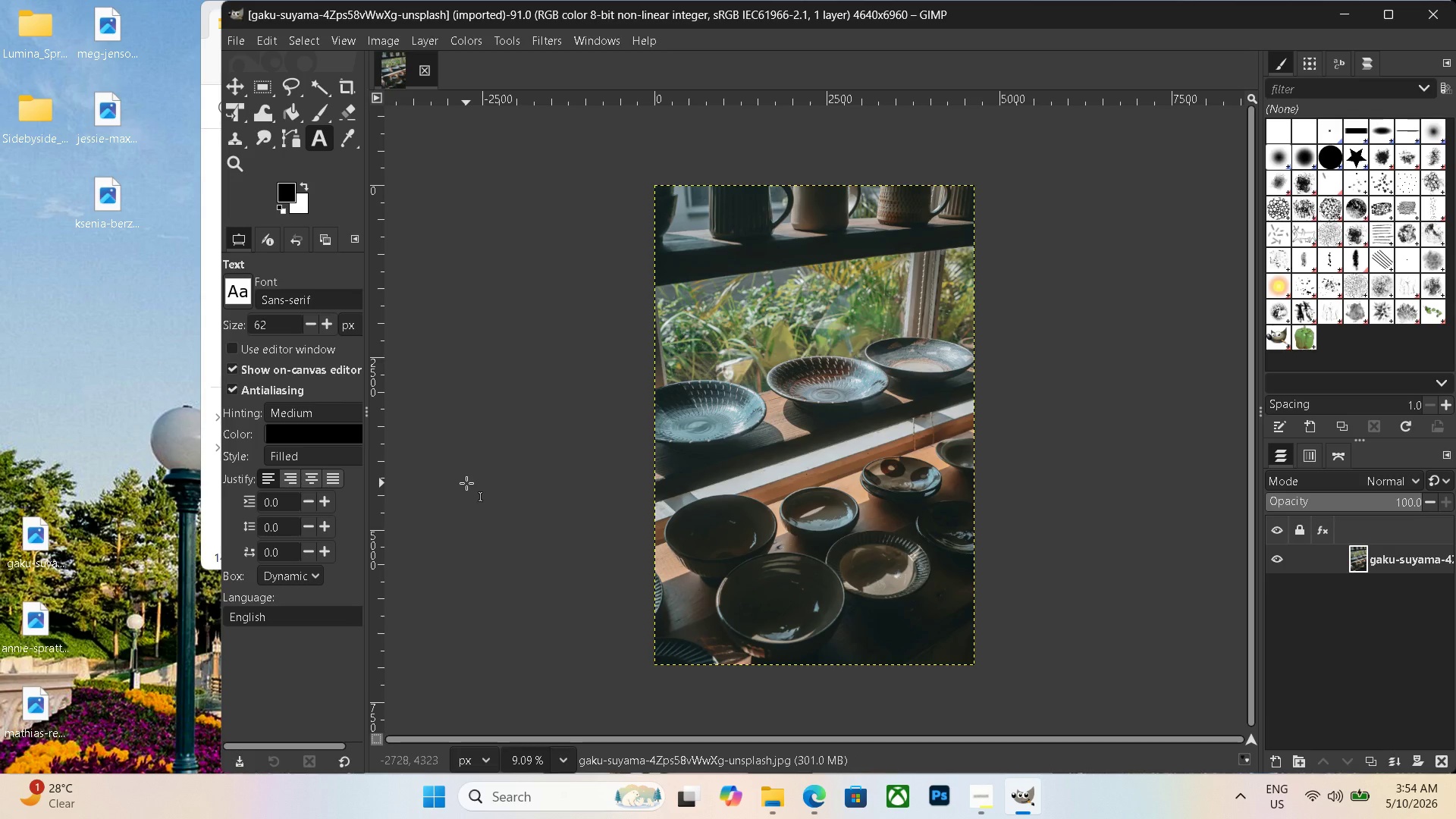 
left_click([428, 46])
 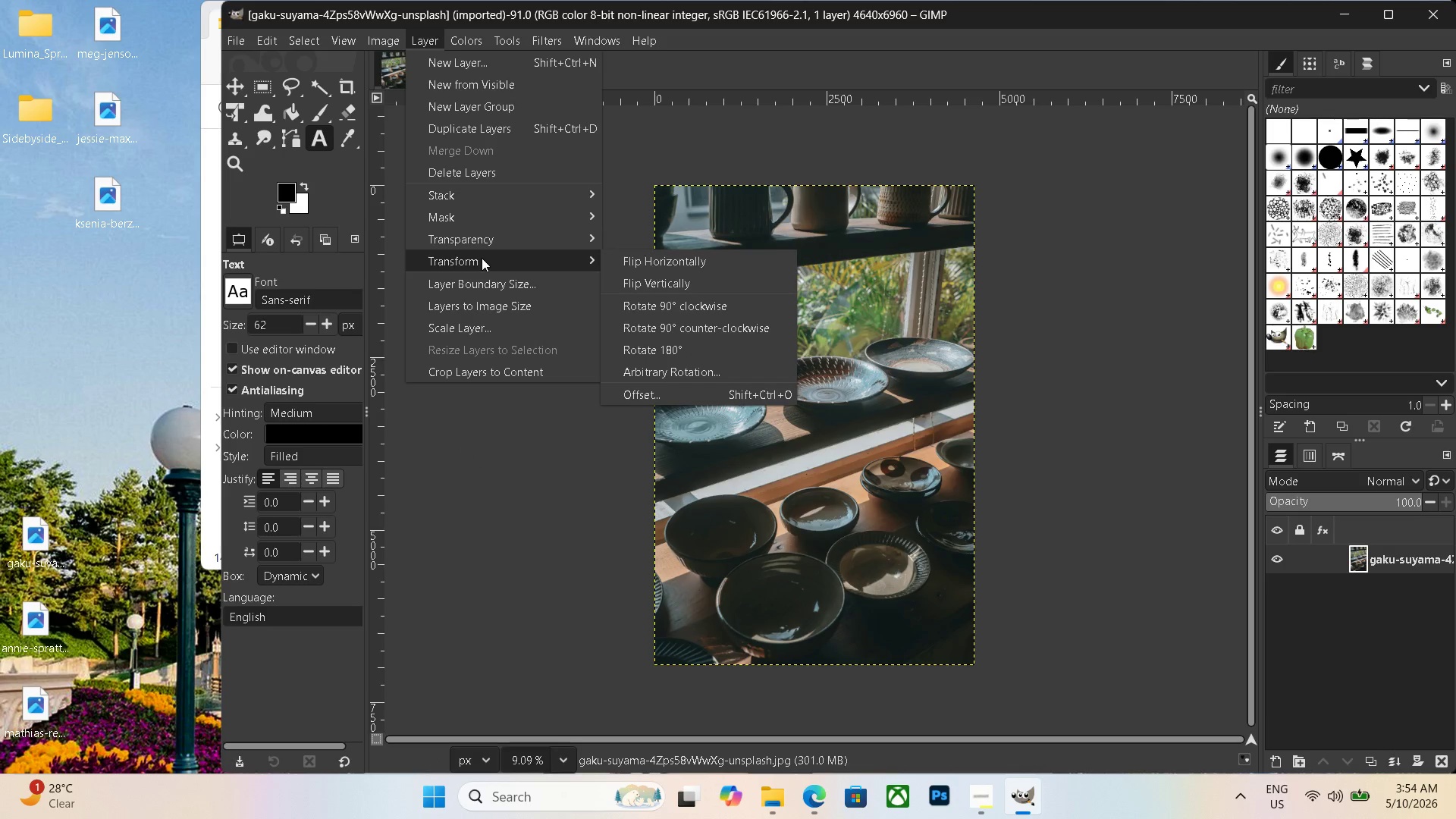 
left_click([635, 259])
 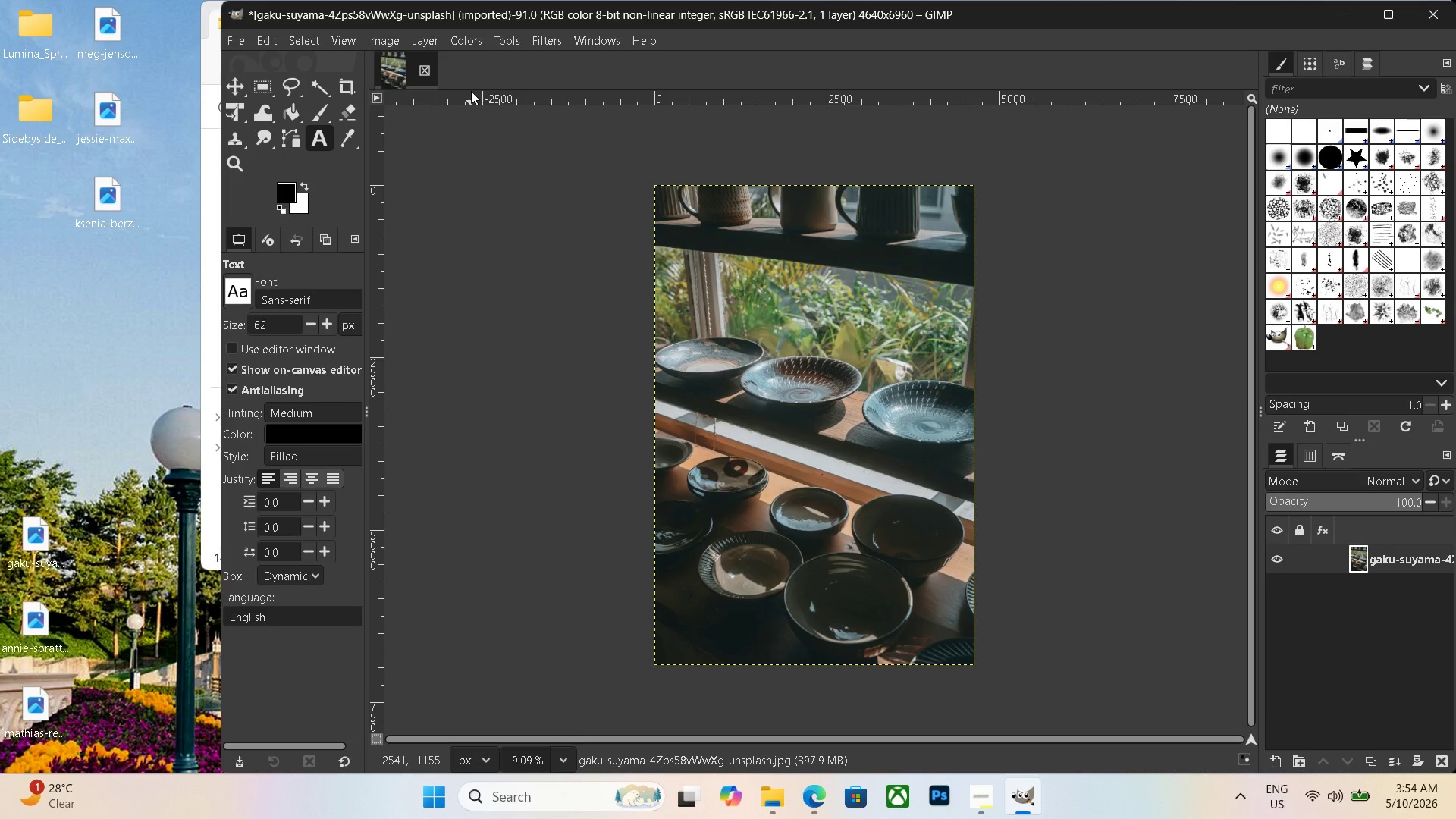 
key(Control+ControlLeft)
 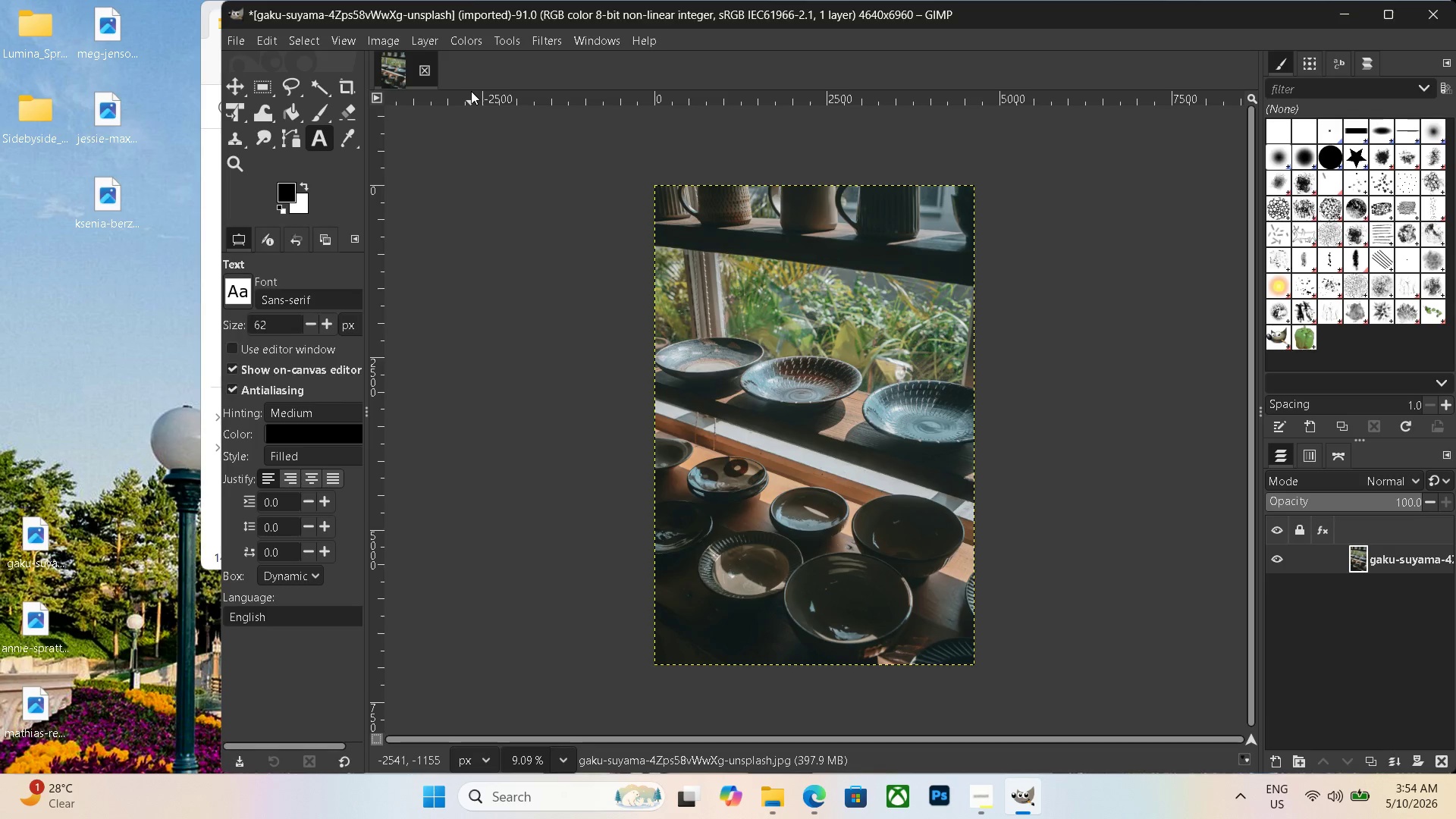 
key(Control+N)
 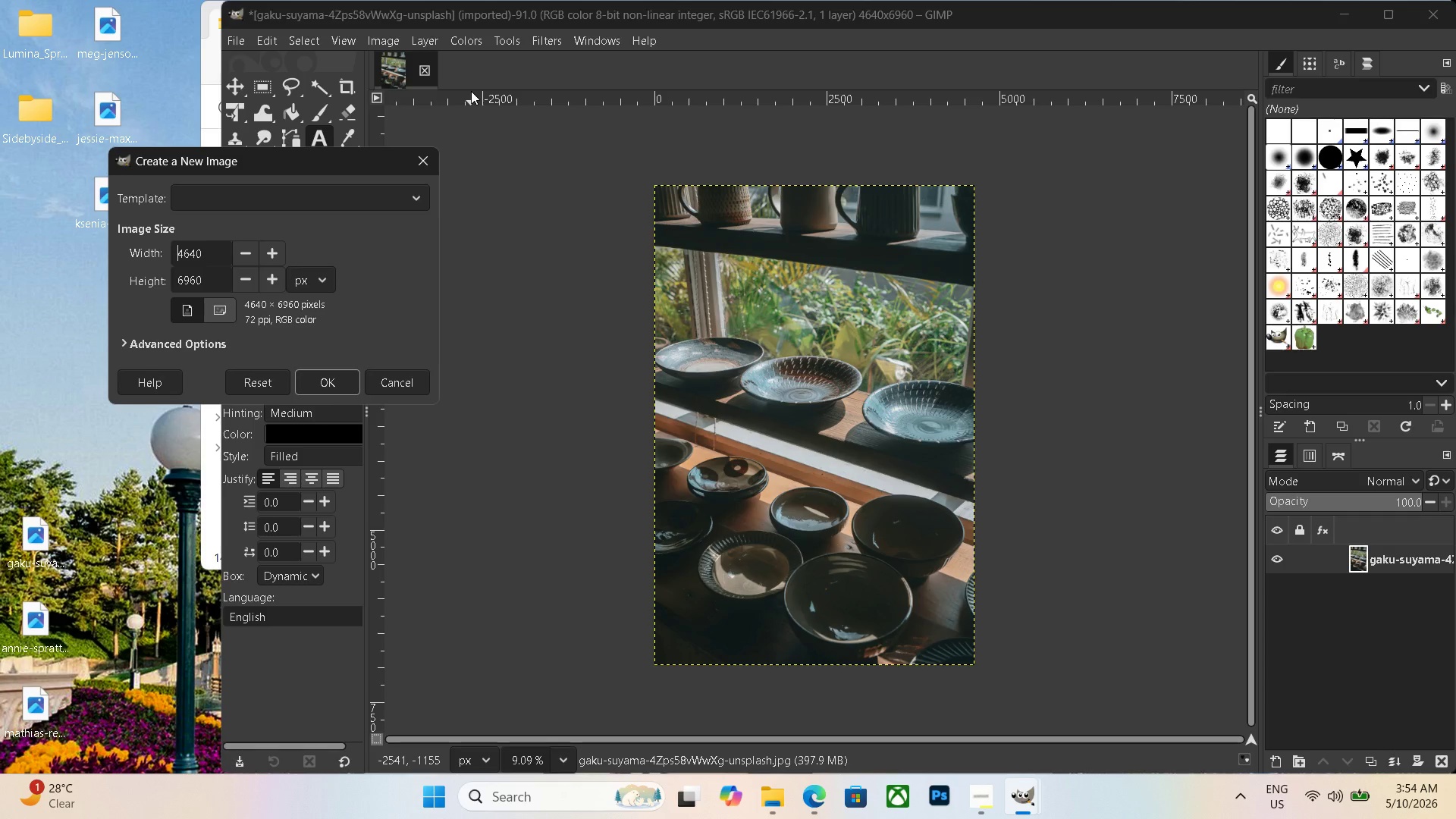 
wait(12.62)
 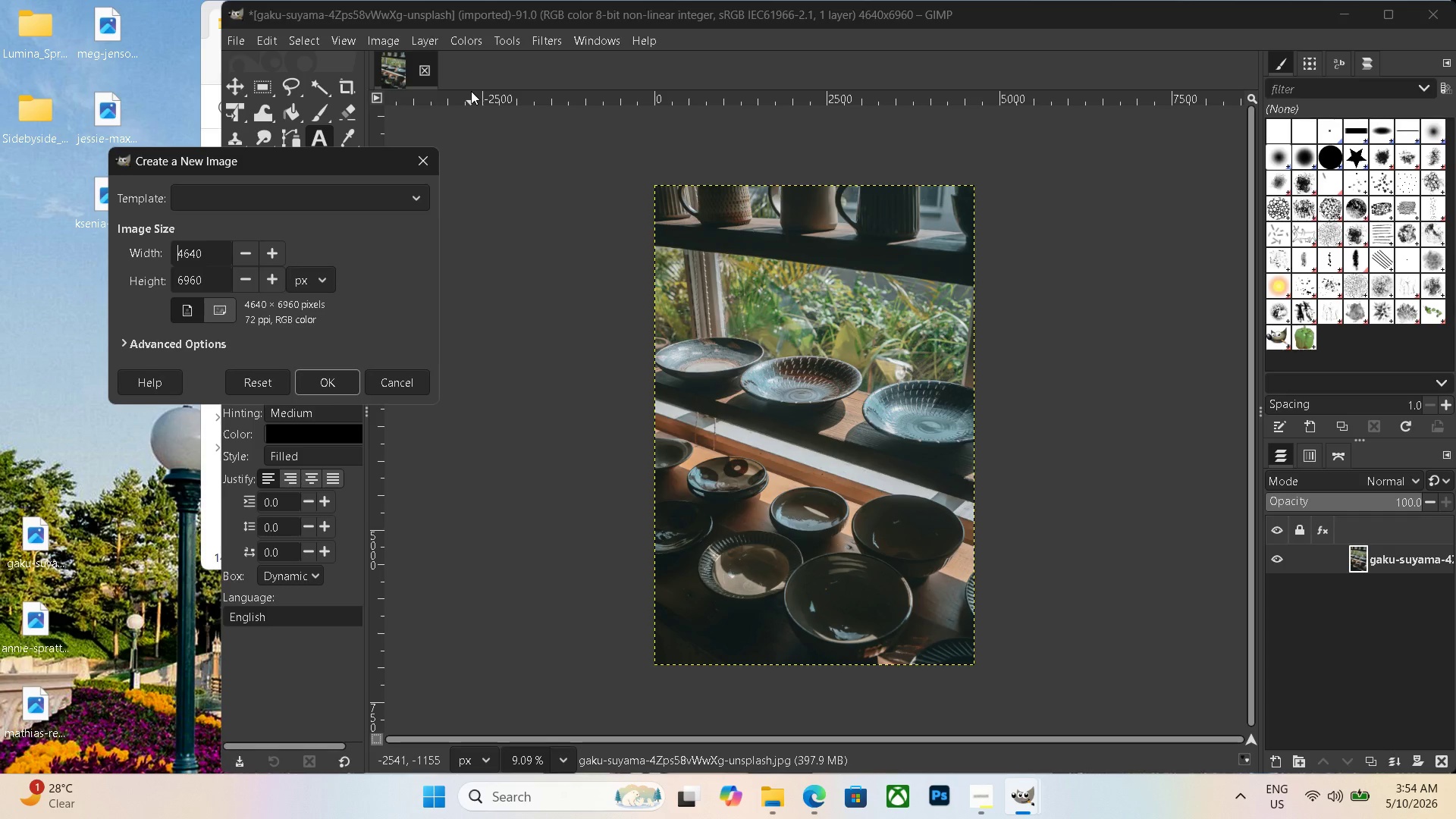 
left_click_drag(start_coordinate=[209, 253], to_coordinate=[99, 232])
 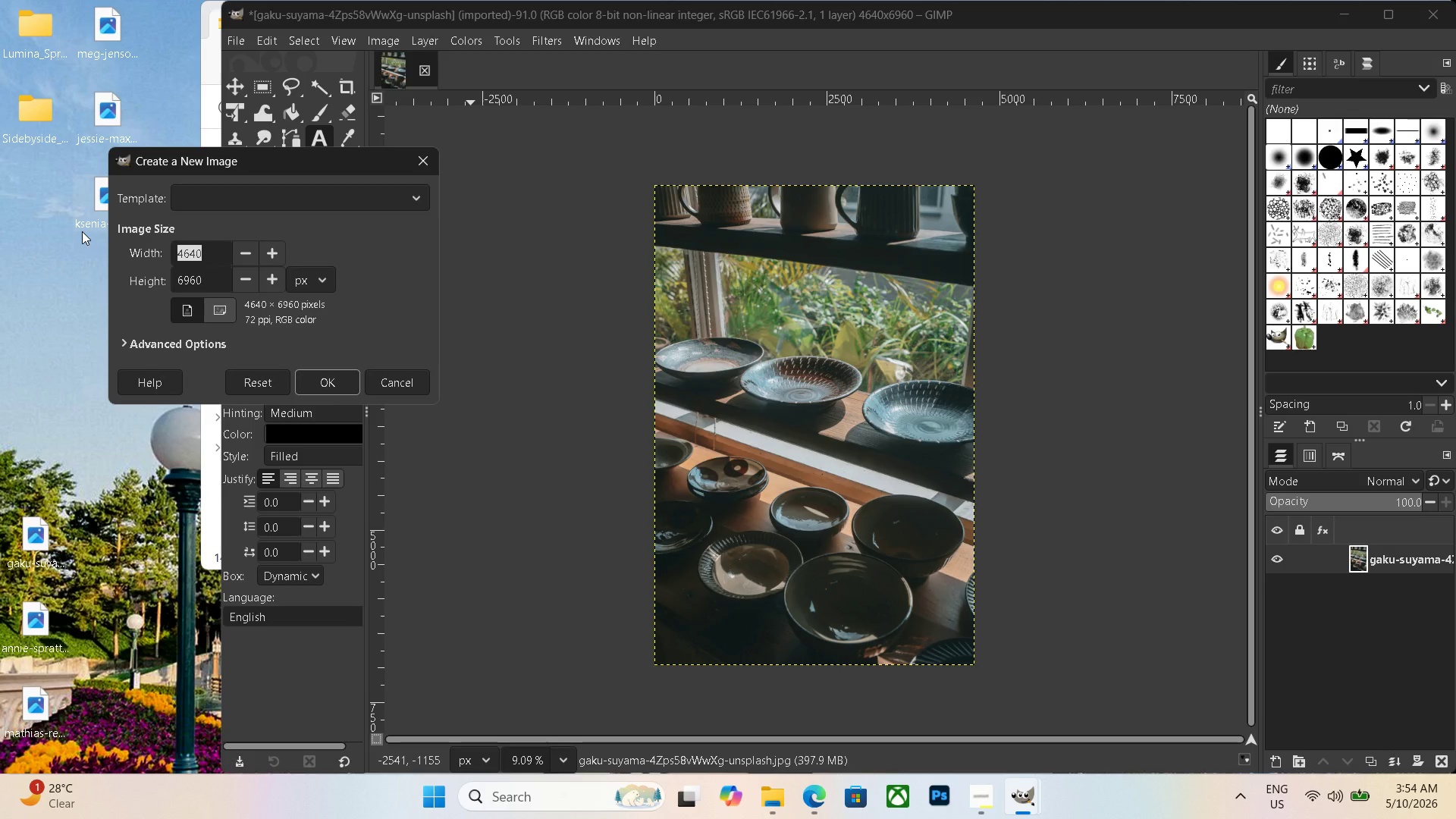 
key(Backspace)
 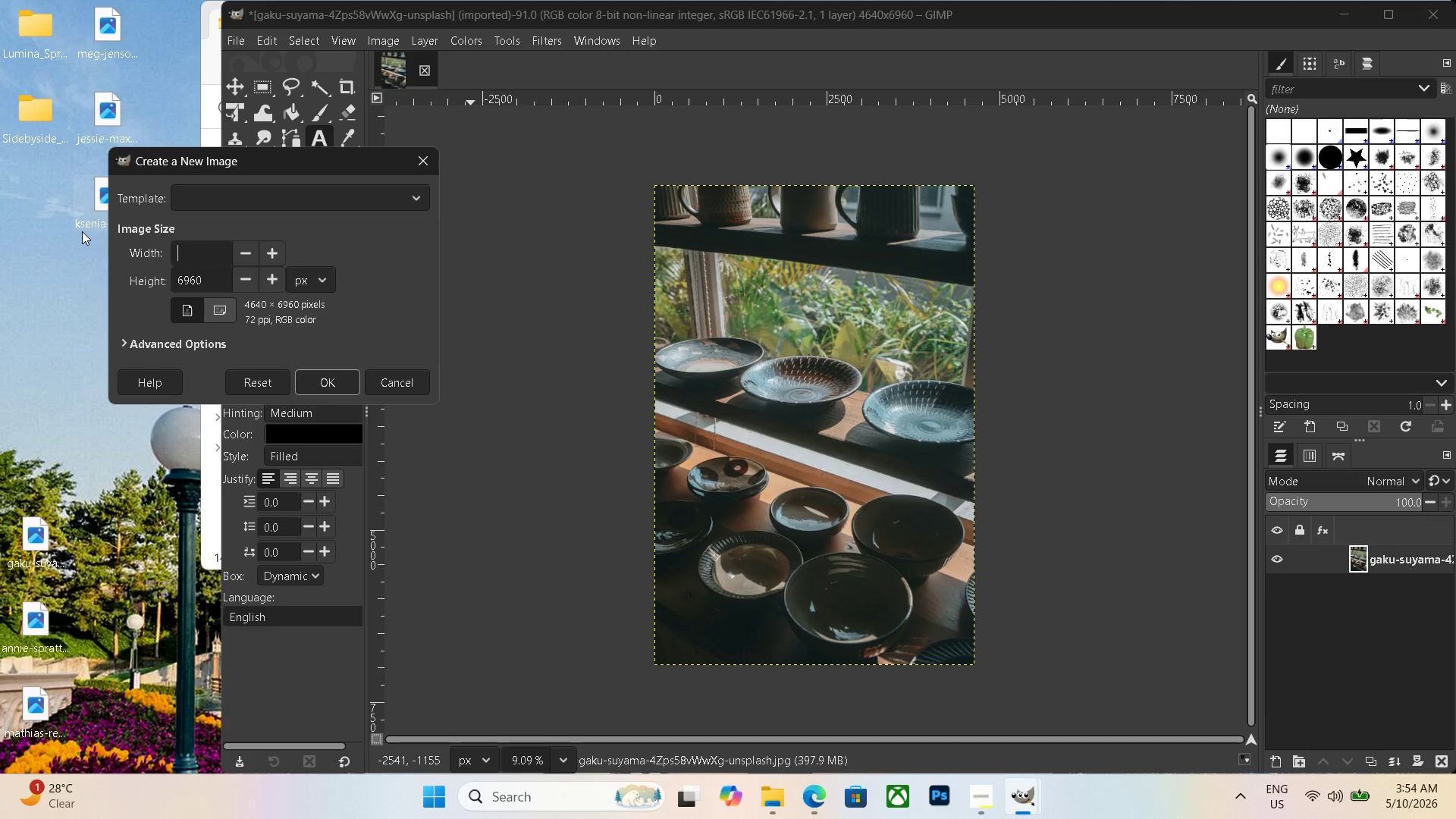 
key(Numpad9)
 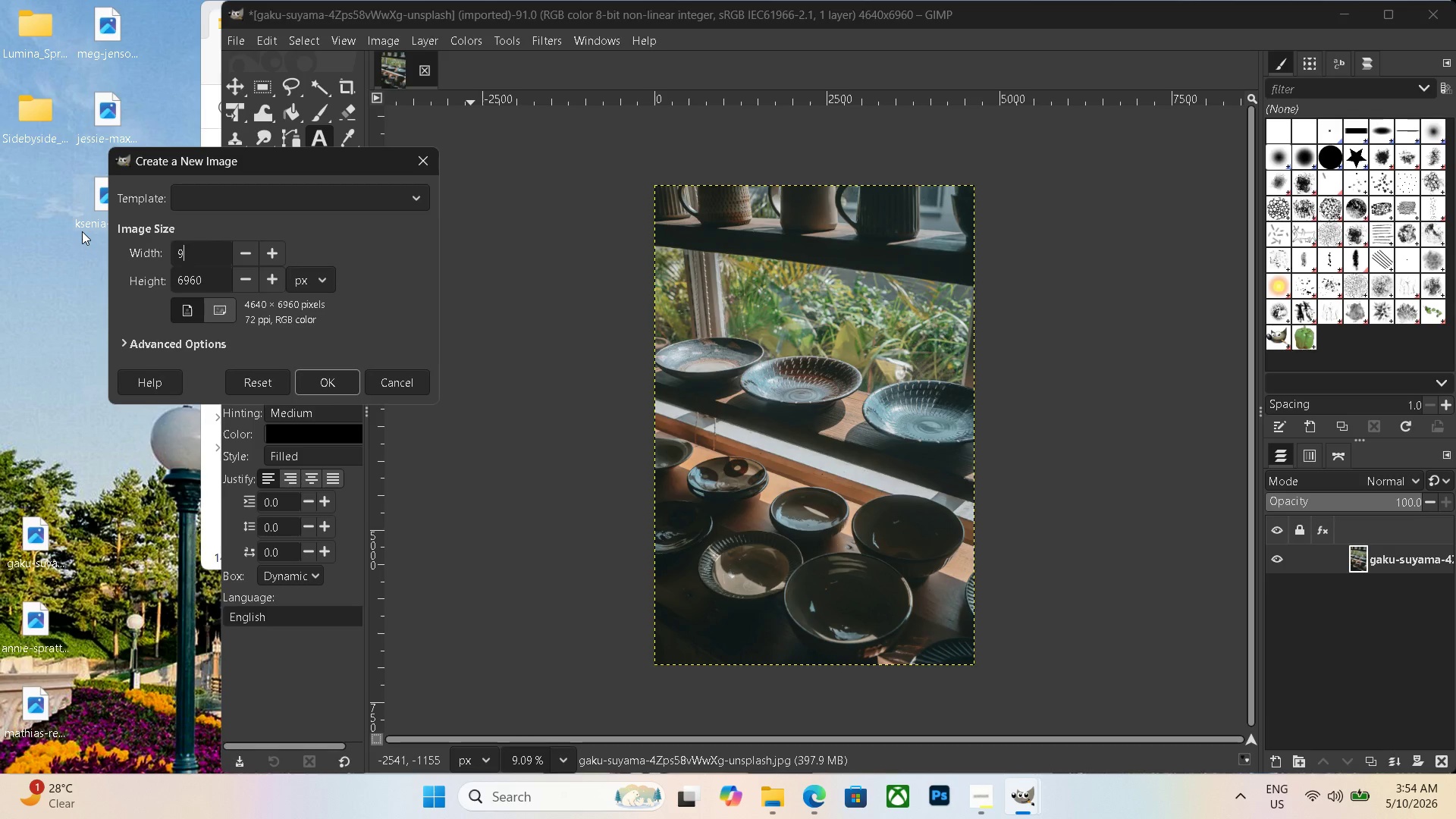 
key(Numpad2)
 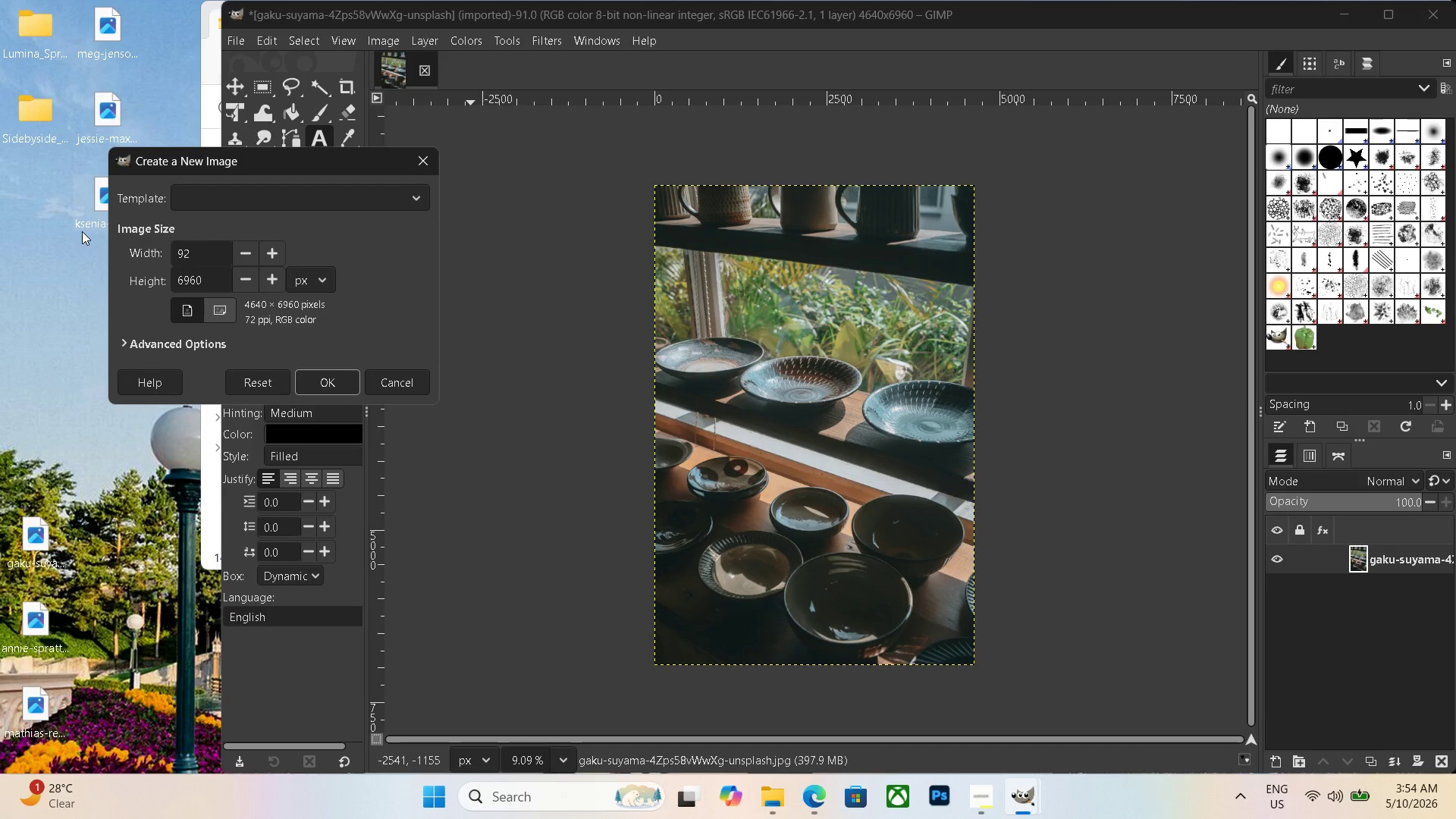 
key(Numpad8)
 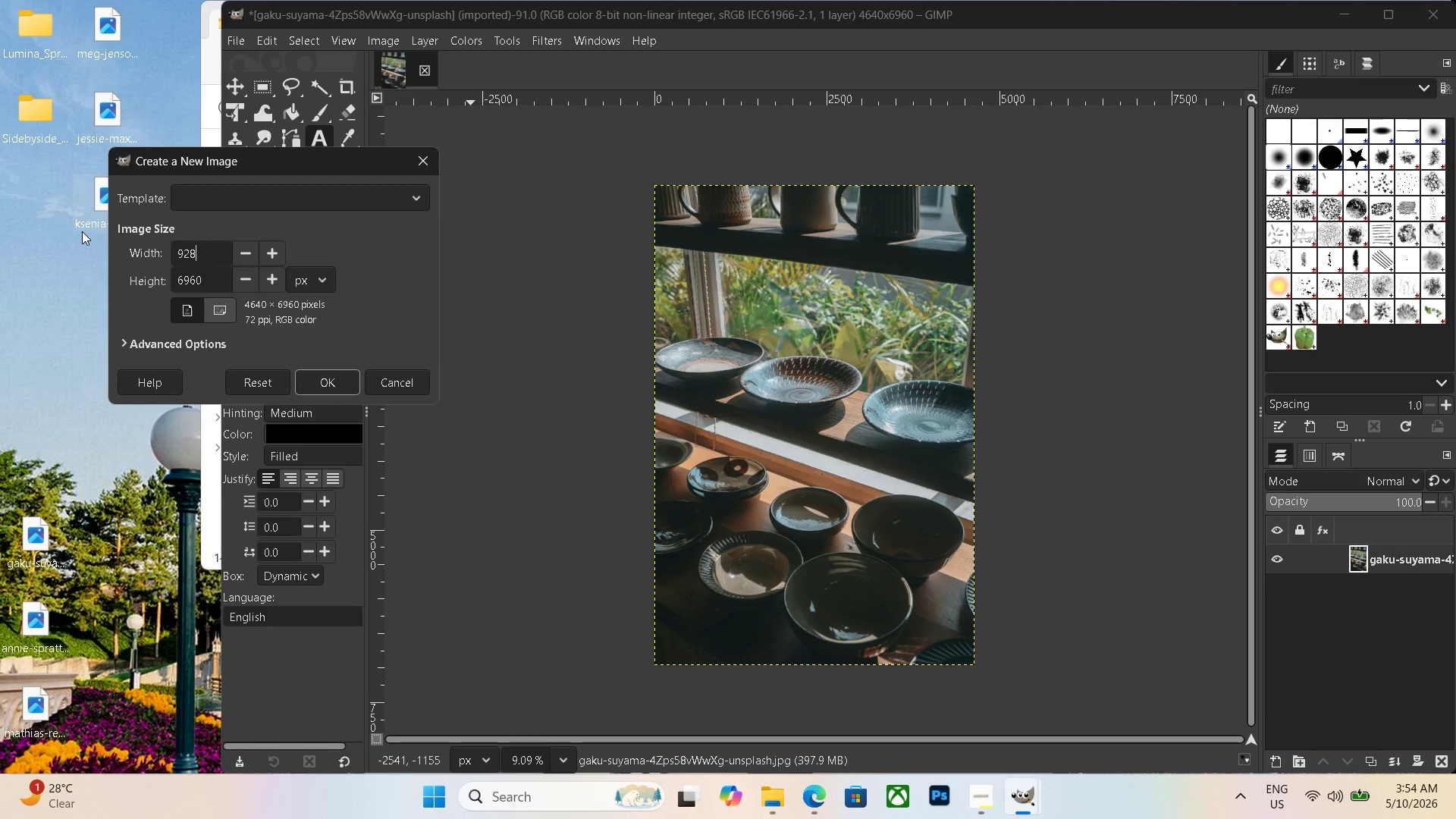 
key(Numpad0)
 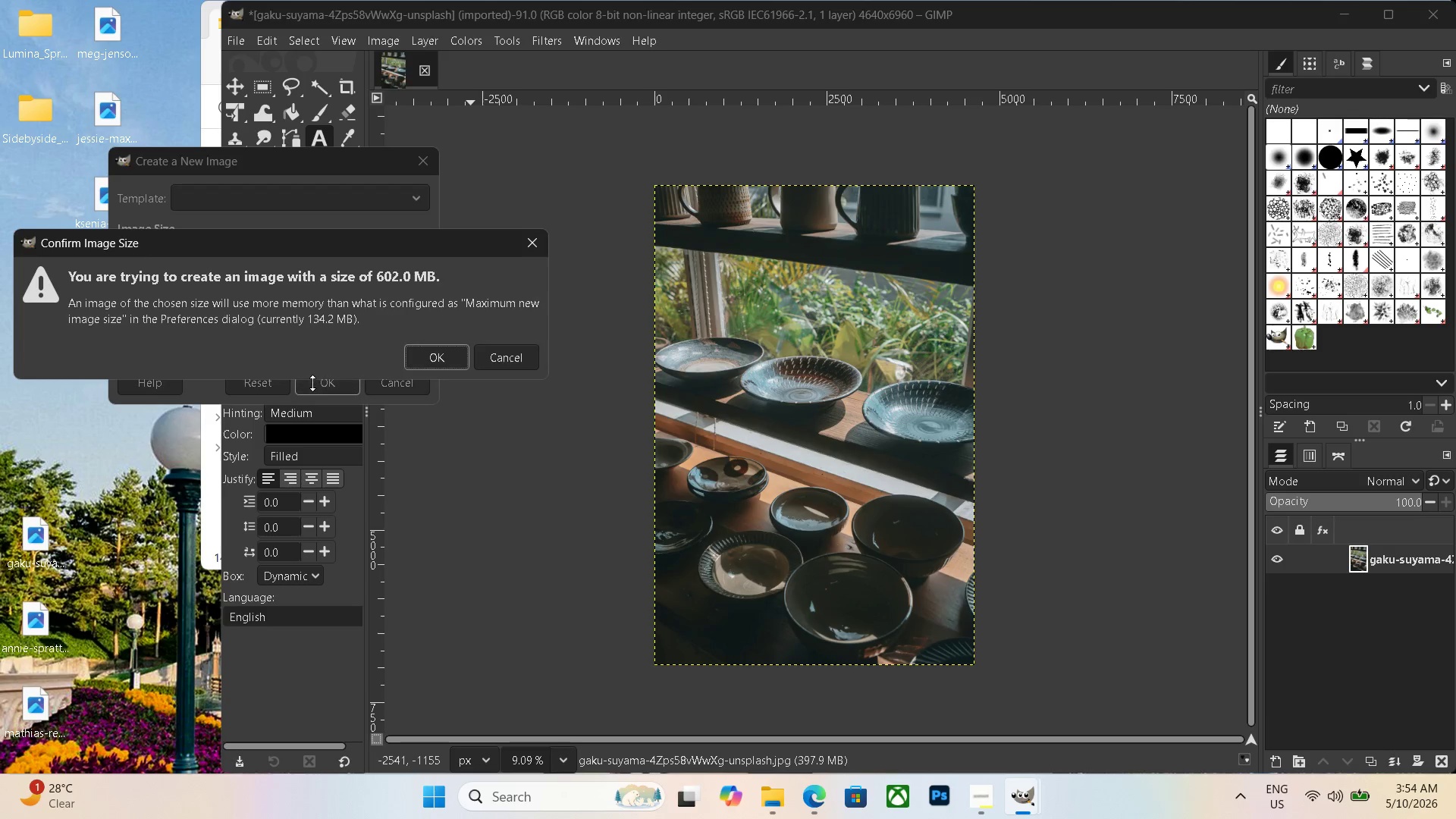 
left_click([443, 354])
 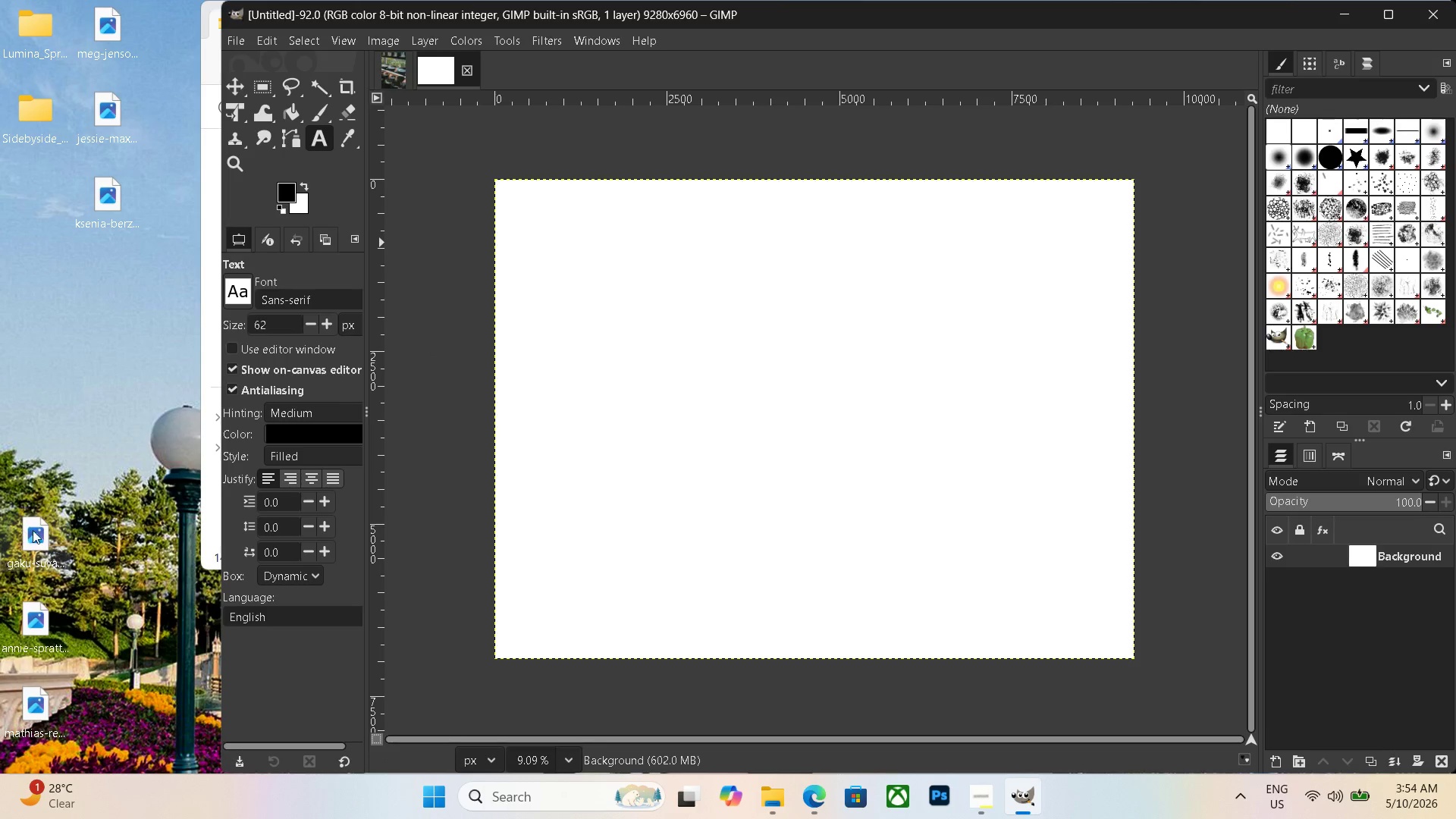 
left_click_drag(start_coordinate=[40, 541], to_coordinate=[677, 456])
 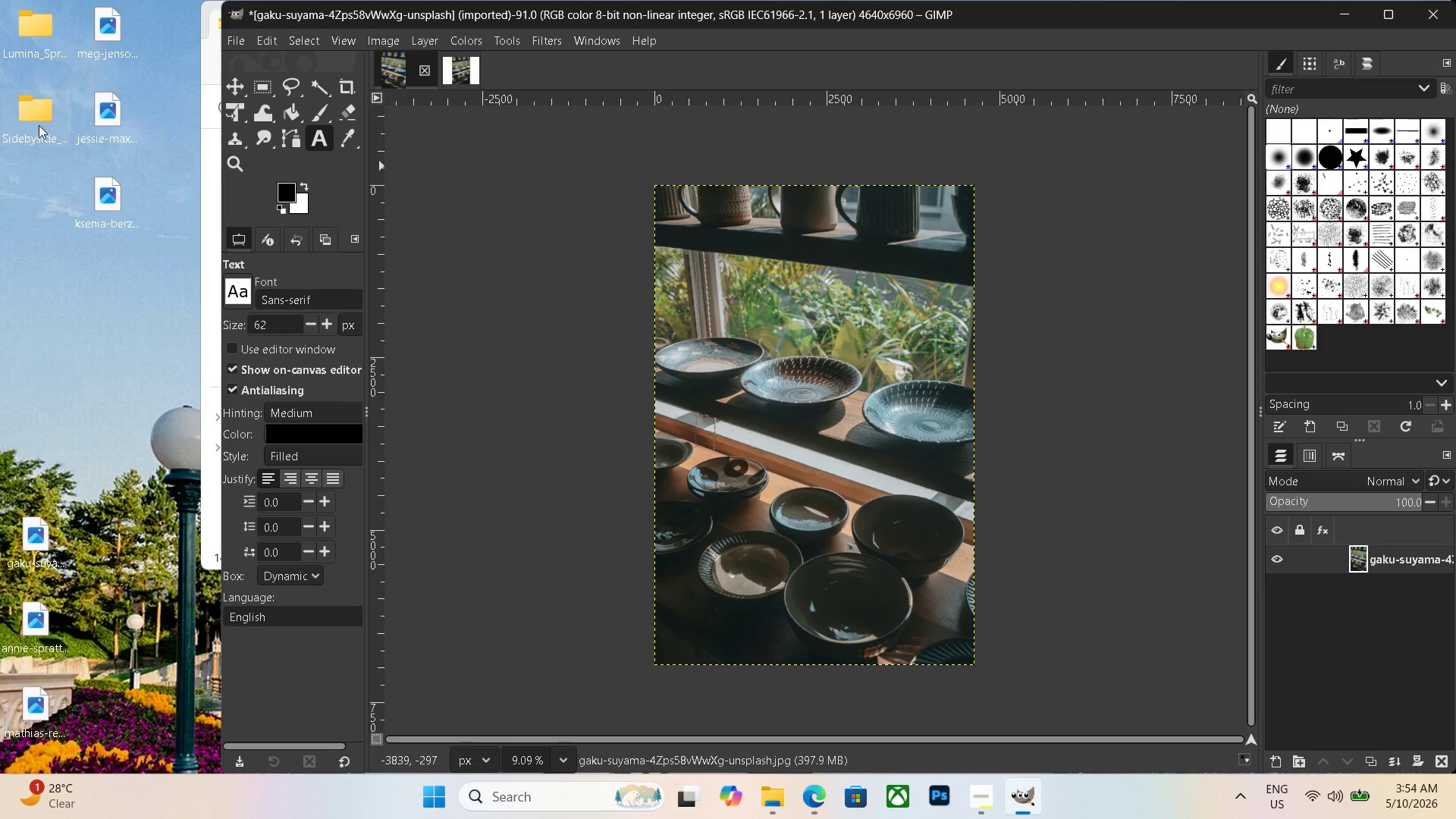 
left_click([44, 35])
 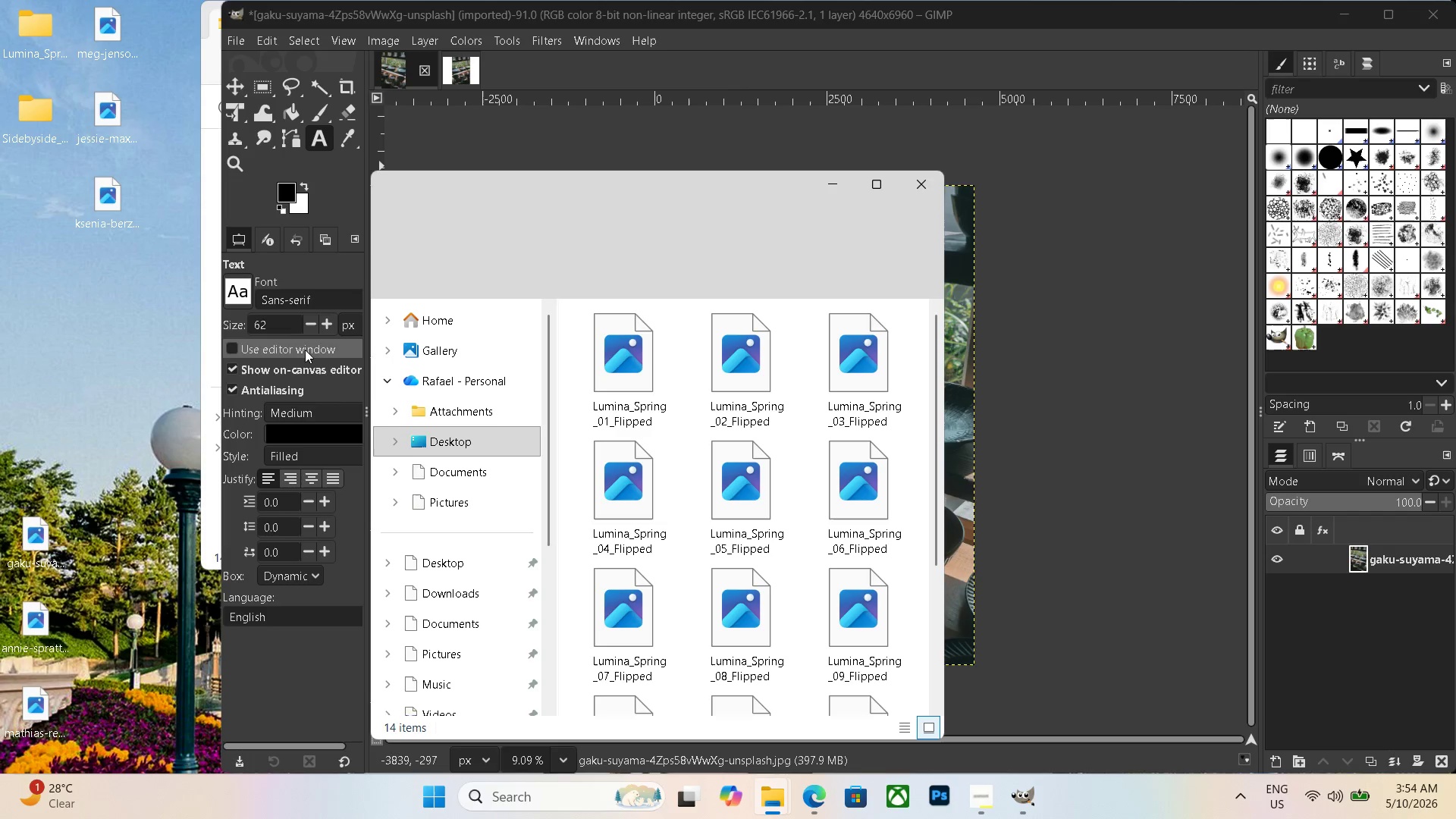 
scroll: coordinate [706, 576], scroll_direction: down, amount: 26.0
 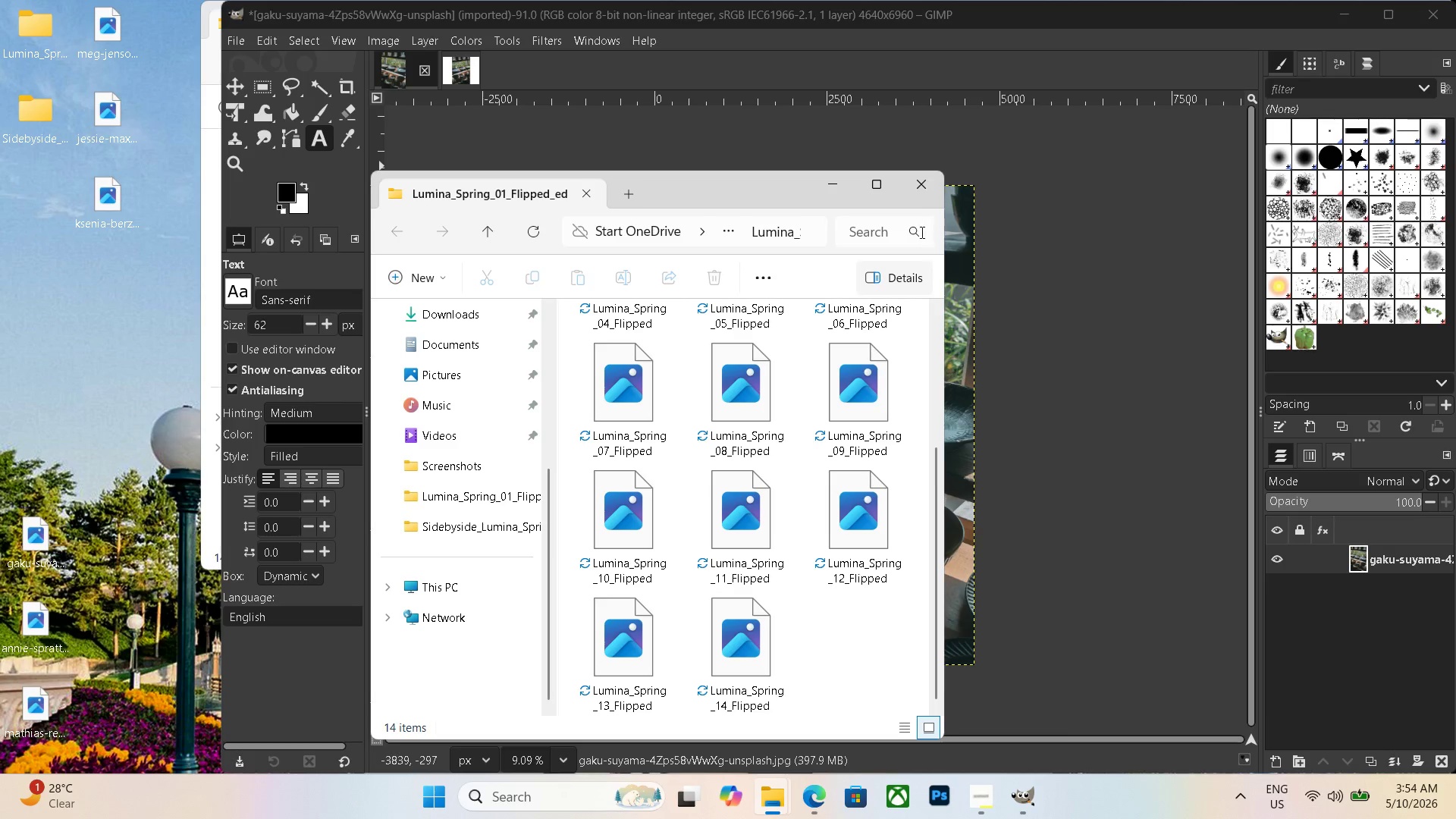 
left_click([918, 190])
 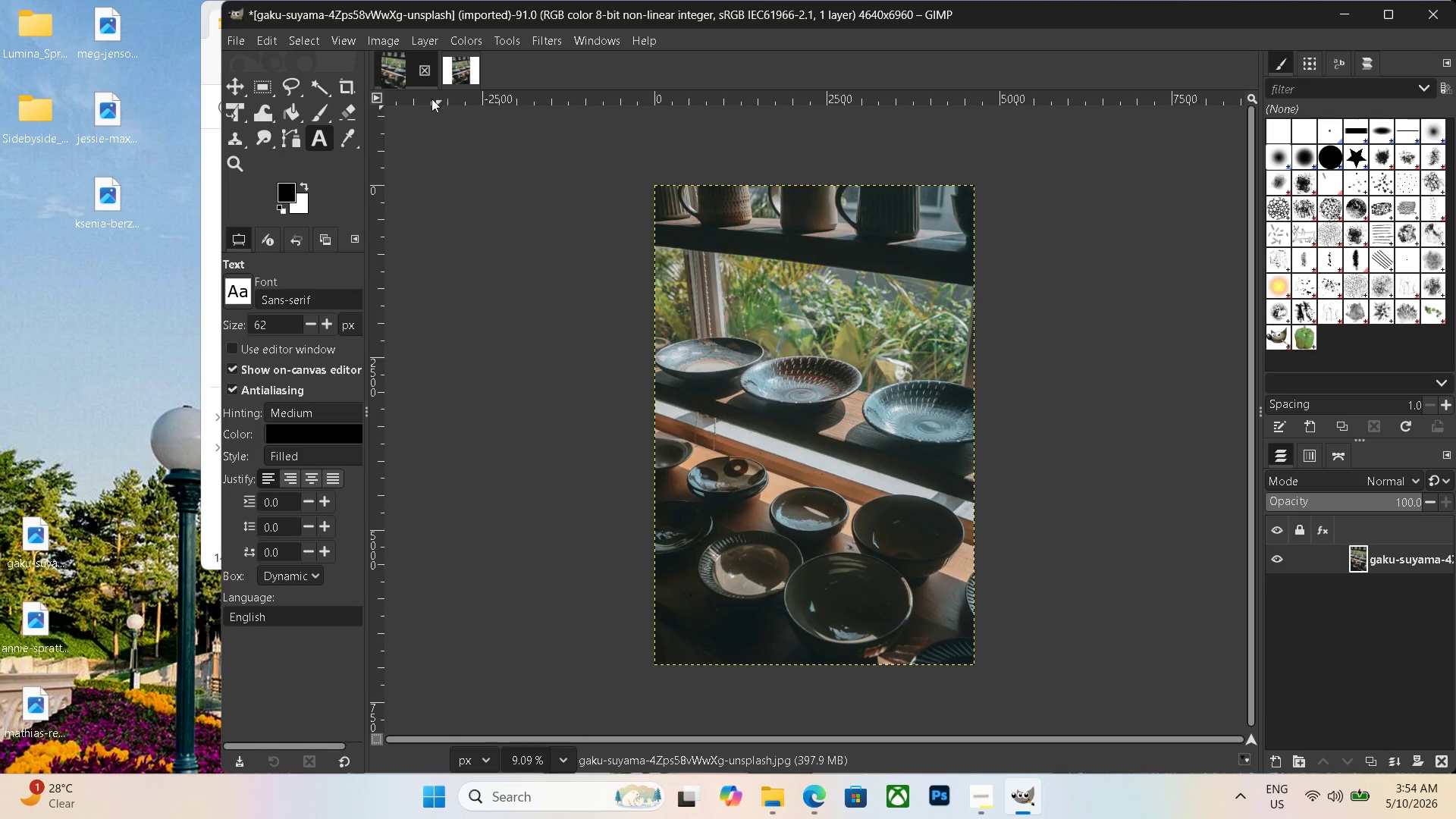 
left_click([393, 80])
 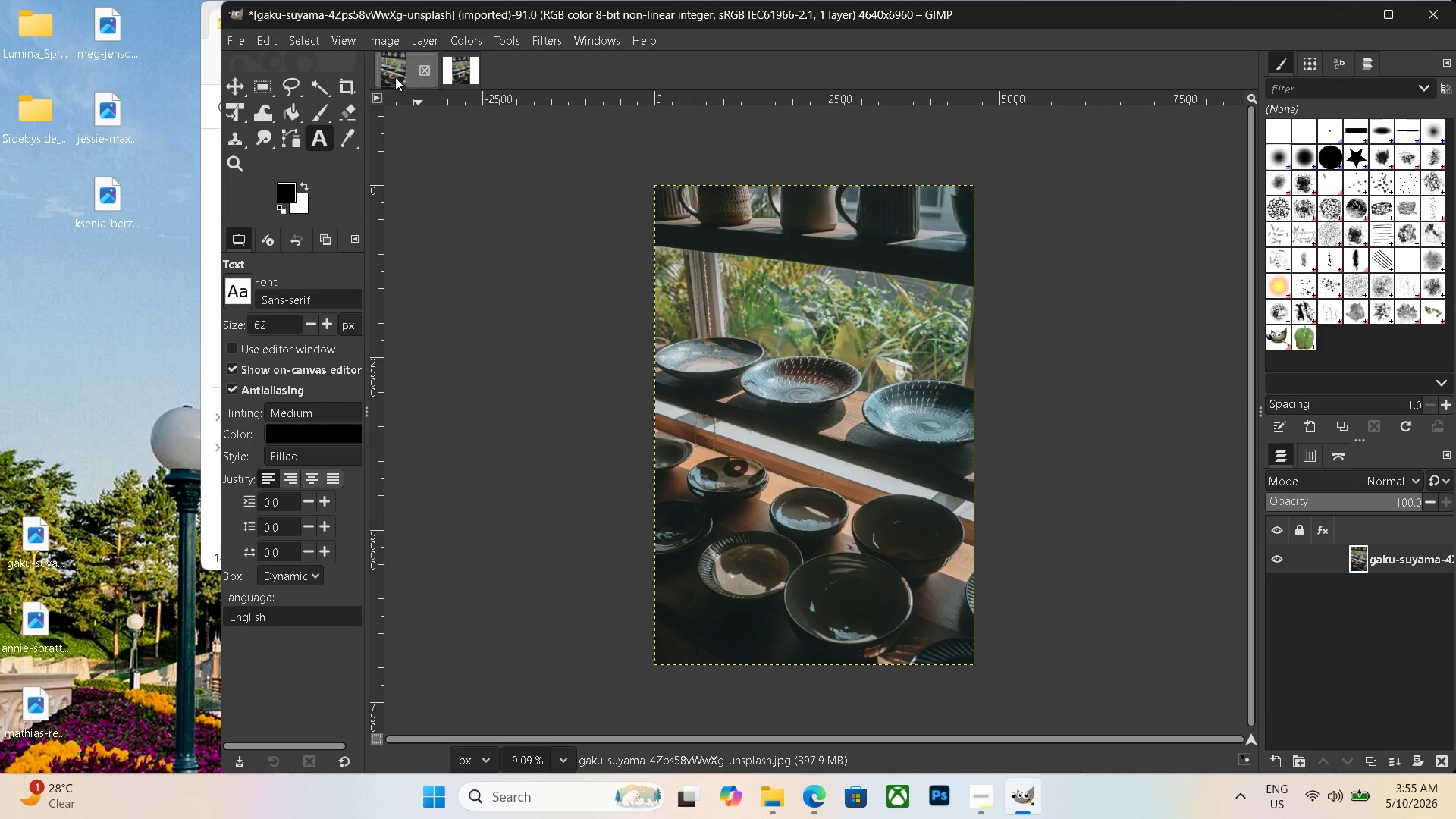 
left_click([384, 64])
 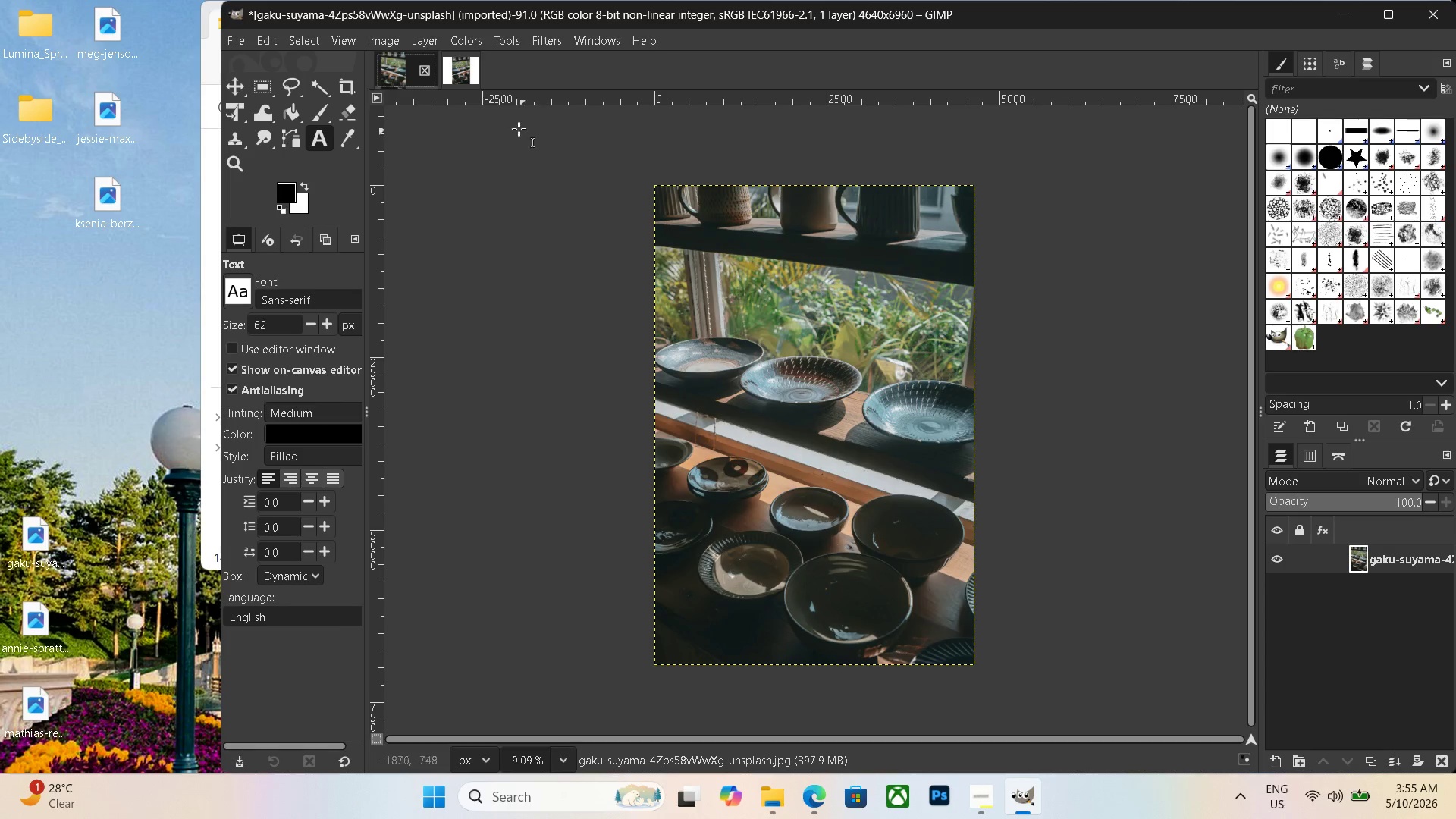 
left_click([465, 71])
 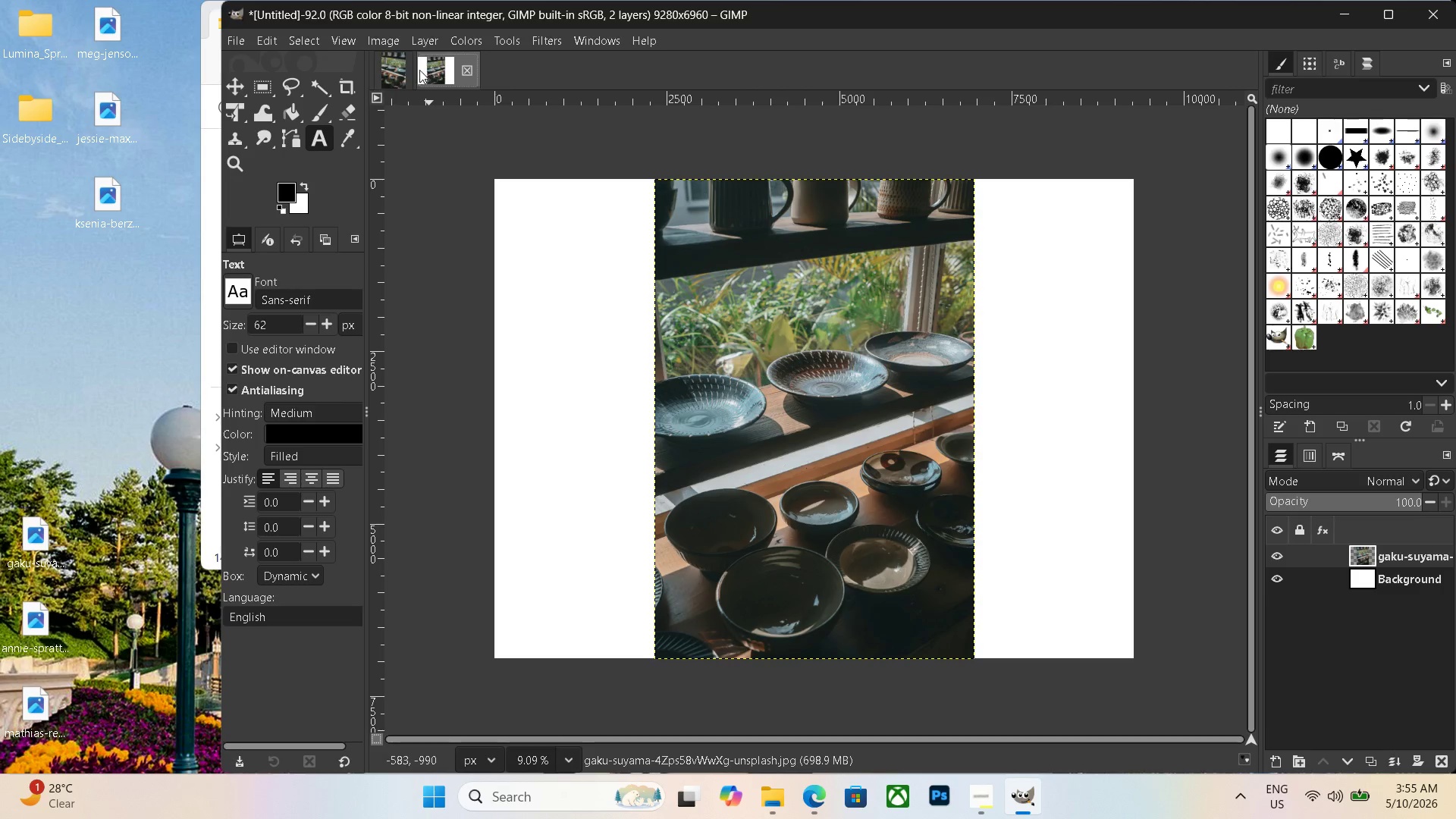 
left_click([411, 67])
 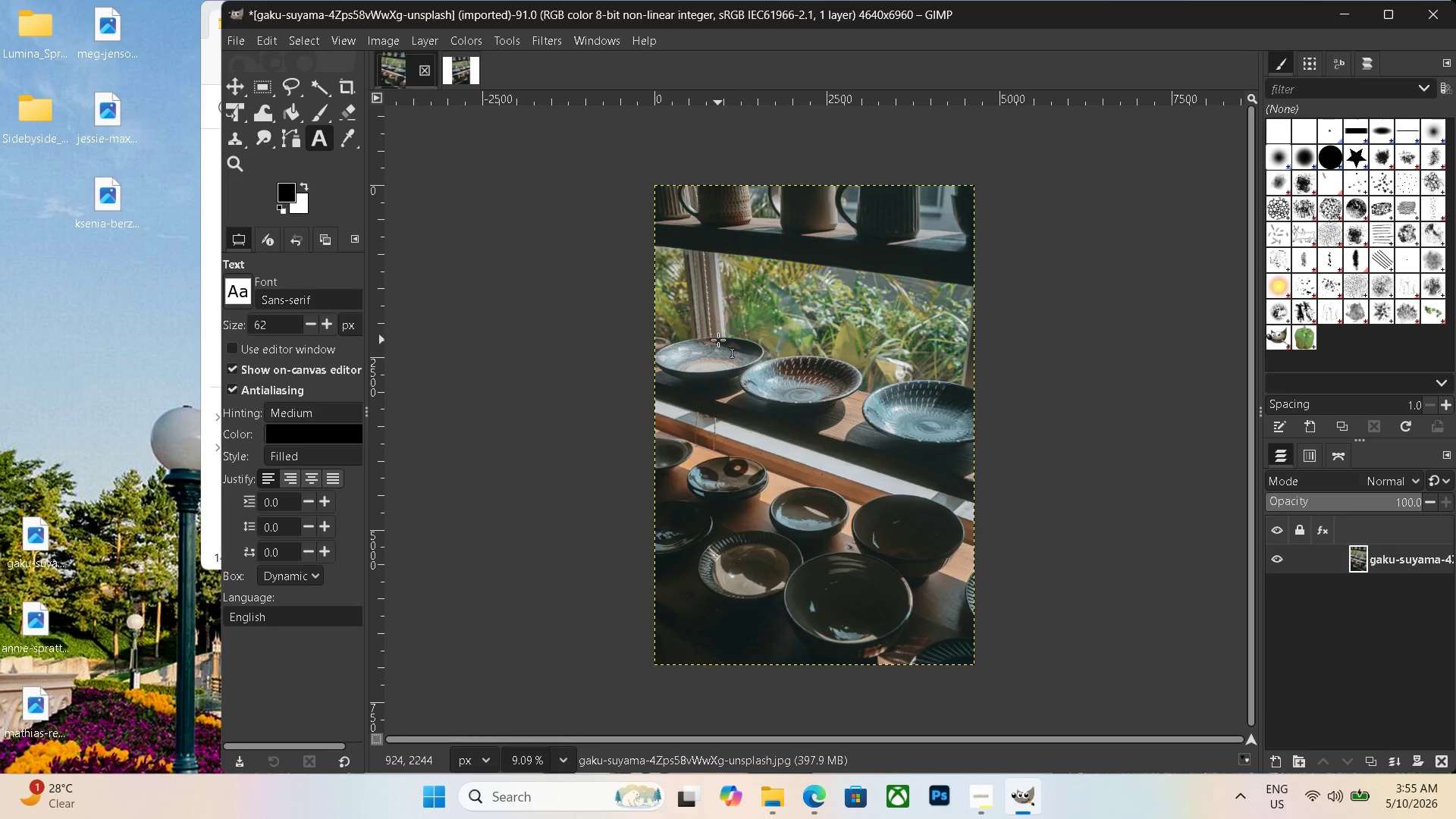 
key(Control+Shift+E)
 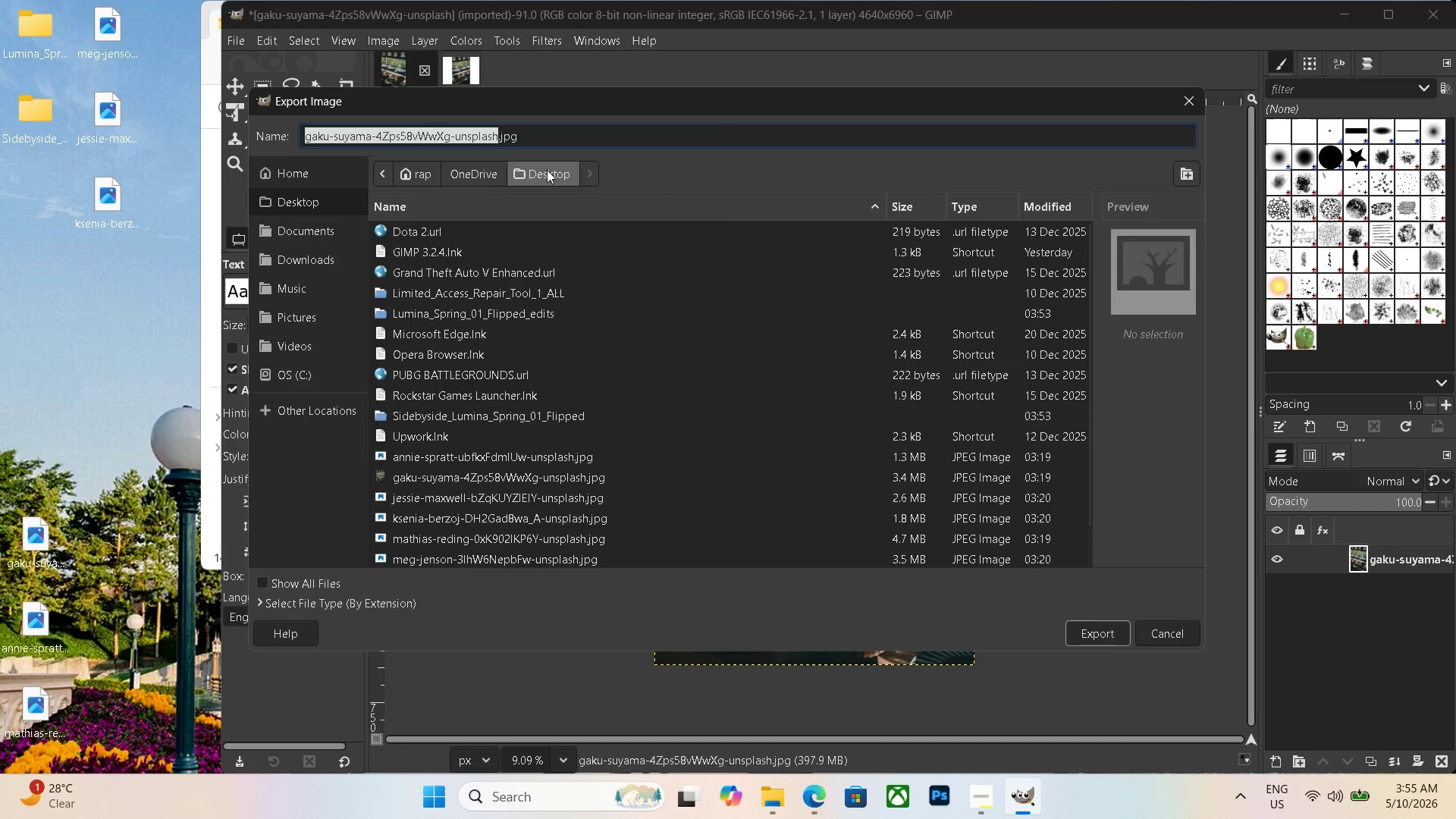 
left_click([543, 146])
 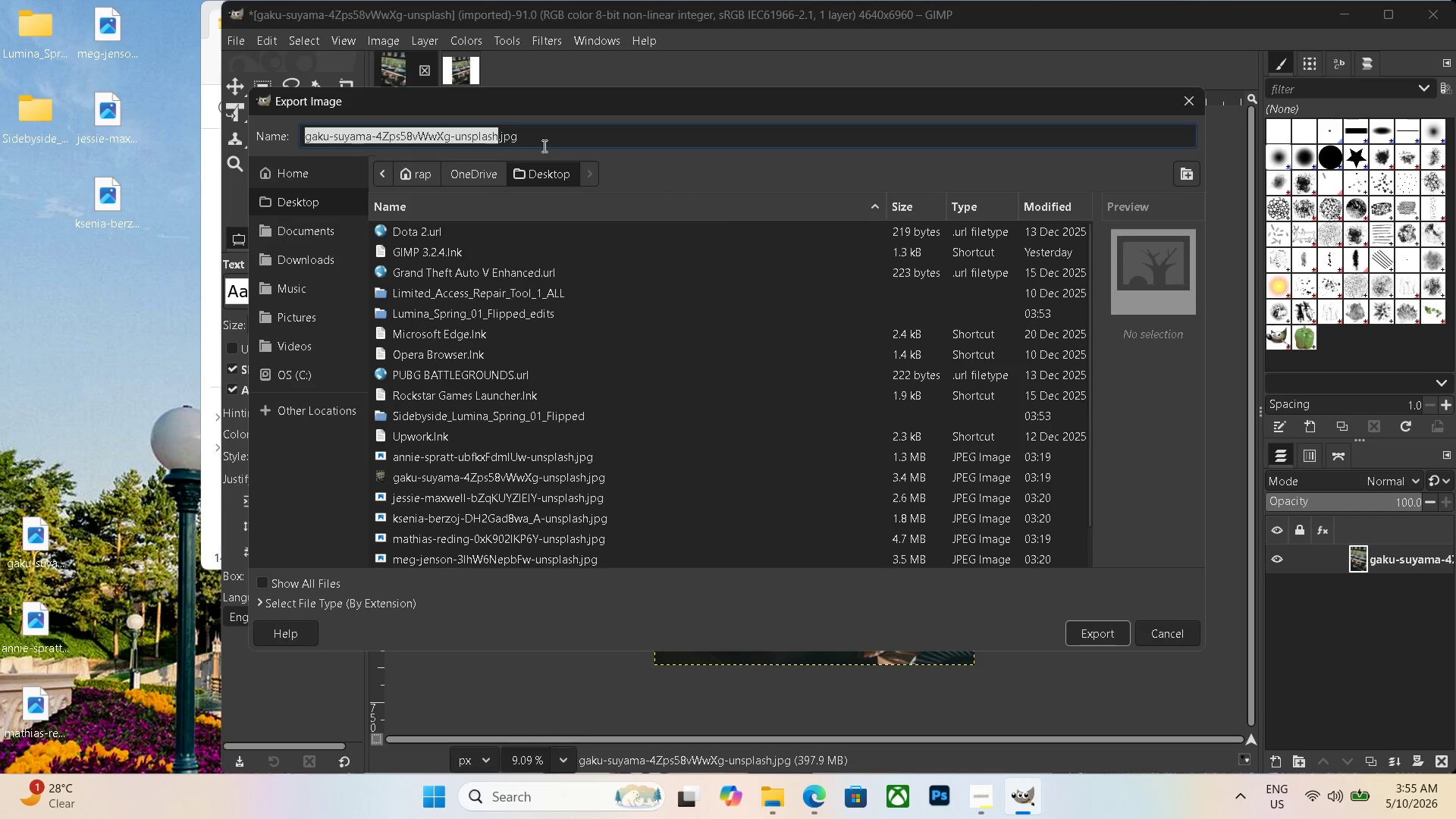 
left_click_drag(start_coordinate=[542, 145], to_coordinate=[278, 114])
 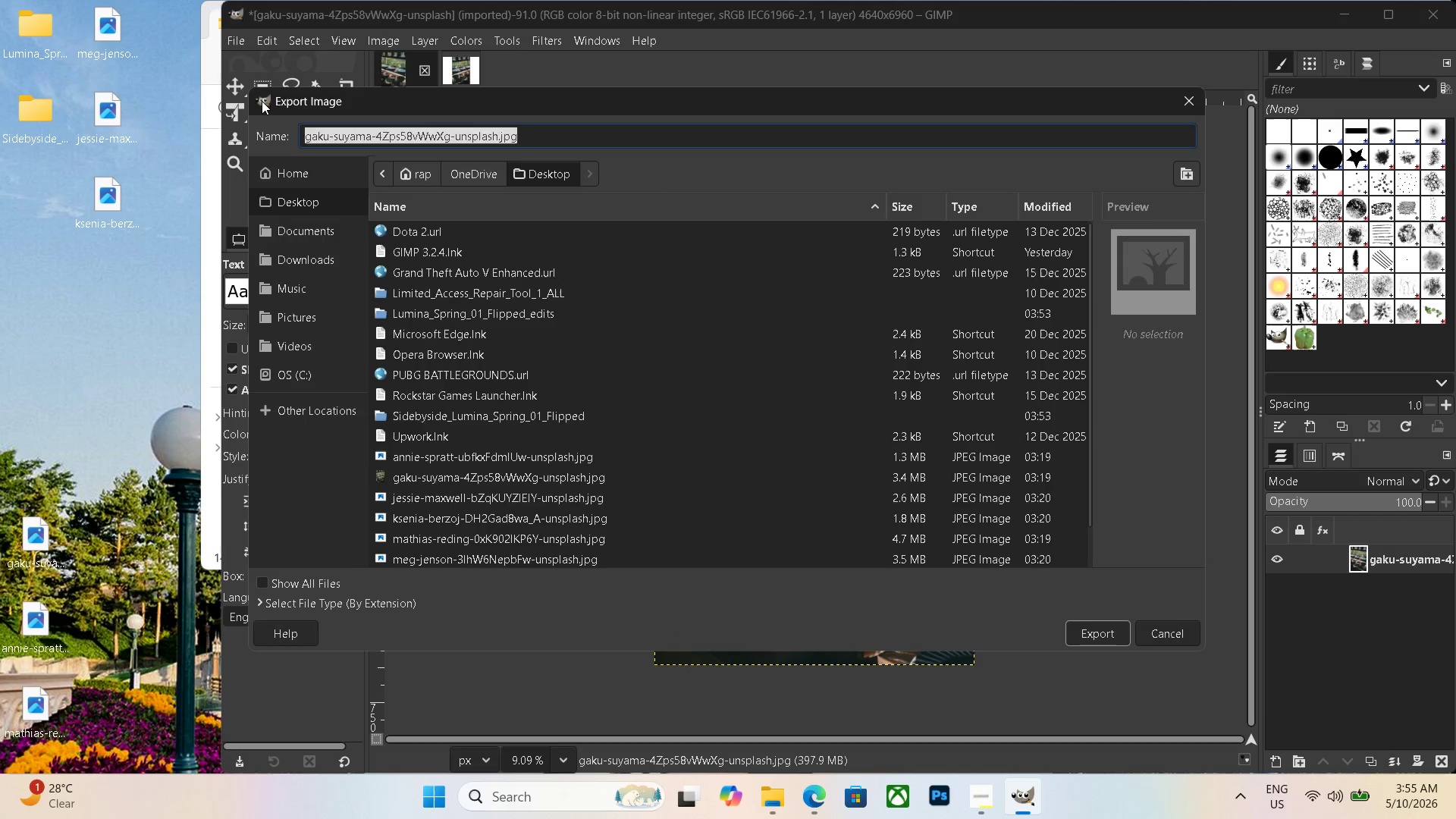 
key(Backspace)
 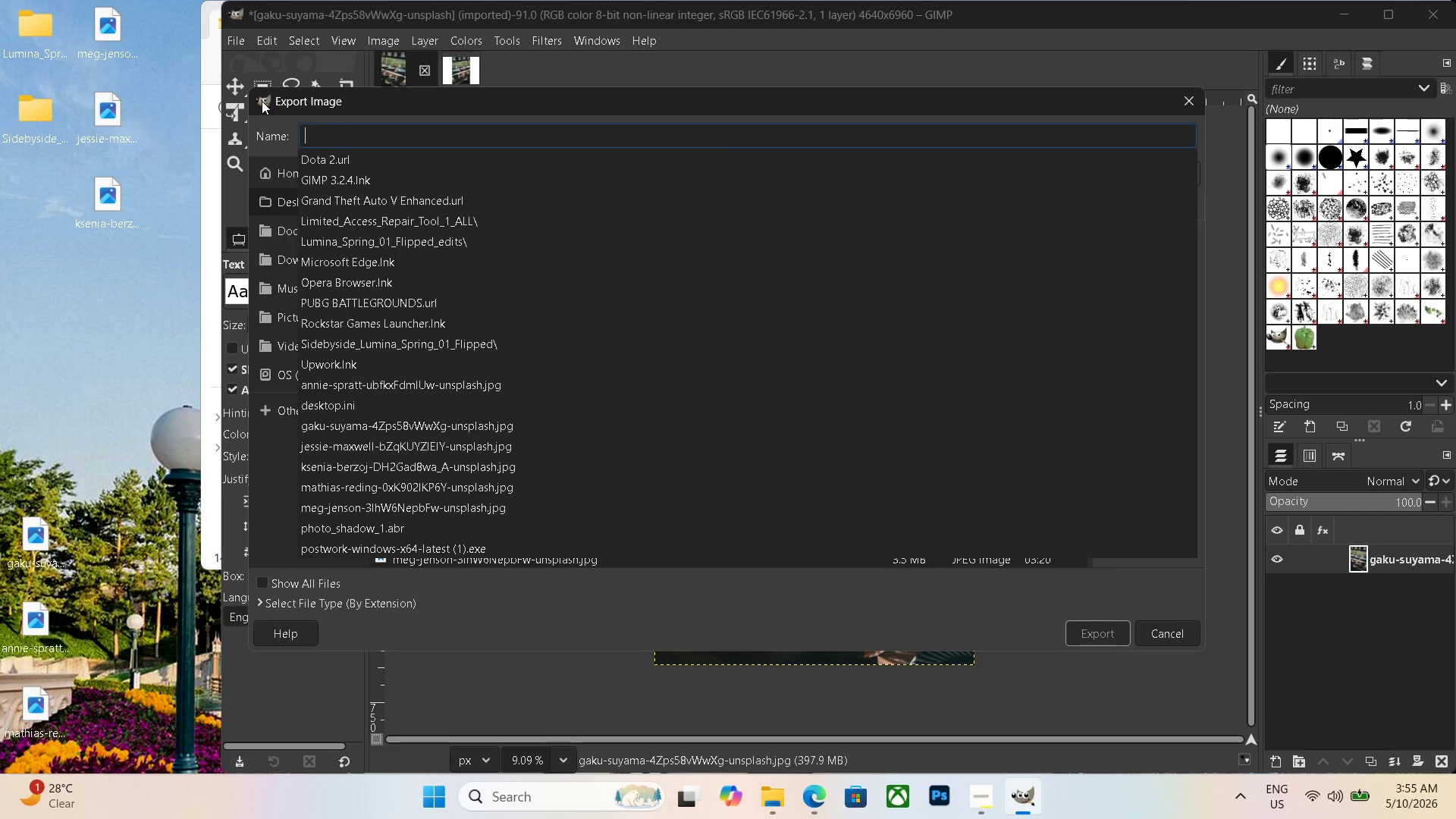 
key(Control+V)
 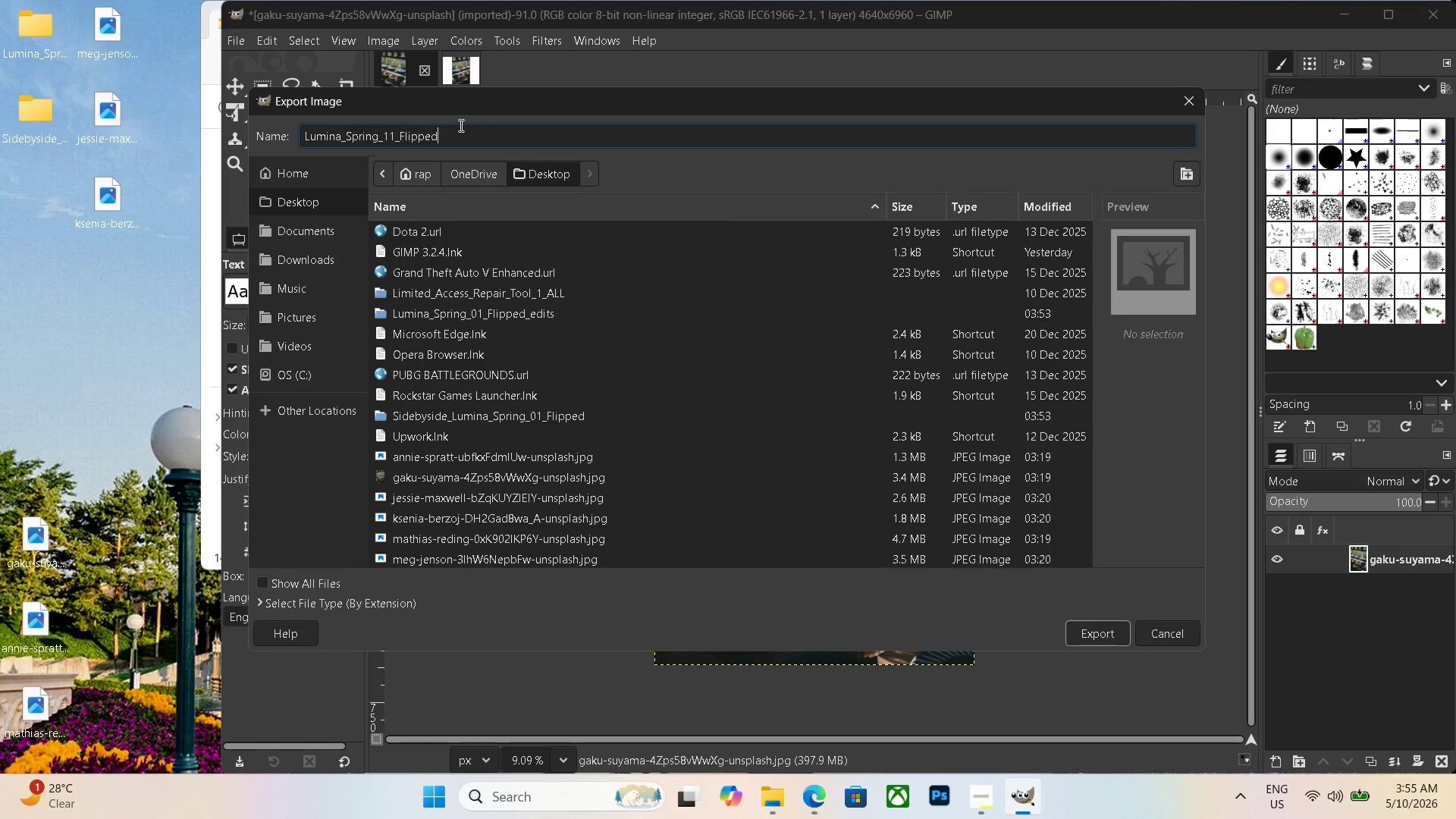 
left_click([389, 133])
 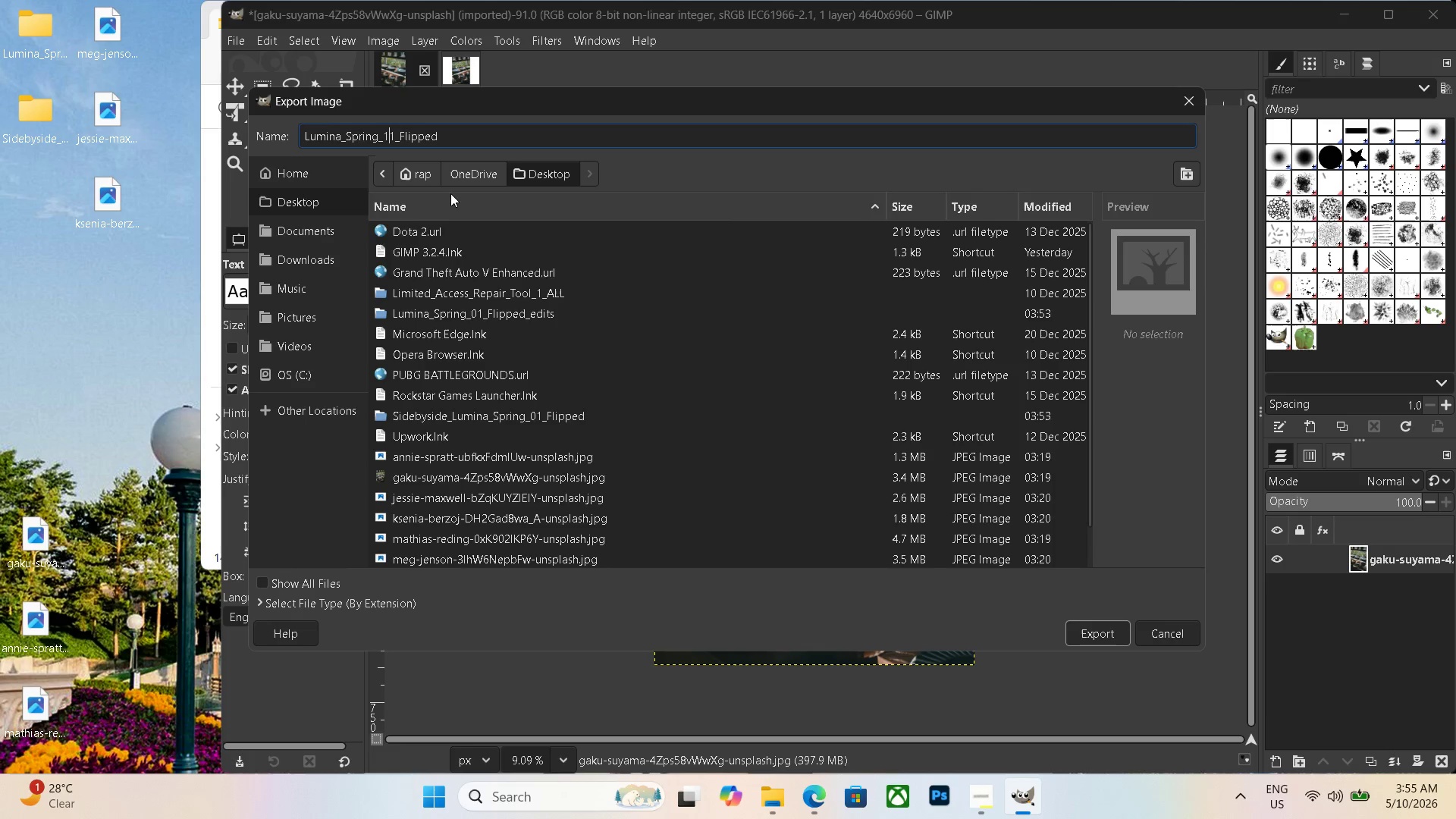 
key(ArrowRight)
 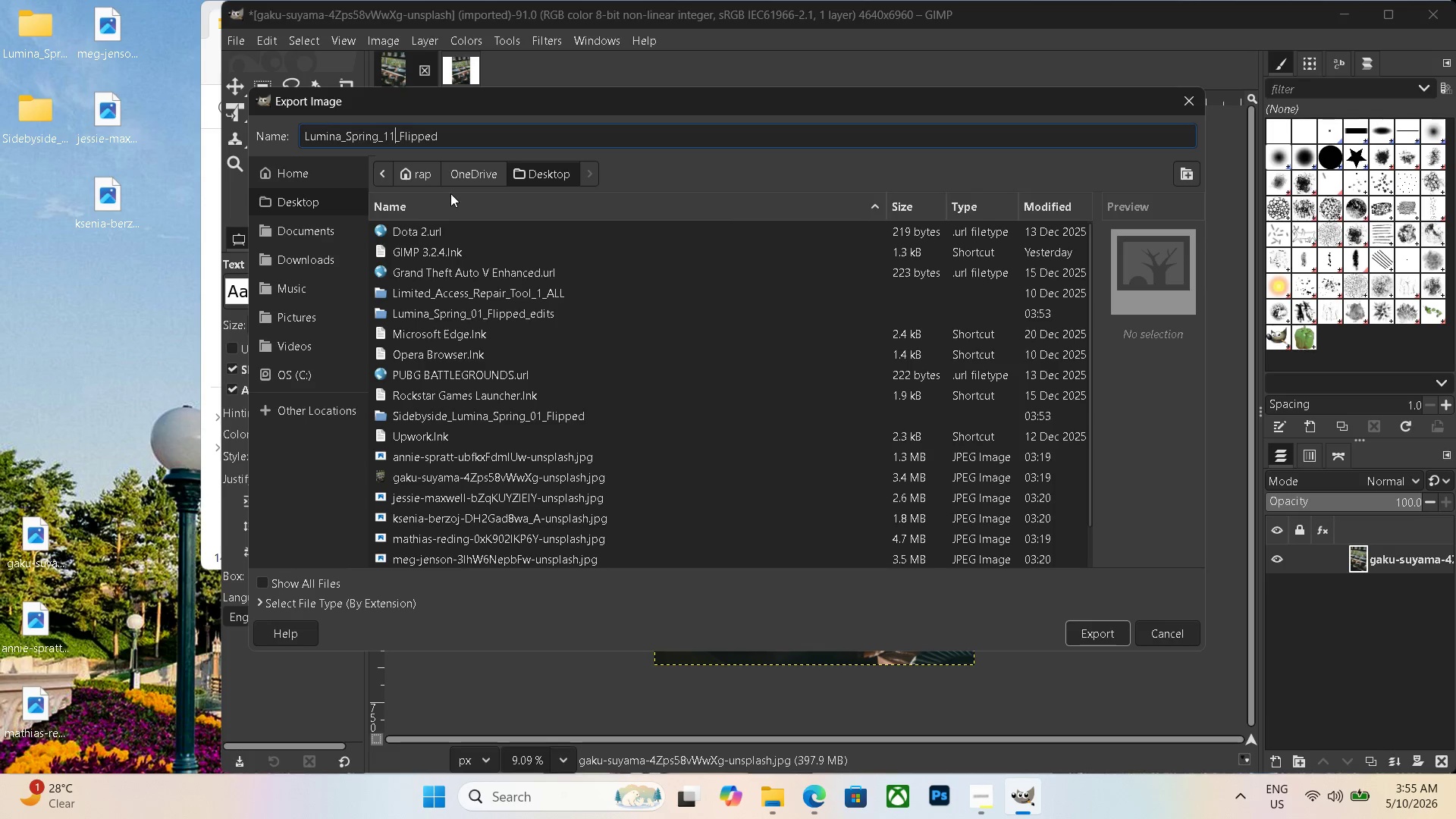 
key(Backspace)
 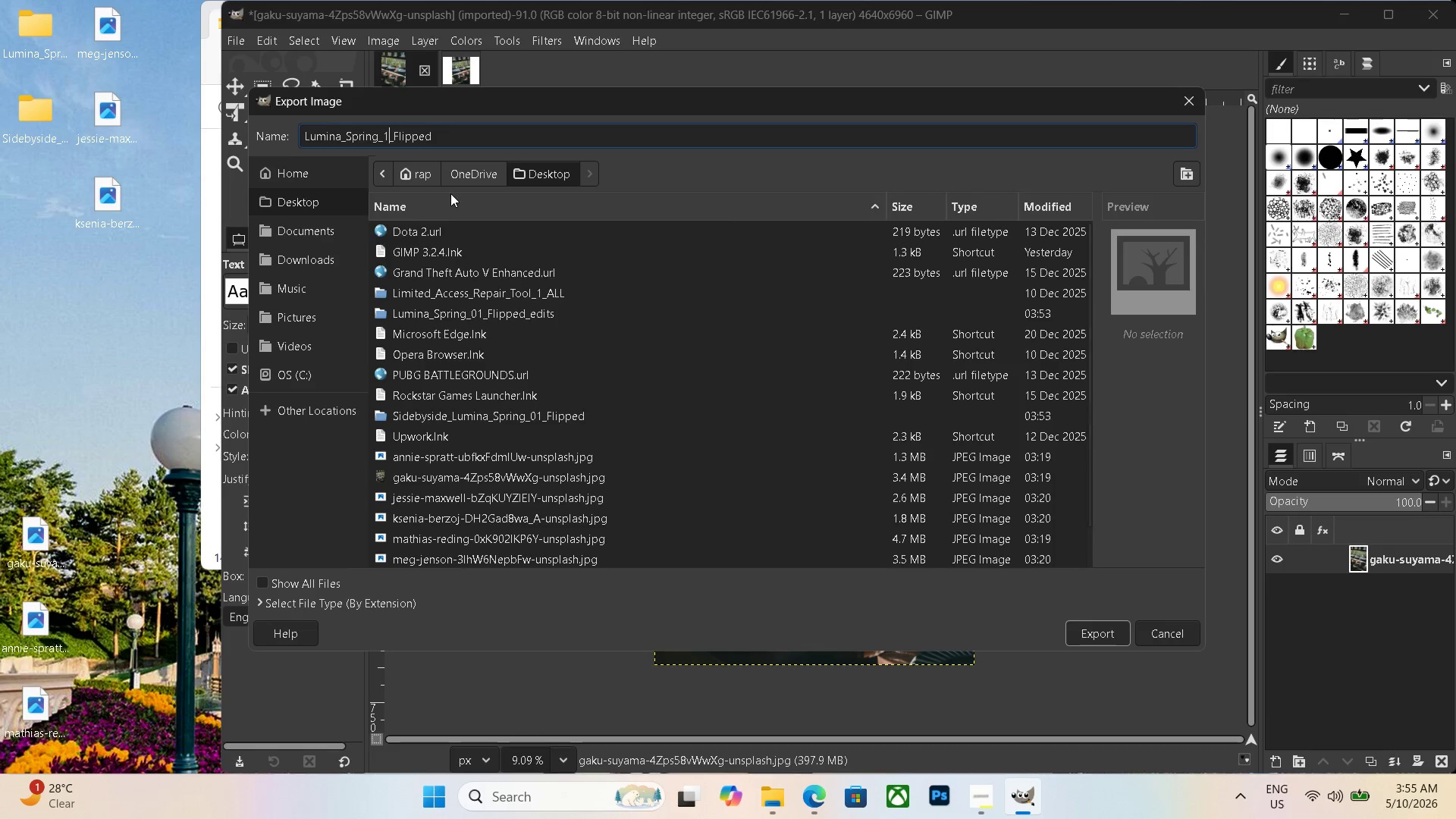 
key(Numpad5)
 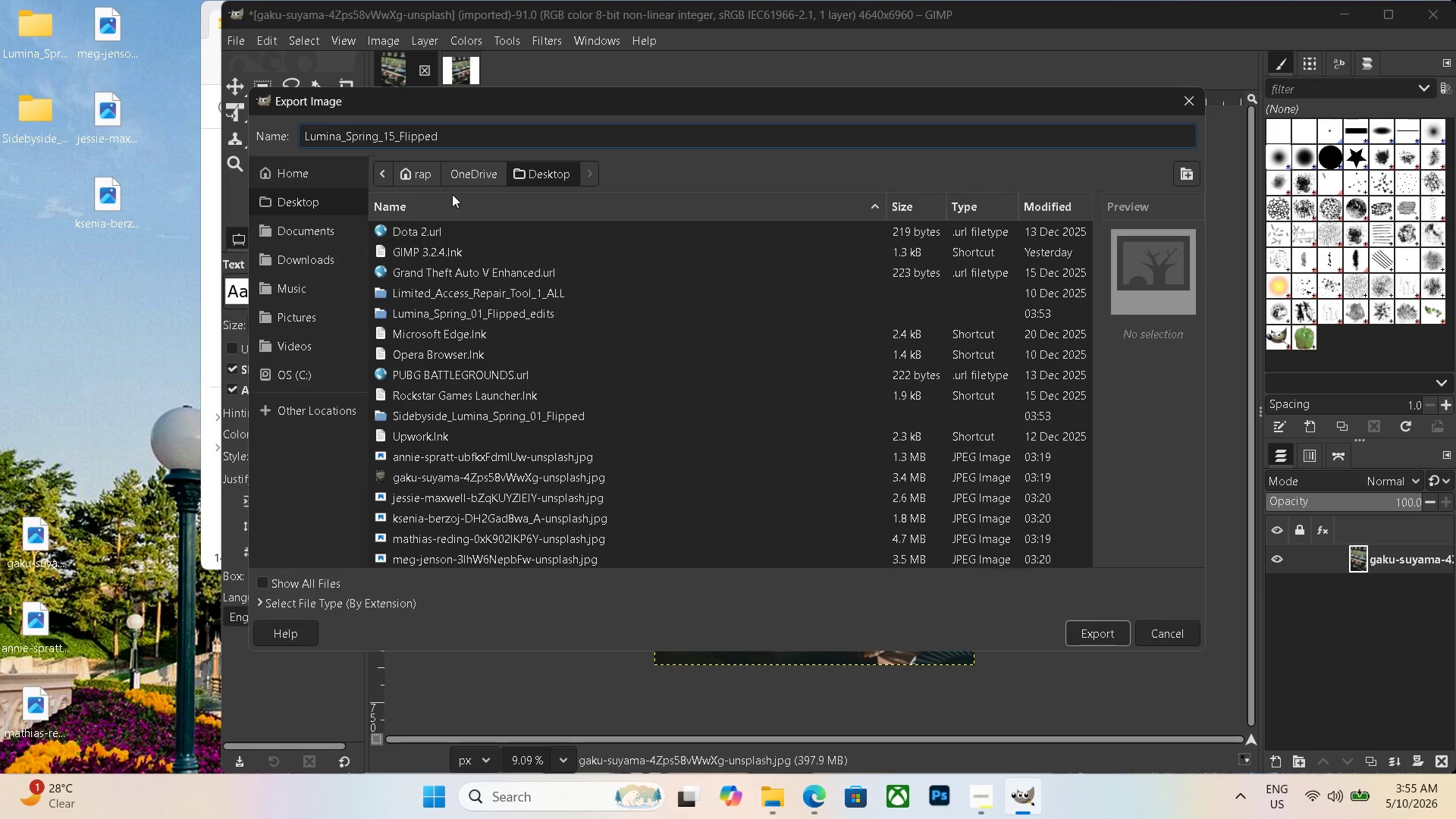 
wait(13.56)
 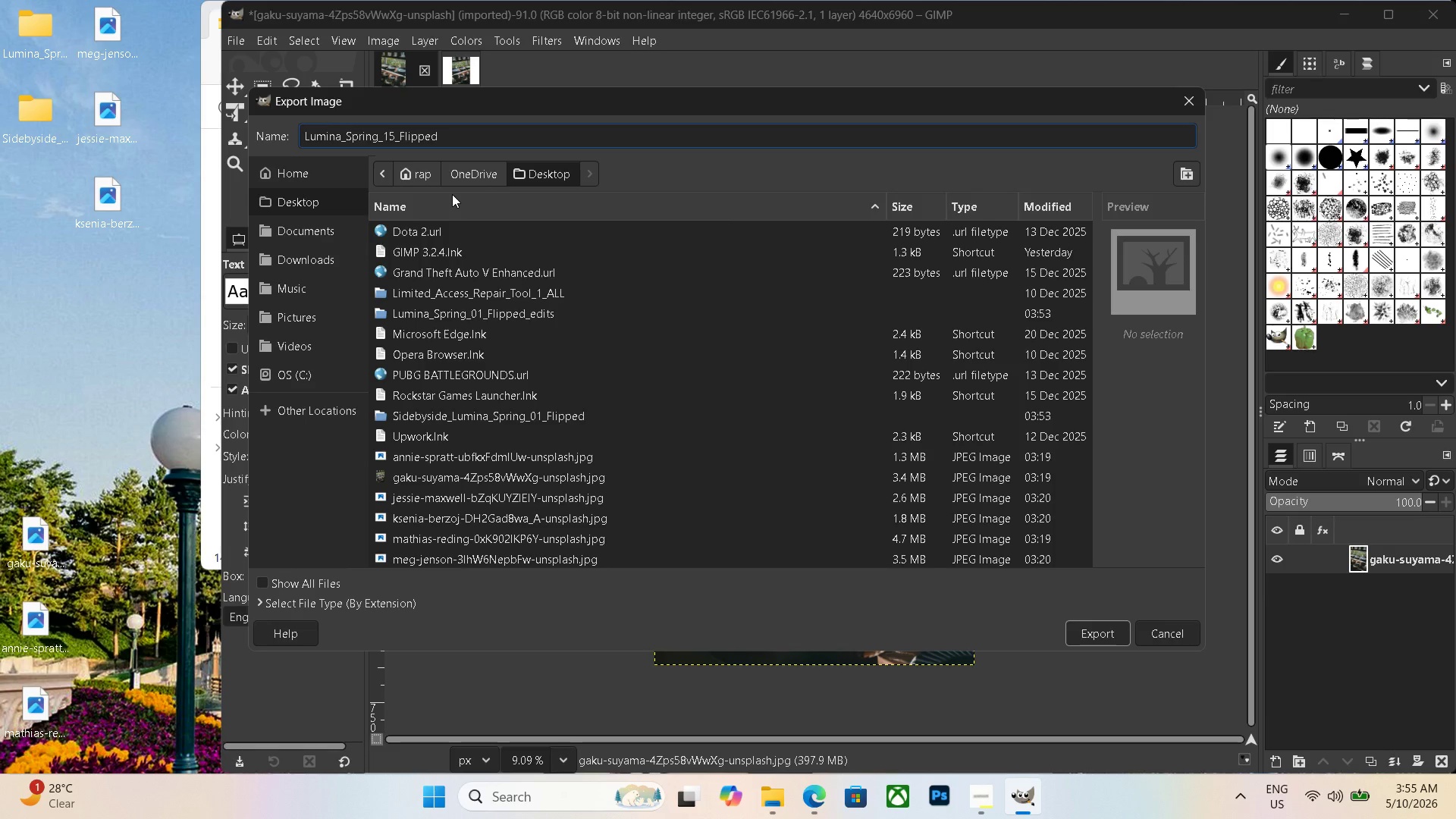 
scroll: coordinate [630, 528], scroll_direction: down, amount: 1.0
 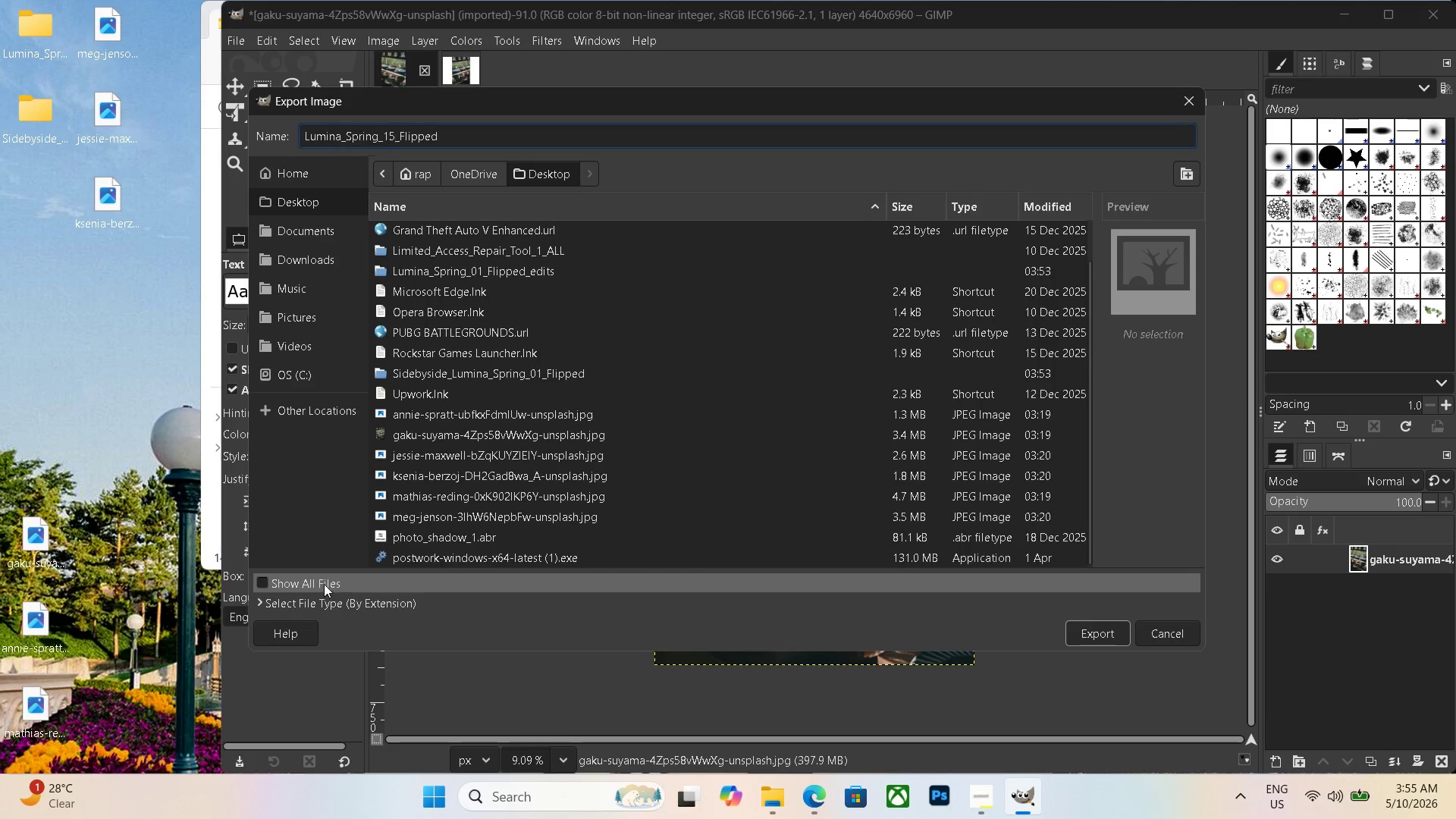 
double_click([324, 584])
 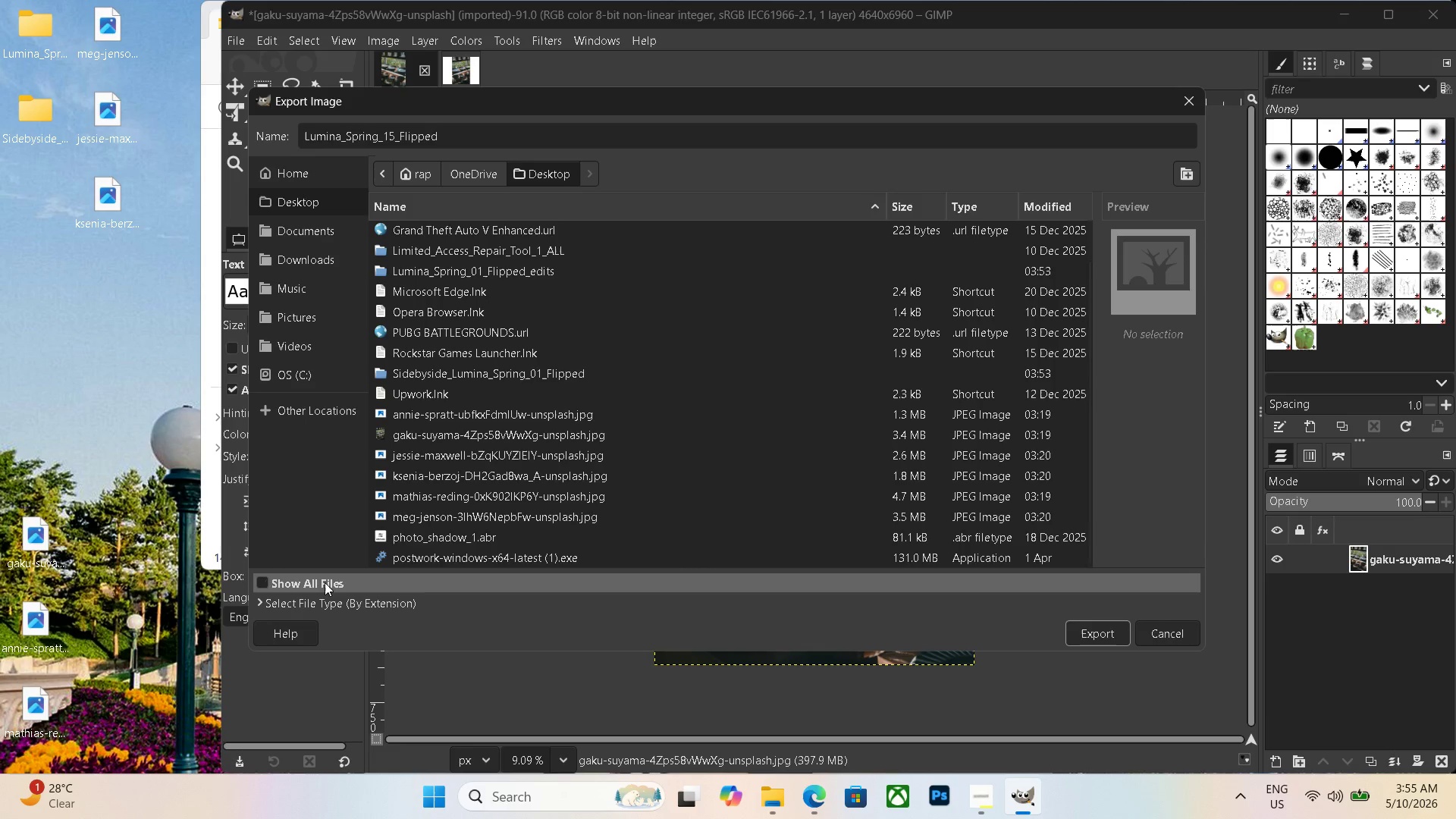 
double_click([322, 598])
 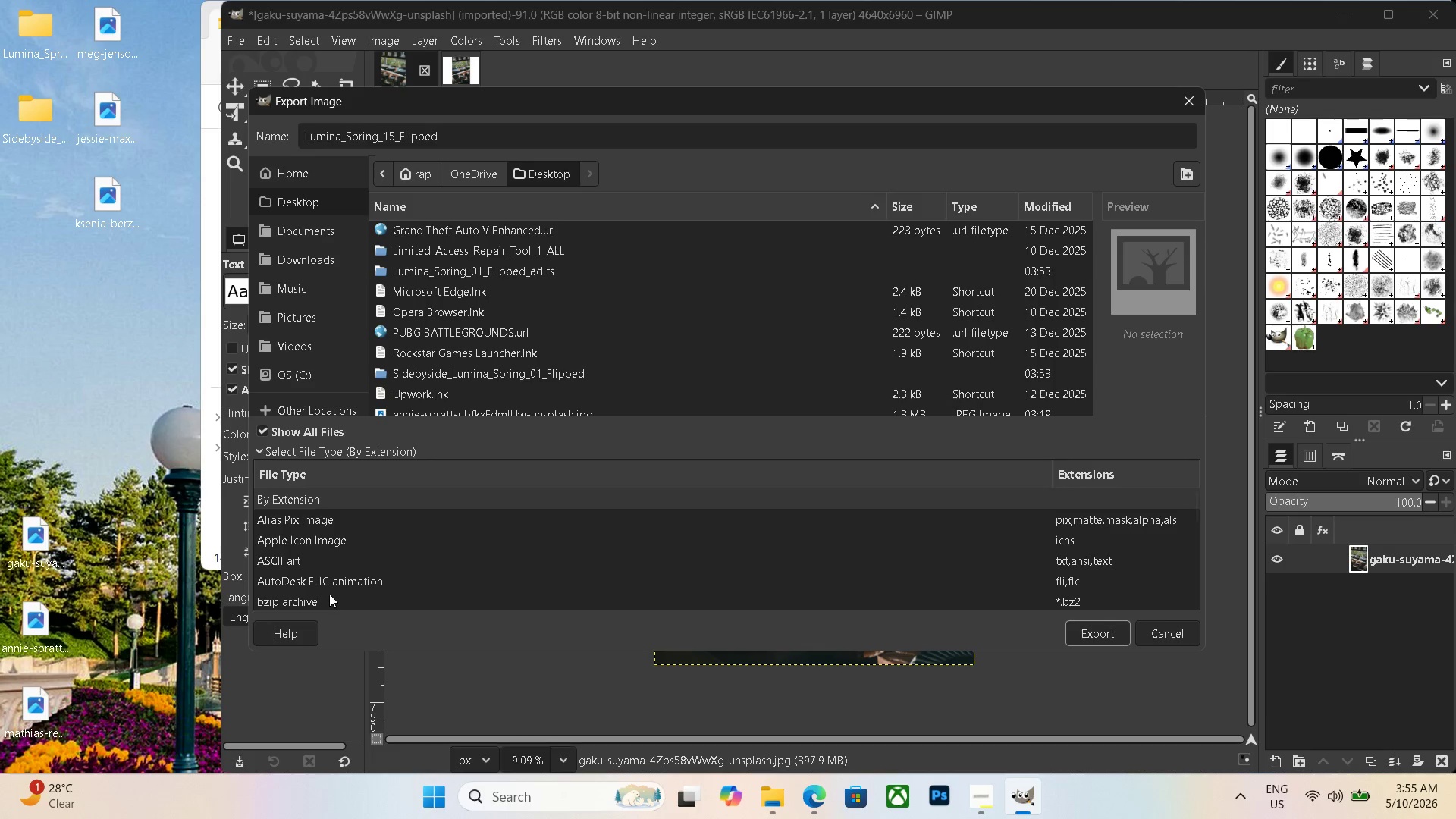 
scroll: coordinate [335, 578], scroll_direction: down, amount: 20.0
 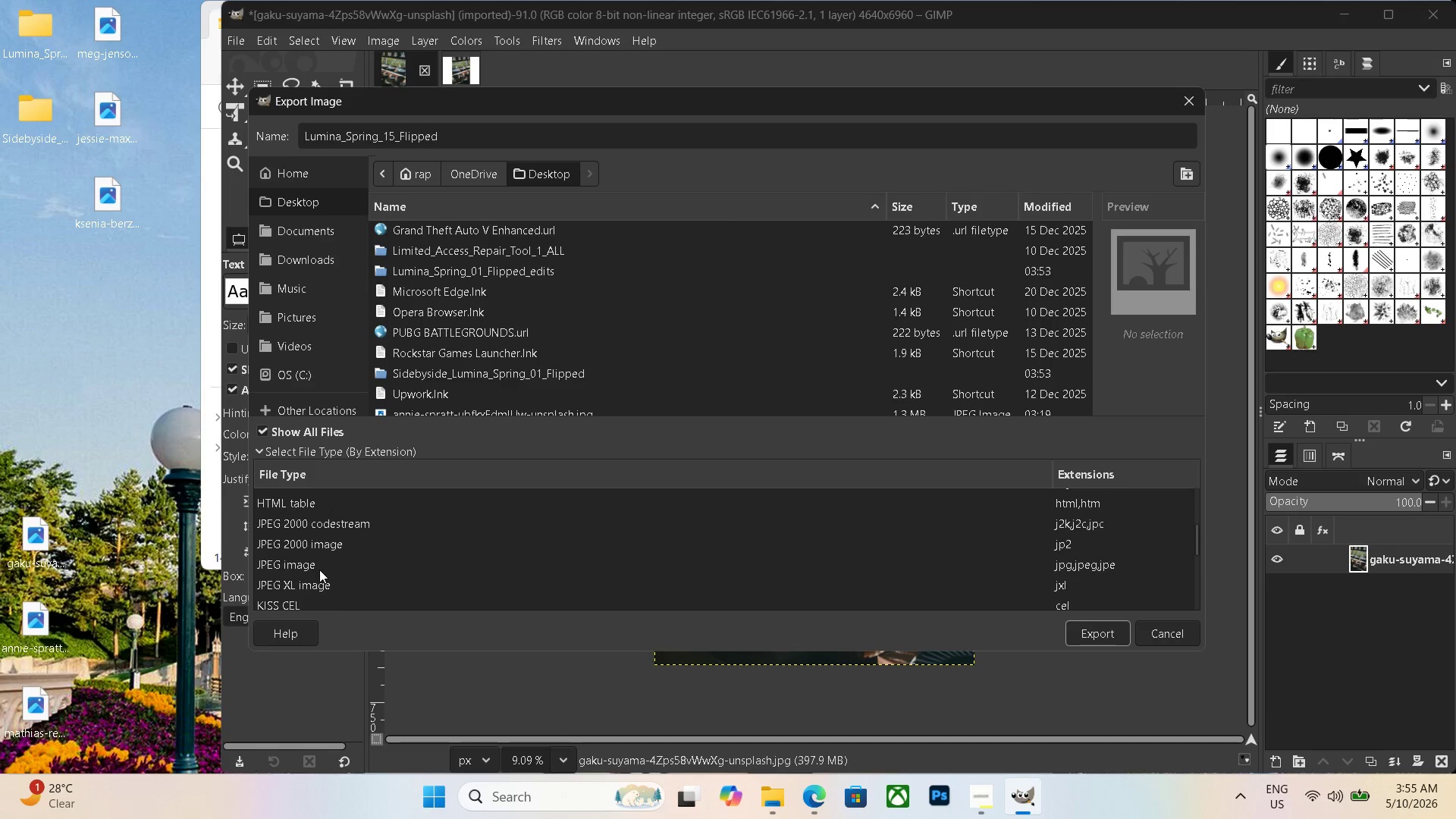 
left_click([318, 567])
 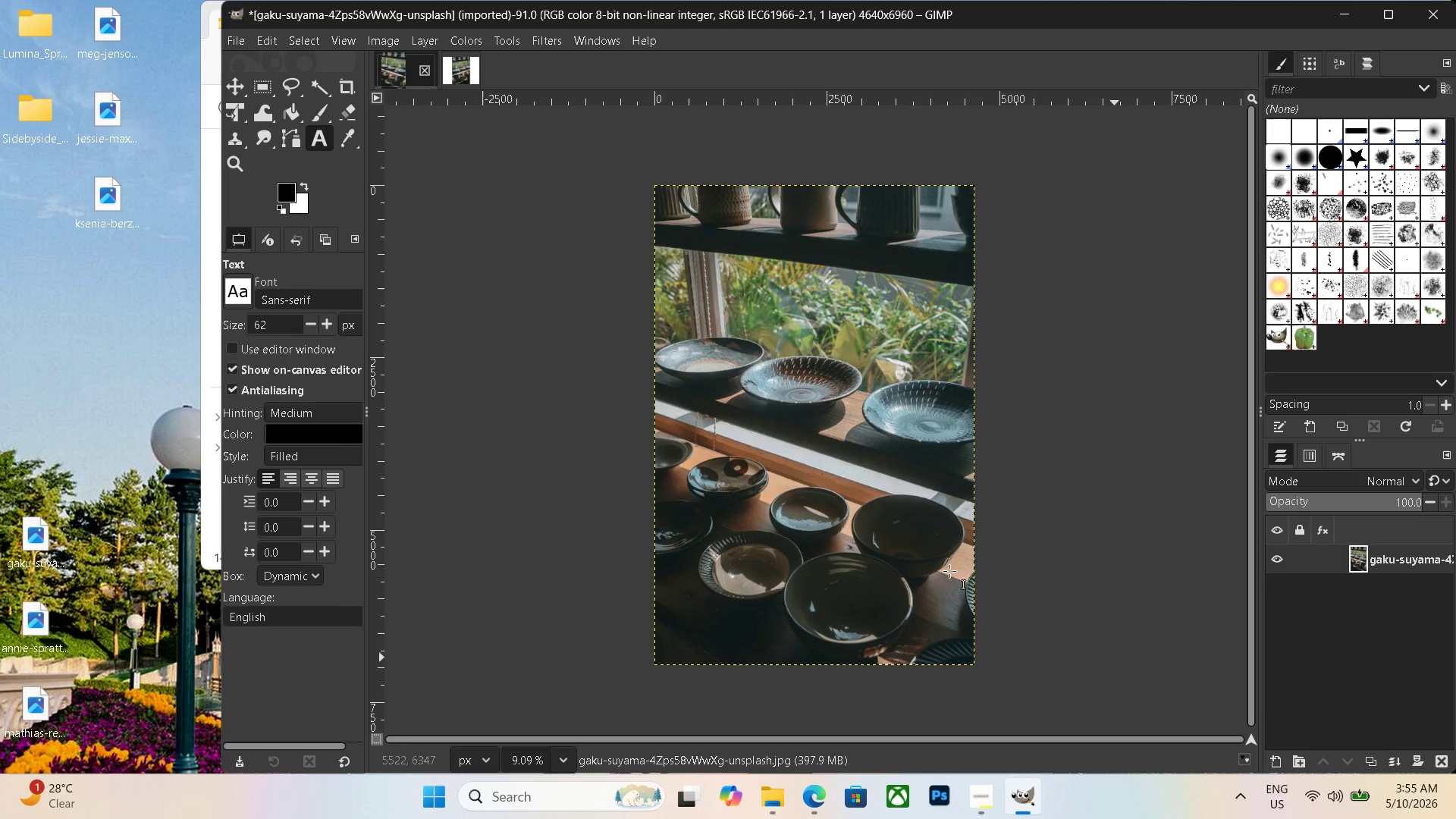 
wait(5.26)
 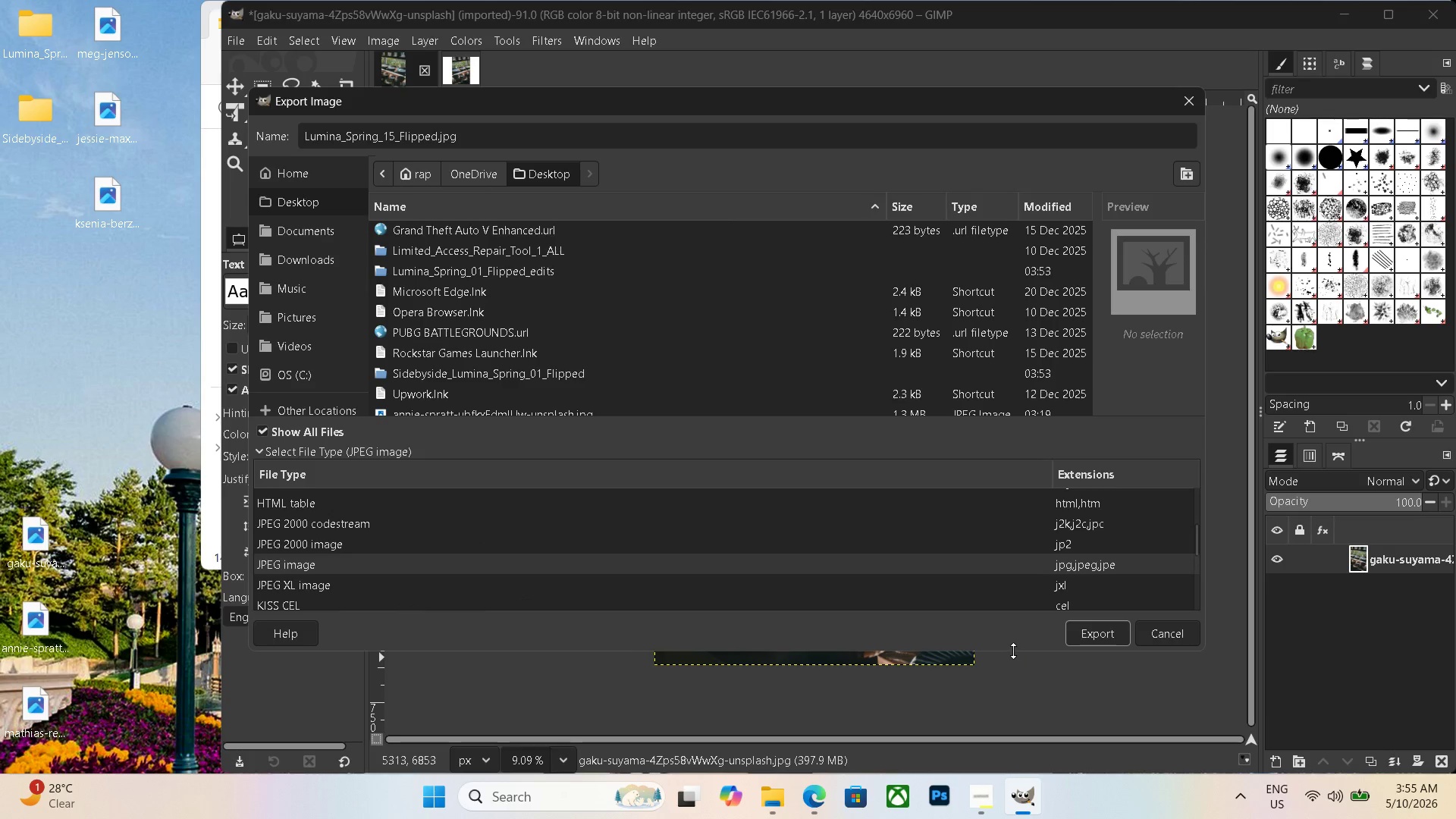 
left_click([415, 499])
 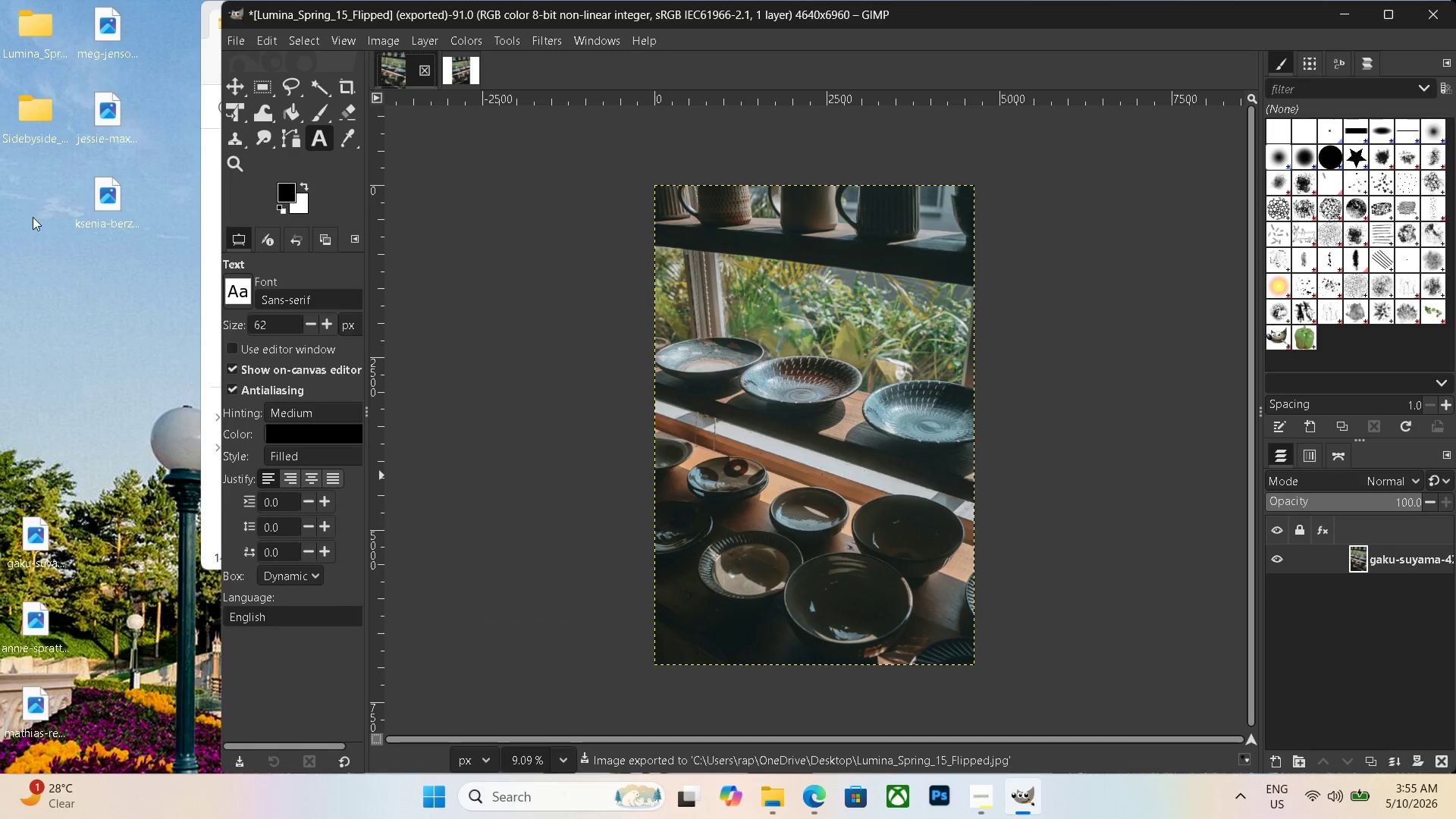 
left_click_drag(start_coordinate=[33, 209], to_coordinate=[22, 199])
 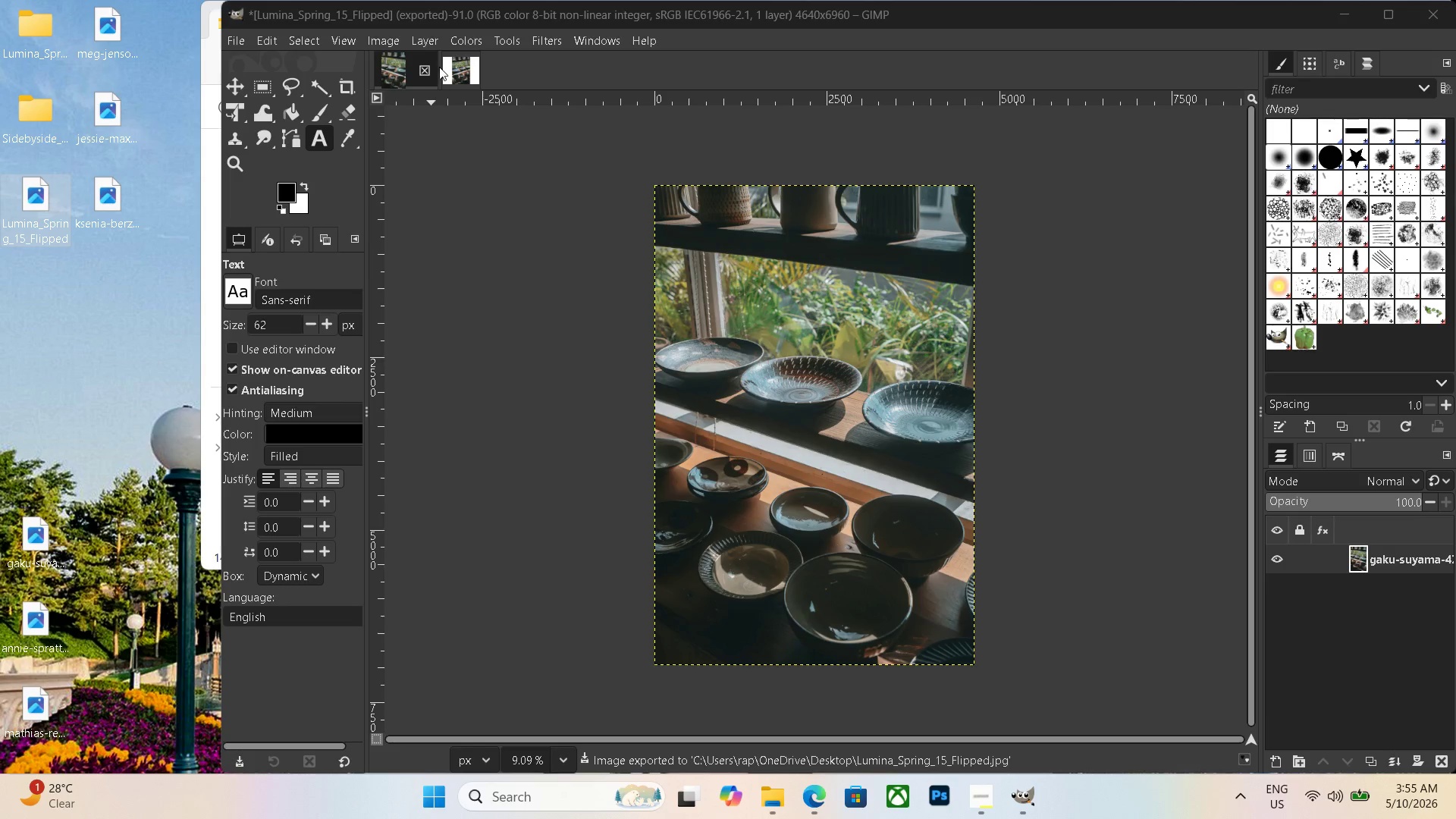 
left_click([473, 66])
 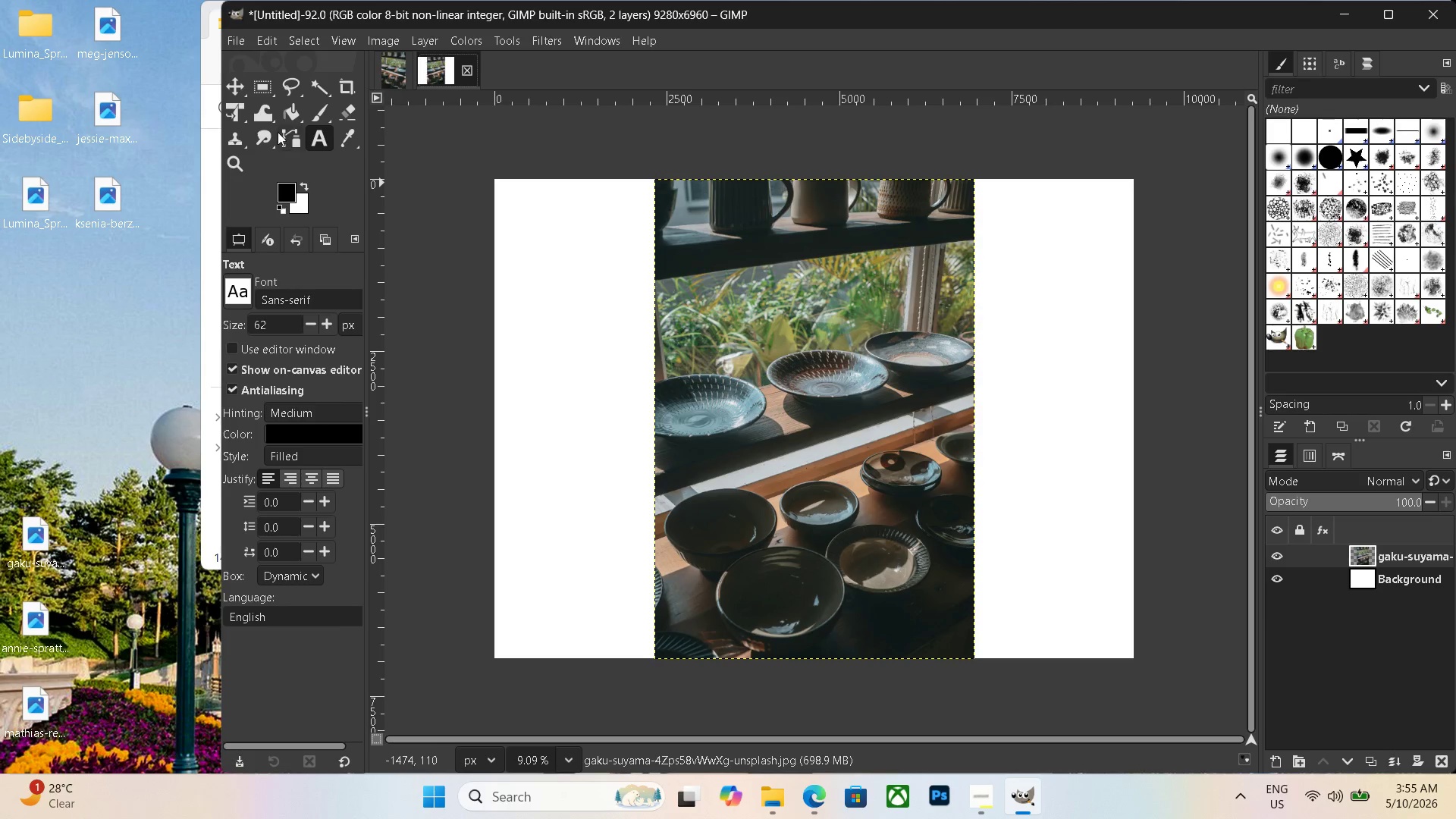 
left_click([228, 115])
 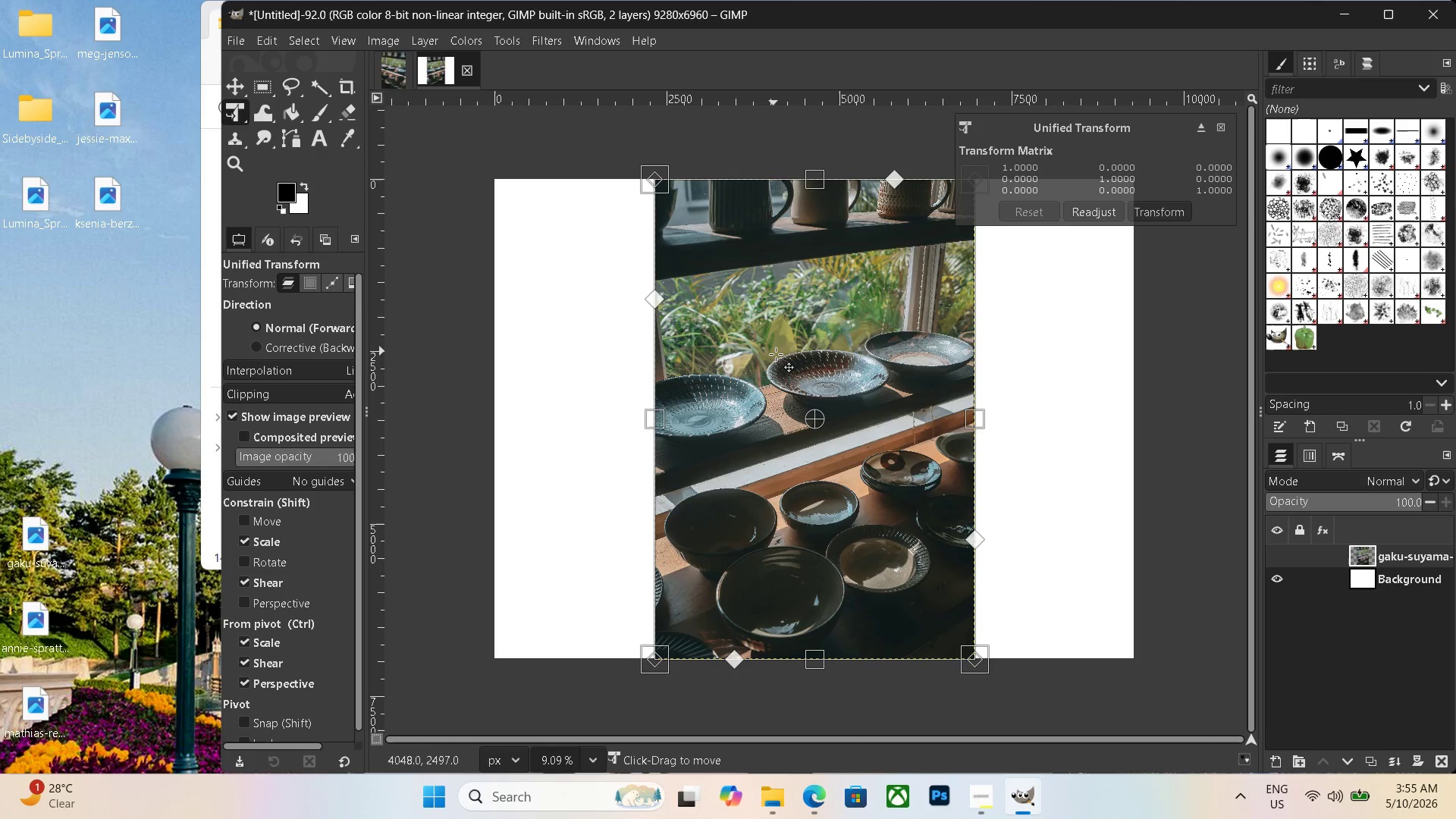 
left_click_drag(start_coordinate=[790, 367], to_coordinate=[626, 366])
 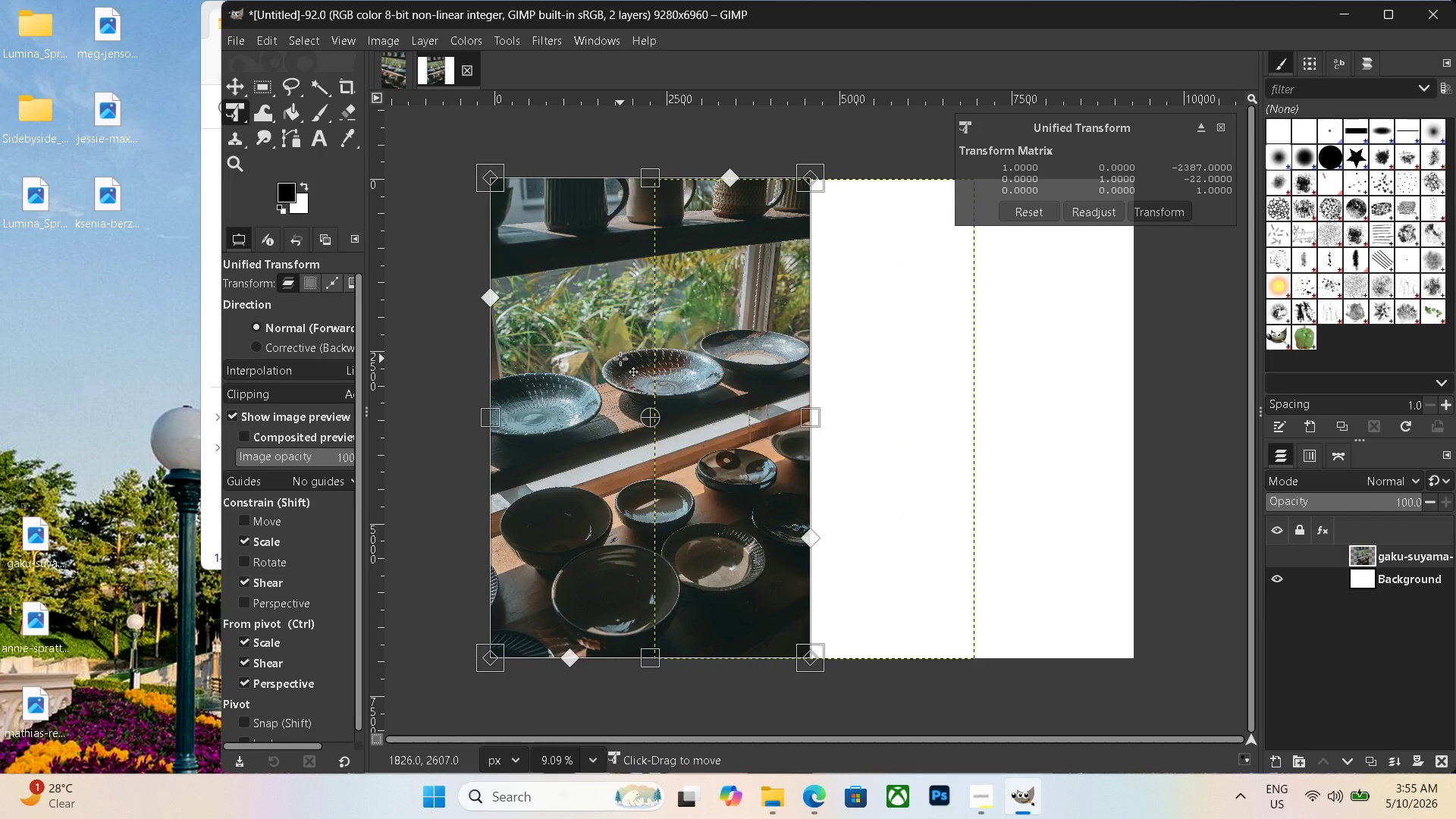 
key(Enter)
 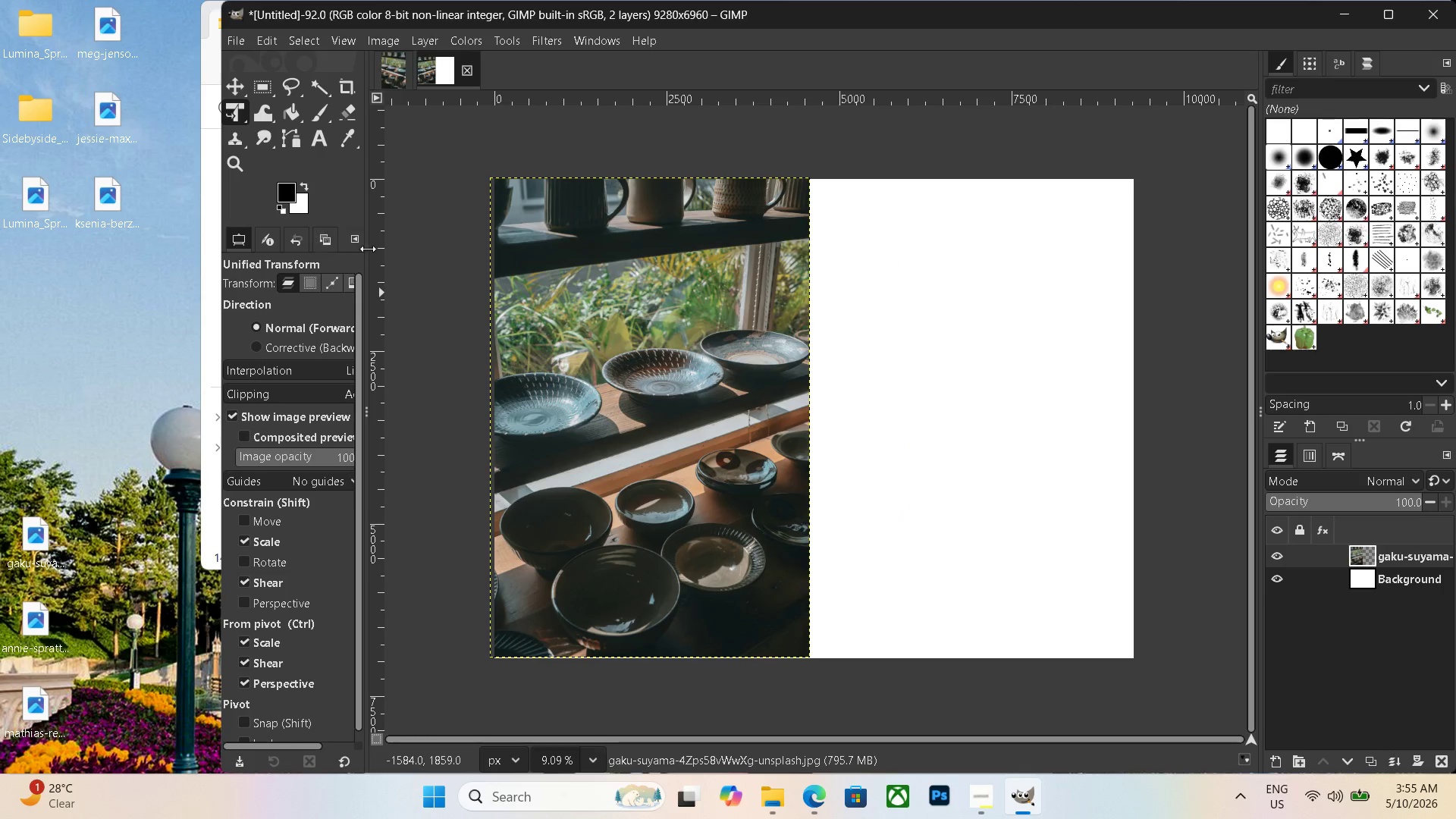 
left_click_drag(start_coordinate=[36, 205], to_coordinate=[1006, 325])
 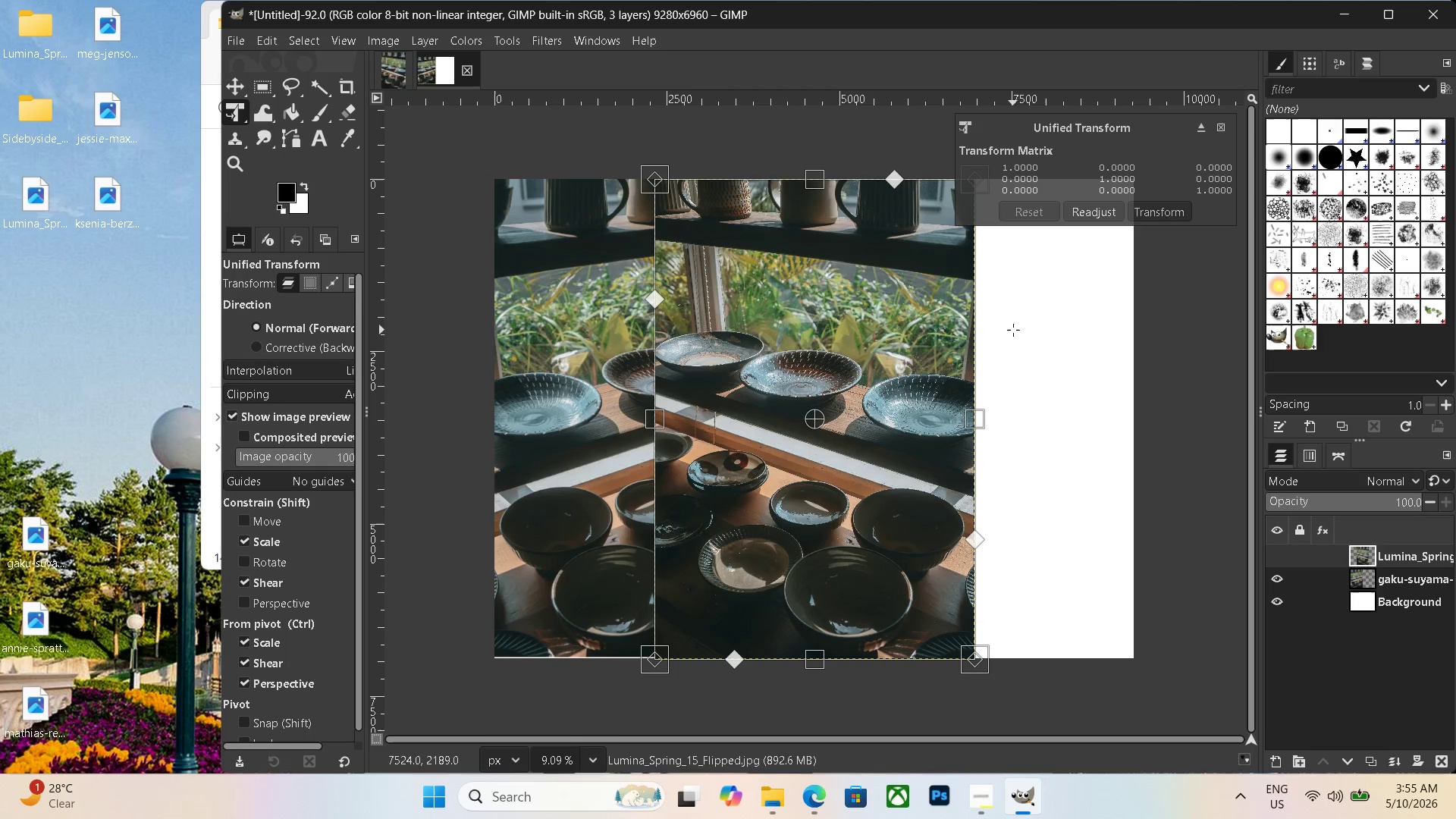 
left_click_drag(start_coordinate=[908, 397], to_coordinate=[1056, 397])
 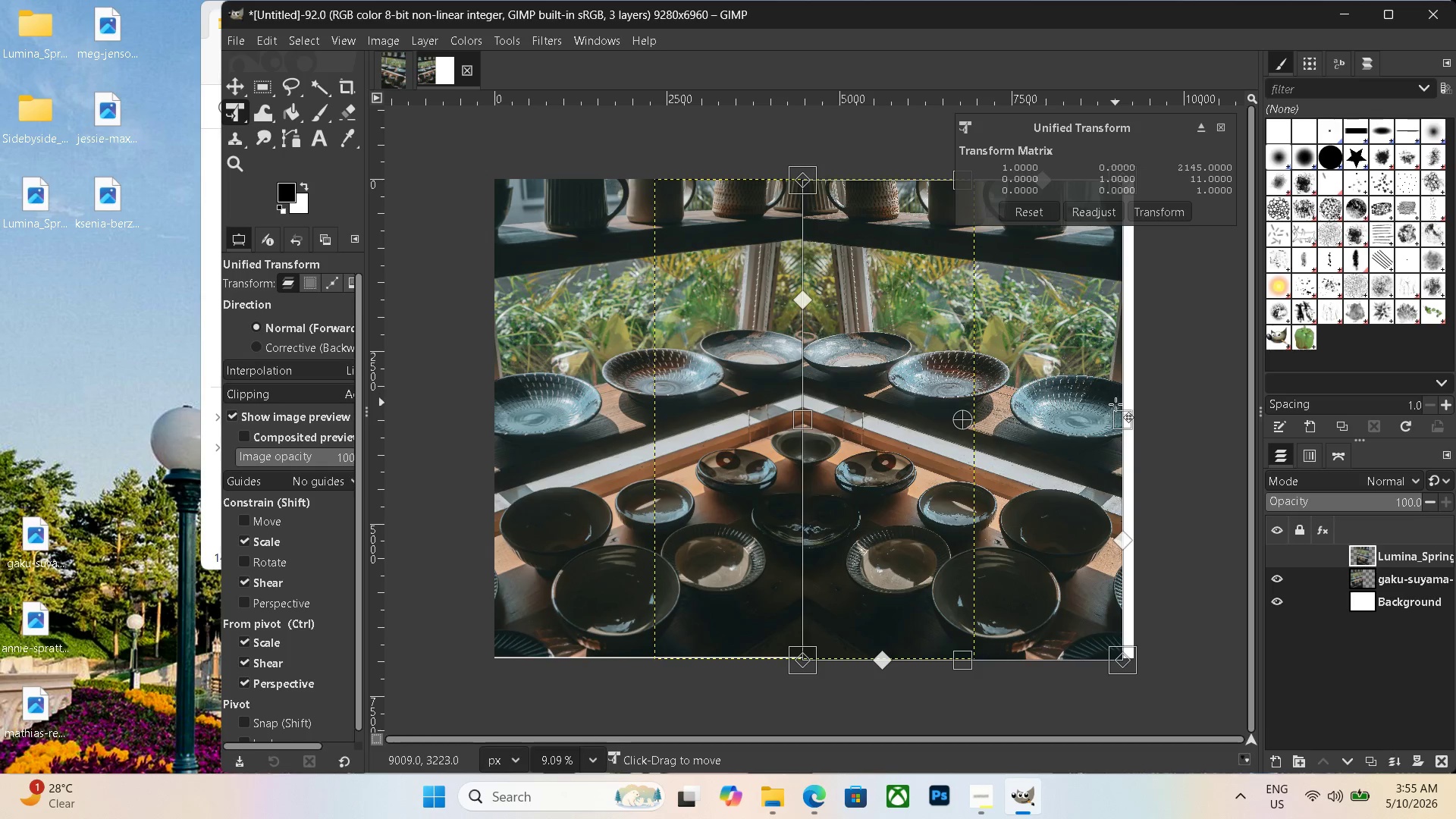 
left_click_drag(start_coordinate=[1124, 413], to_coordinate=[1130, 413])
 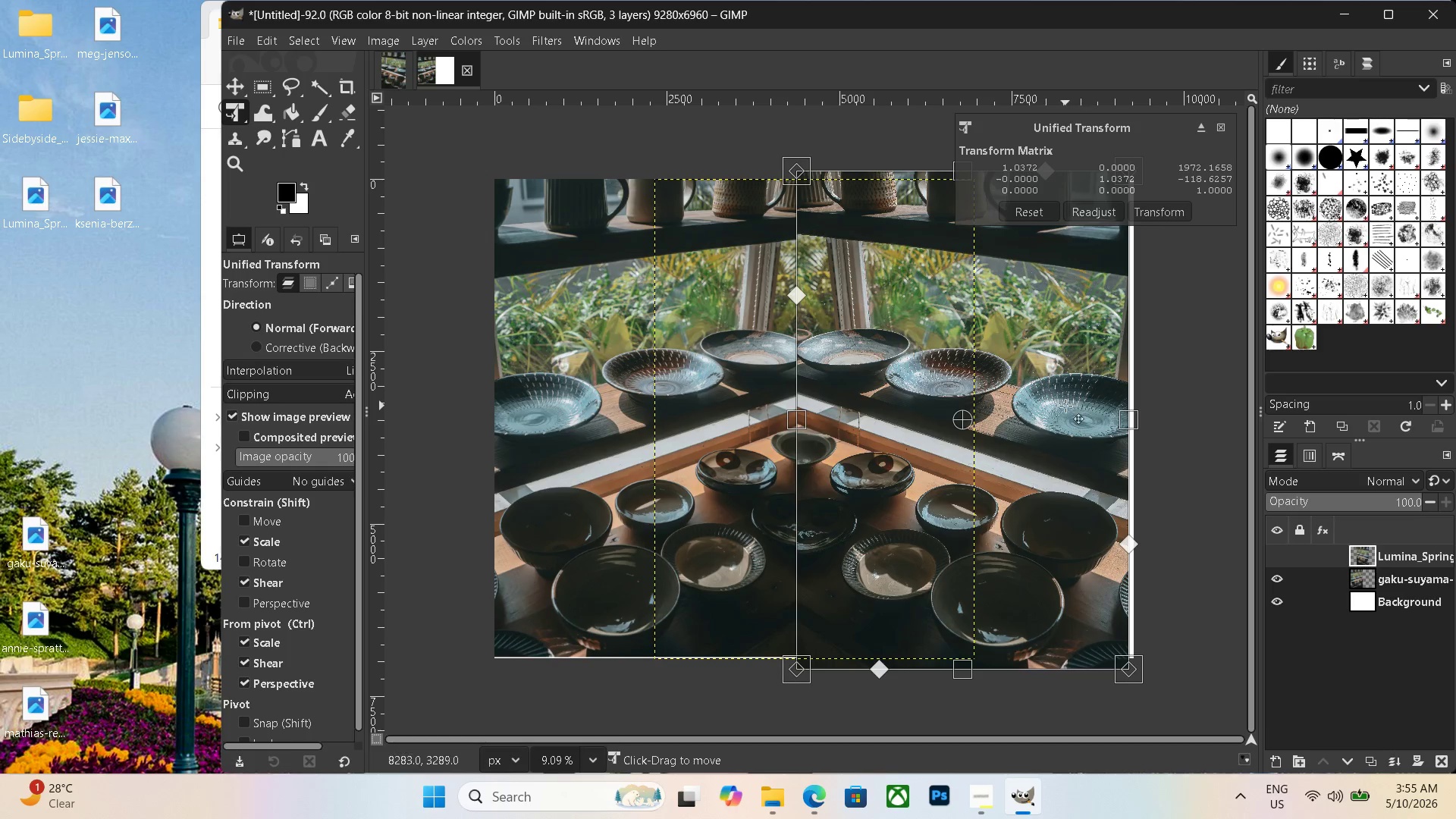 
left_click_drag(start_coordinate=[1066, 406], to_coordinate=[1076, 406])
 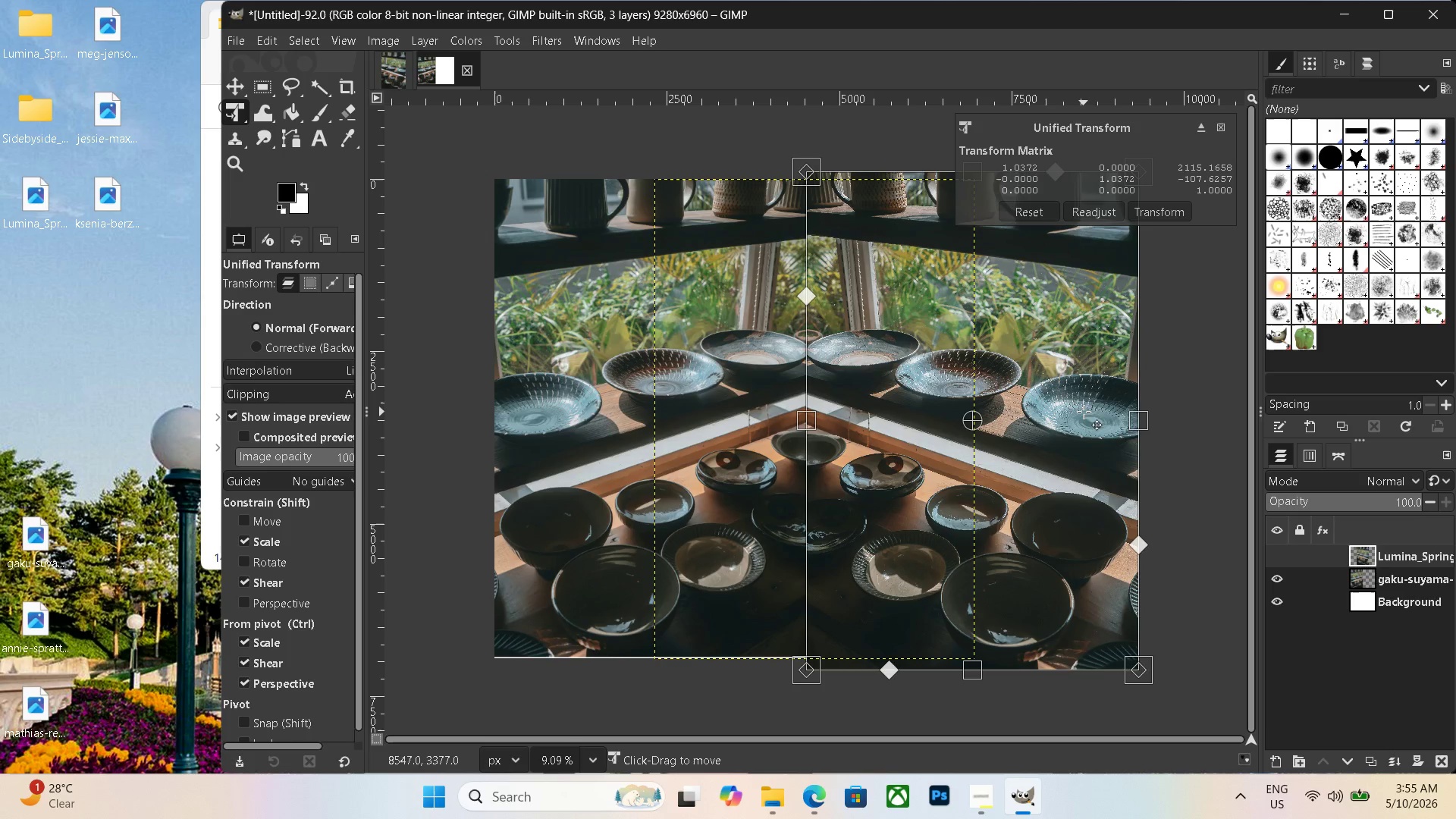 
key(Enter)
 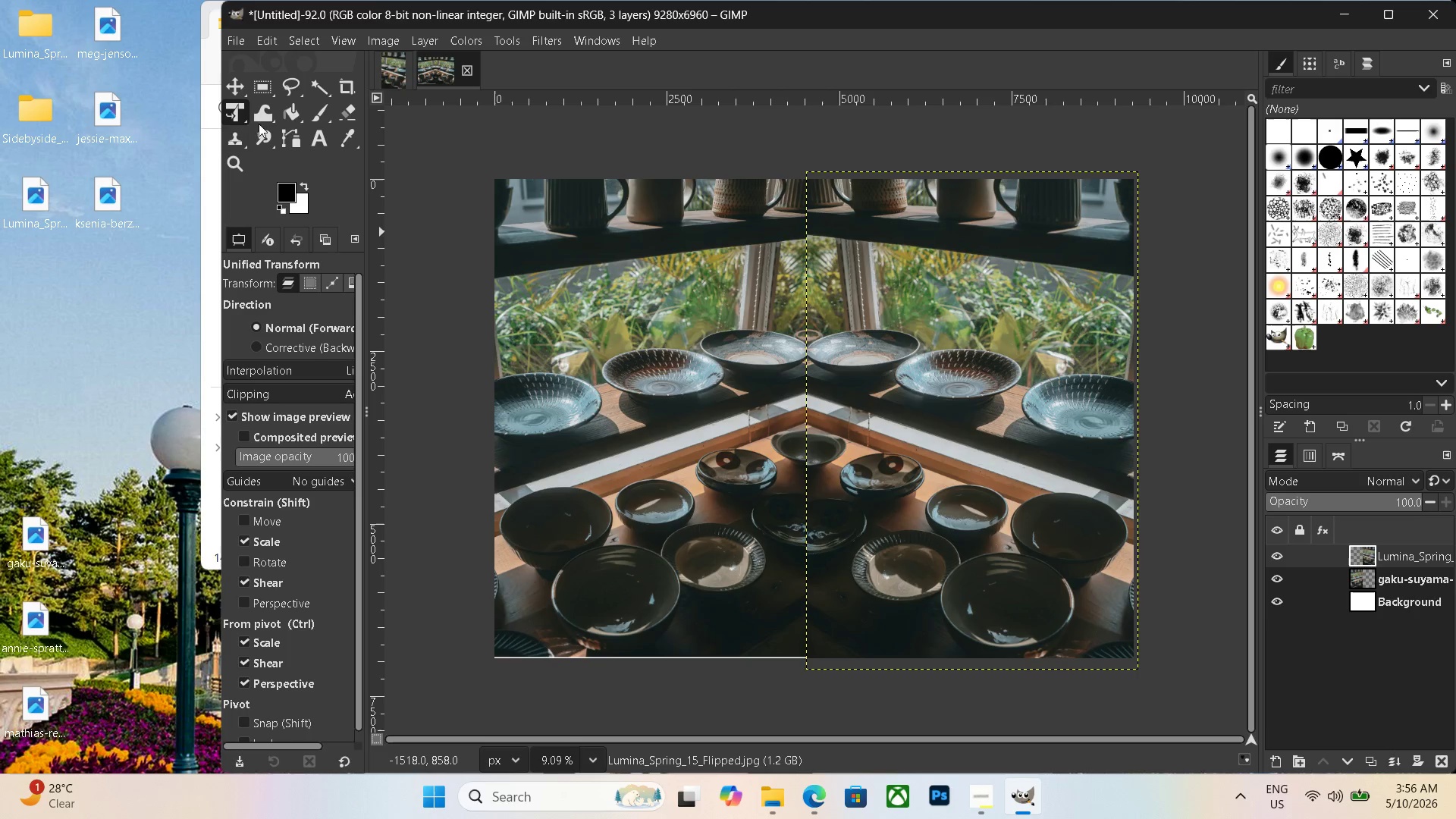 
wait(6.31)
 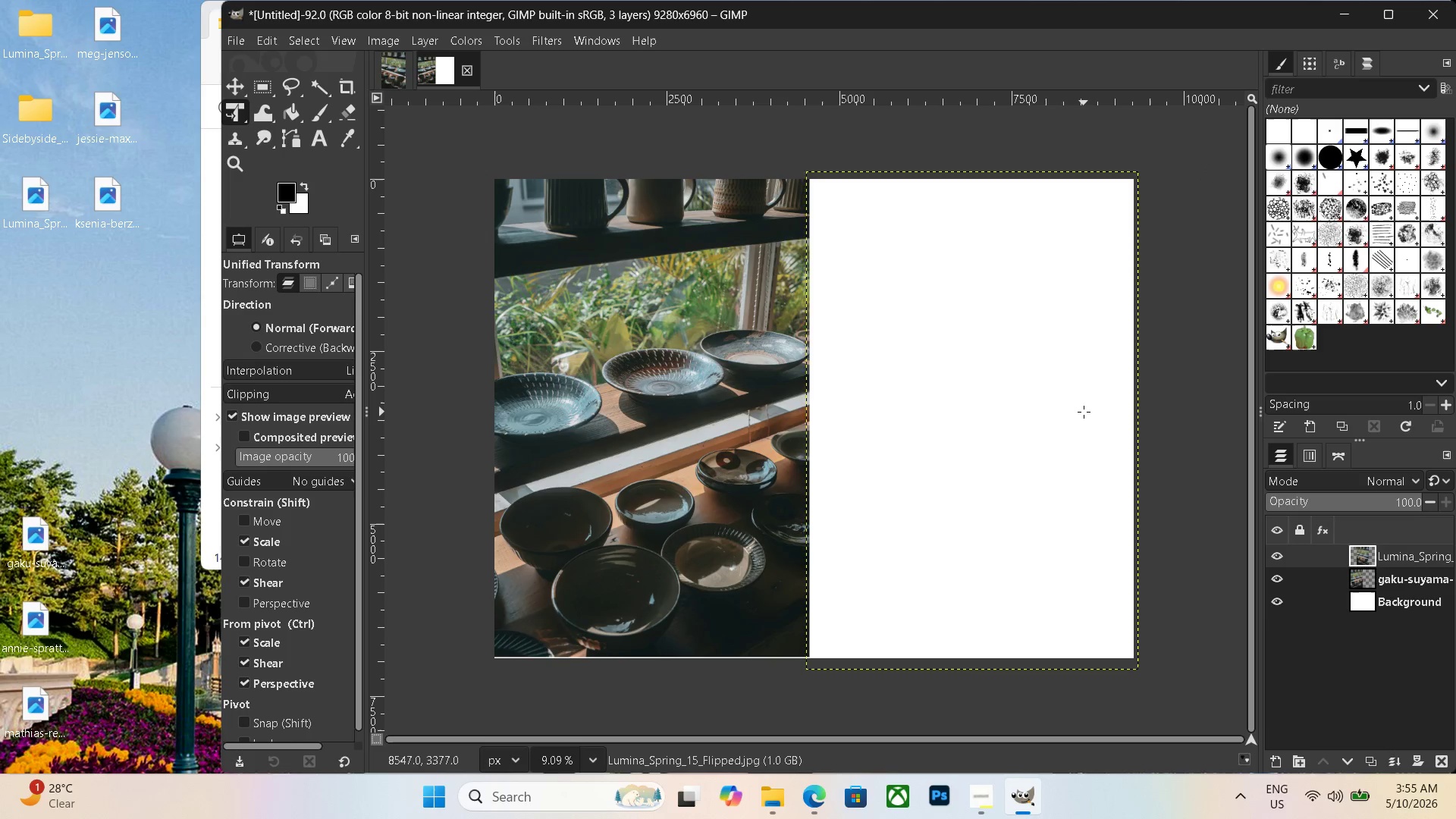 
left_click([318, 140])
 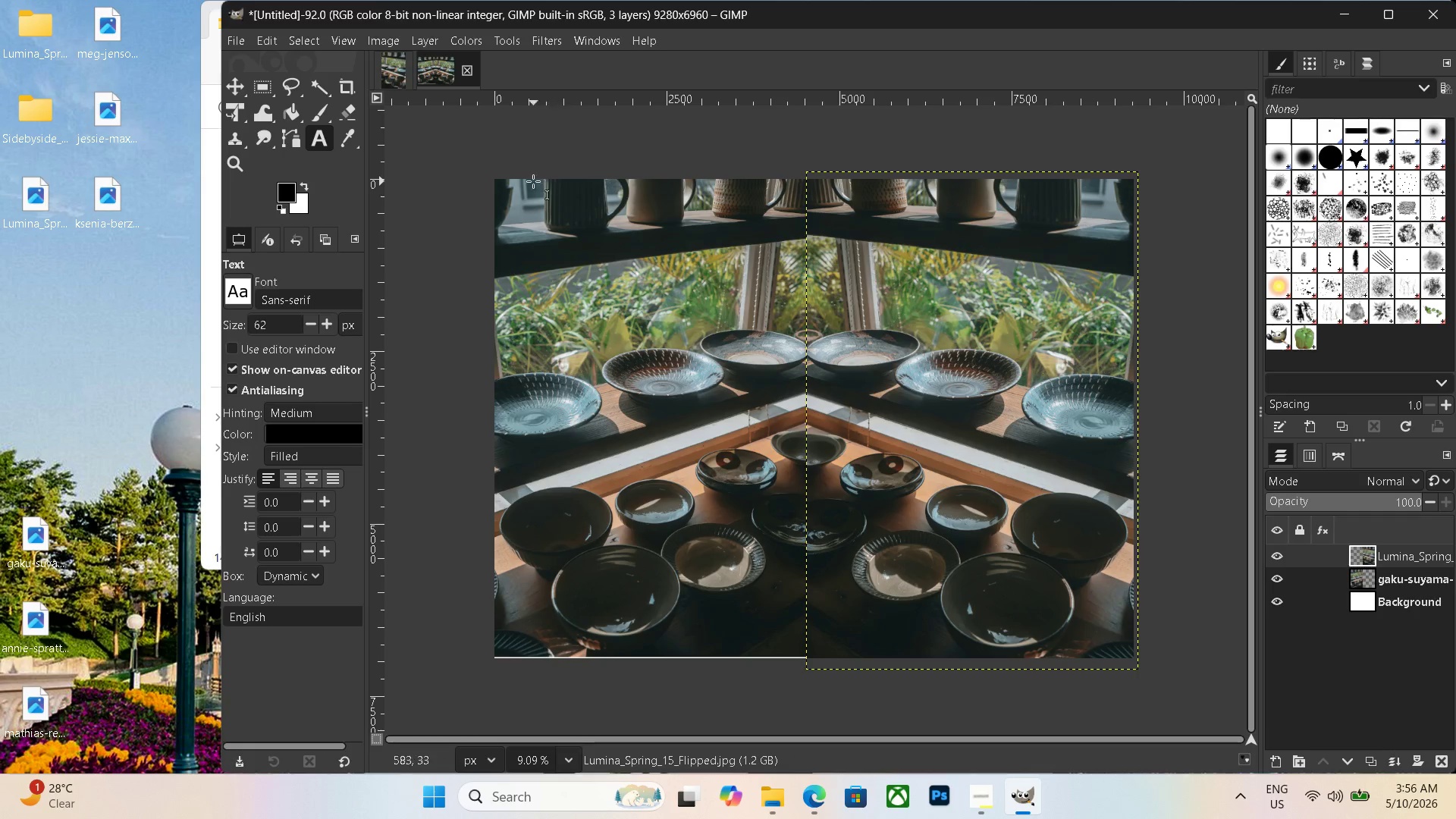 
left_click_drag(start_coordinate=[519, 177], to_coordinate=[1134, 234])
 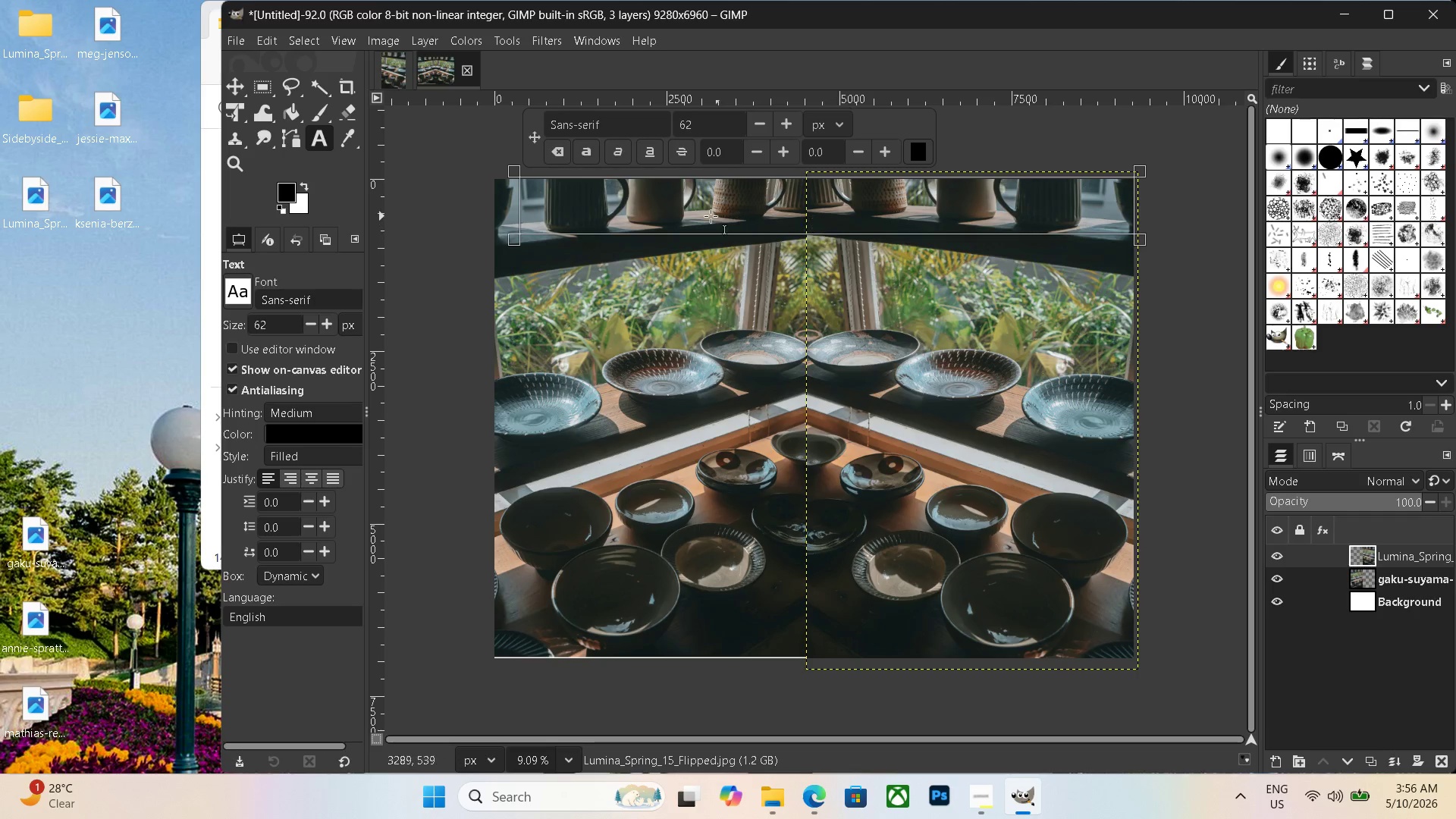 
left_click([655, 212])
 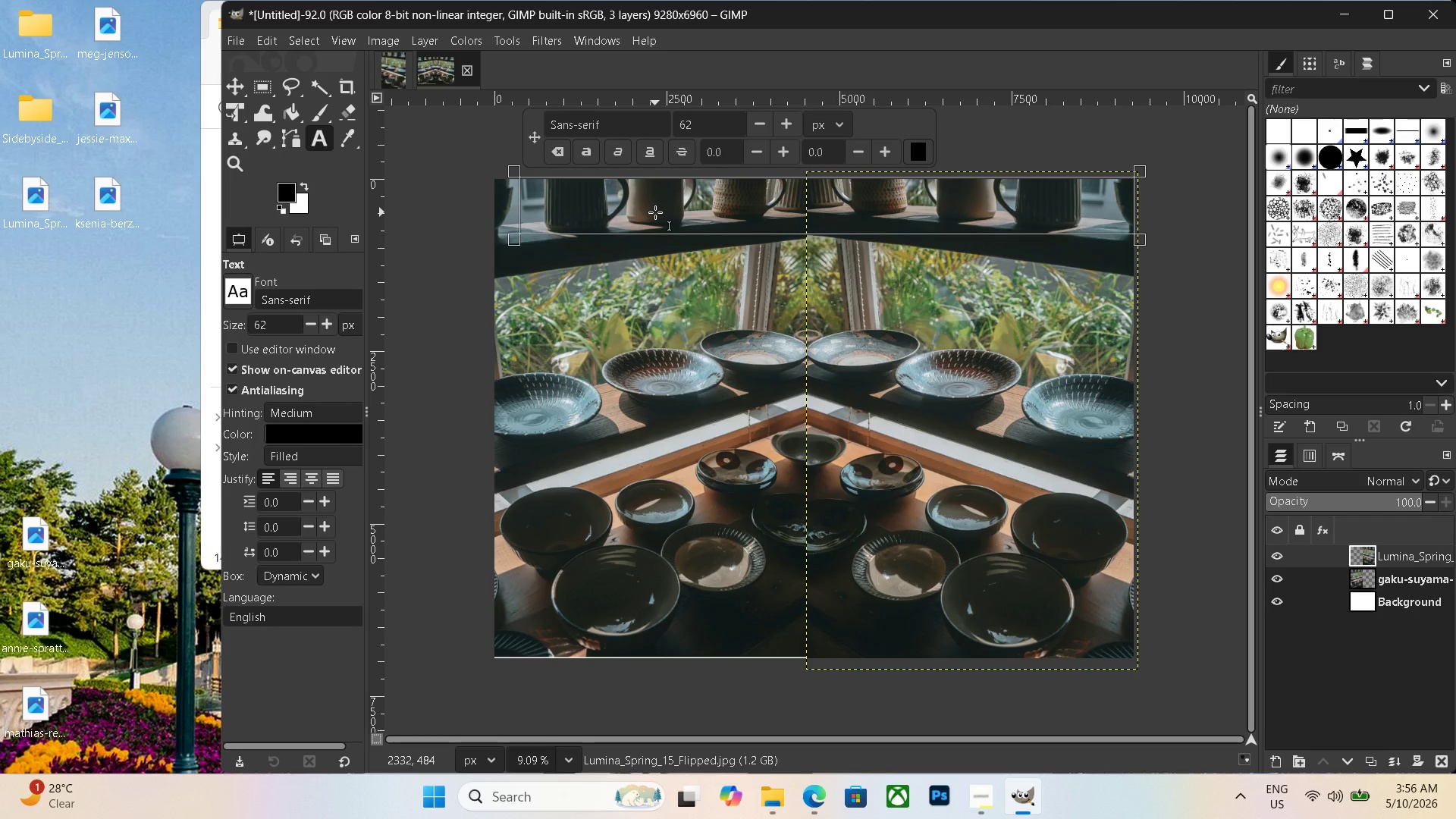 
type(BE)
 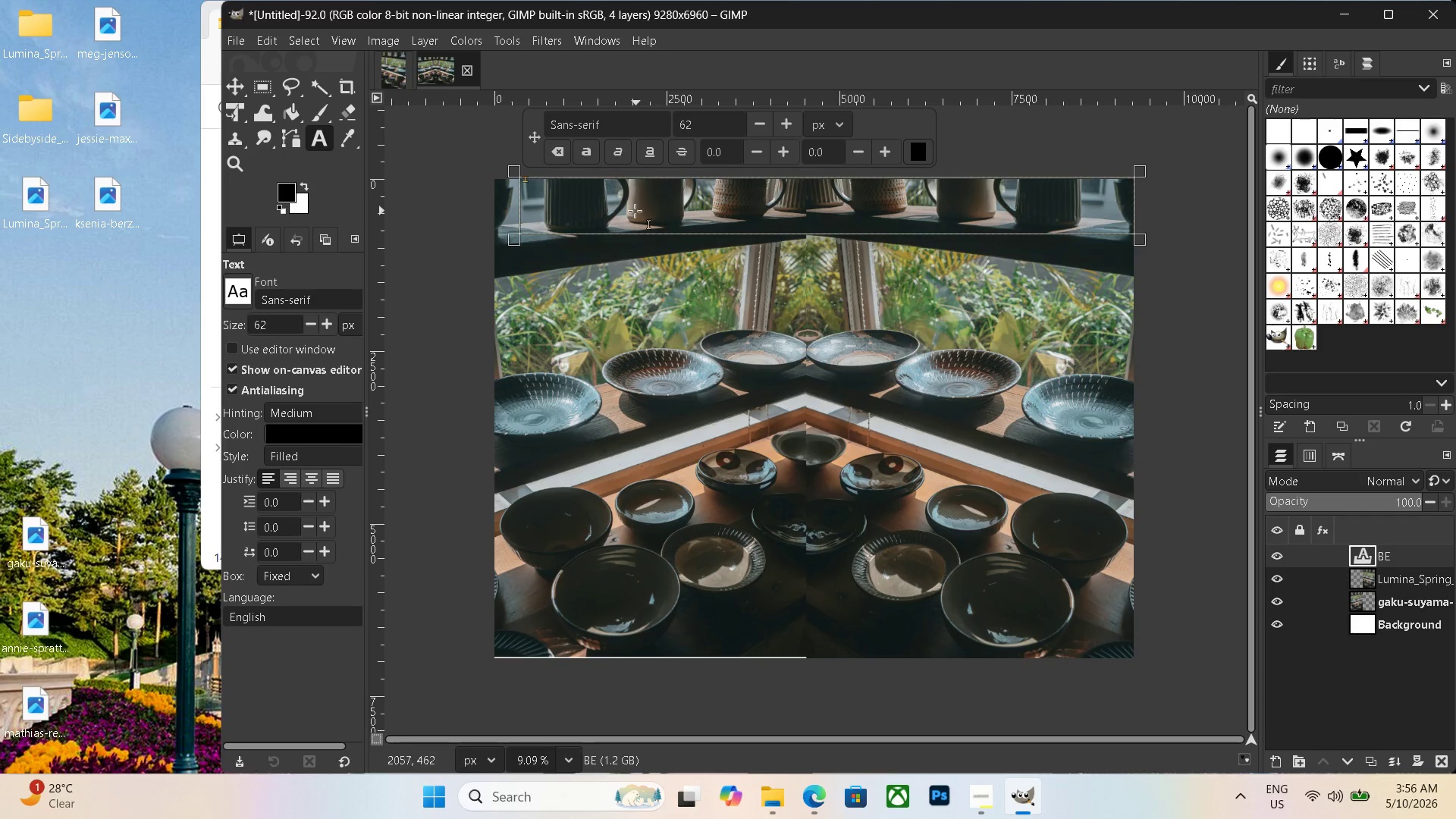 
left_click([622, 211])
 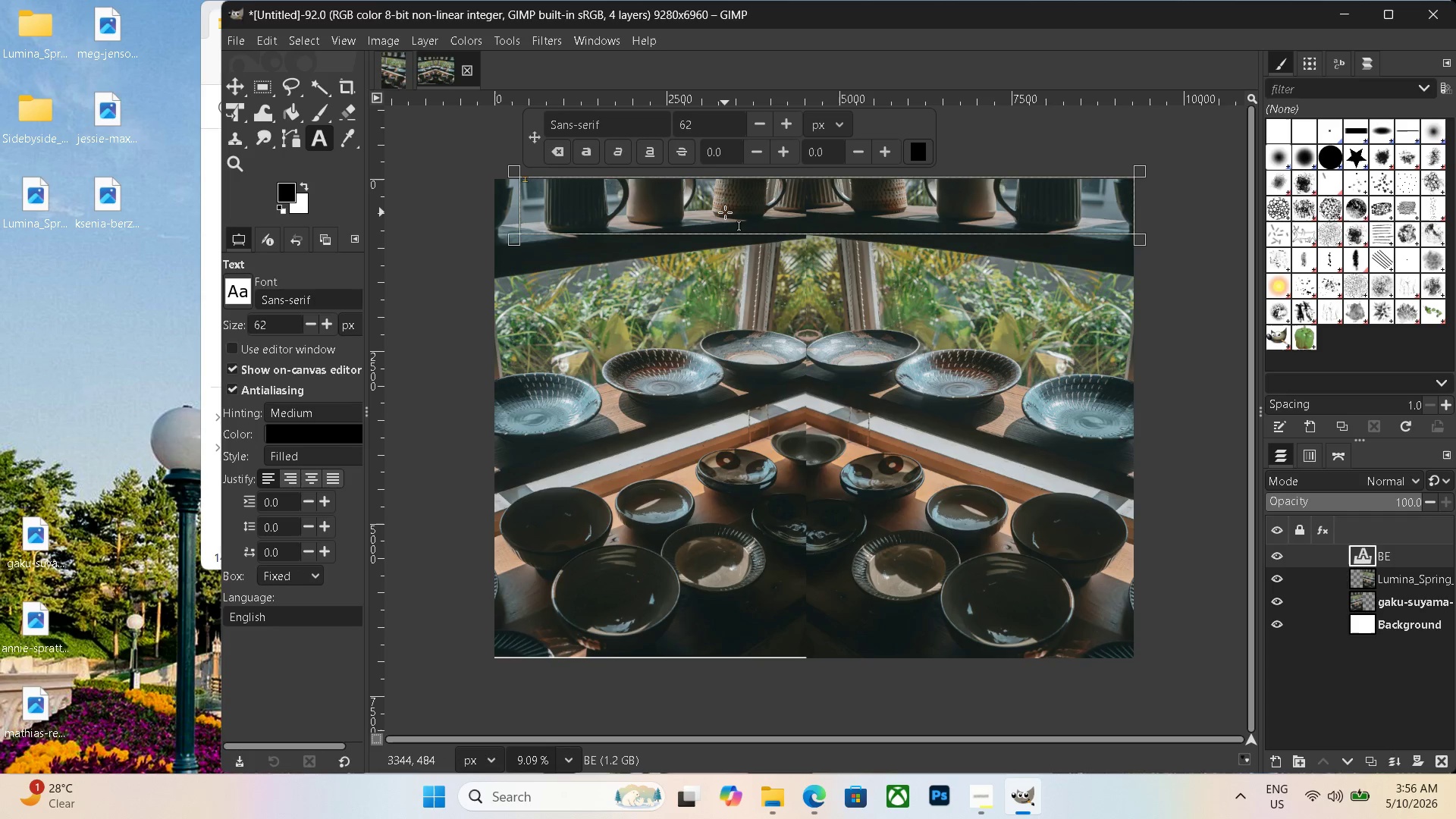 
key(Backspace)
 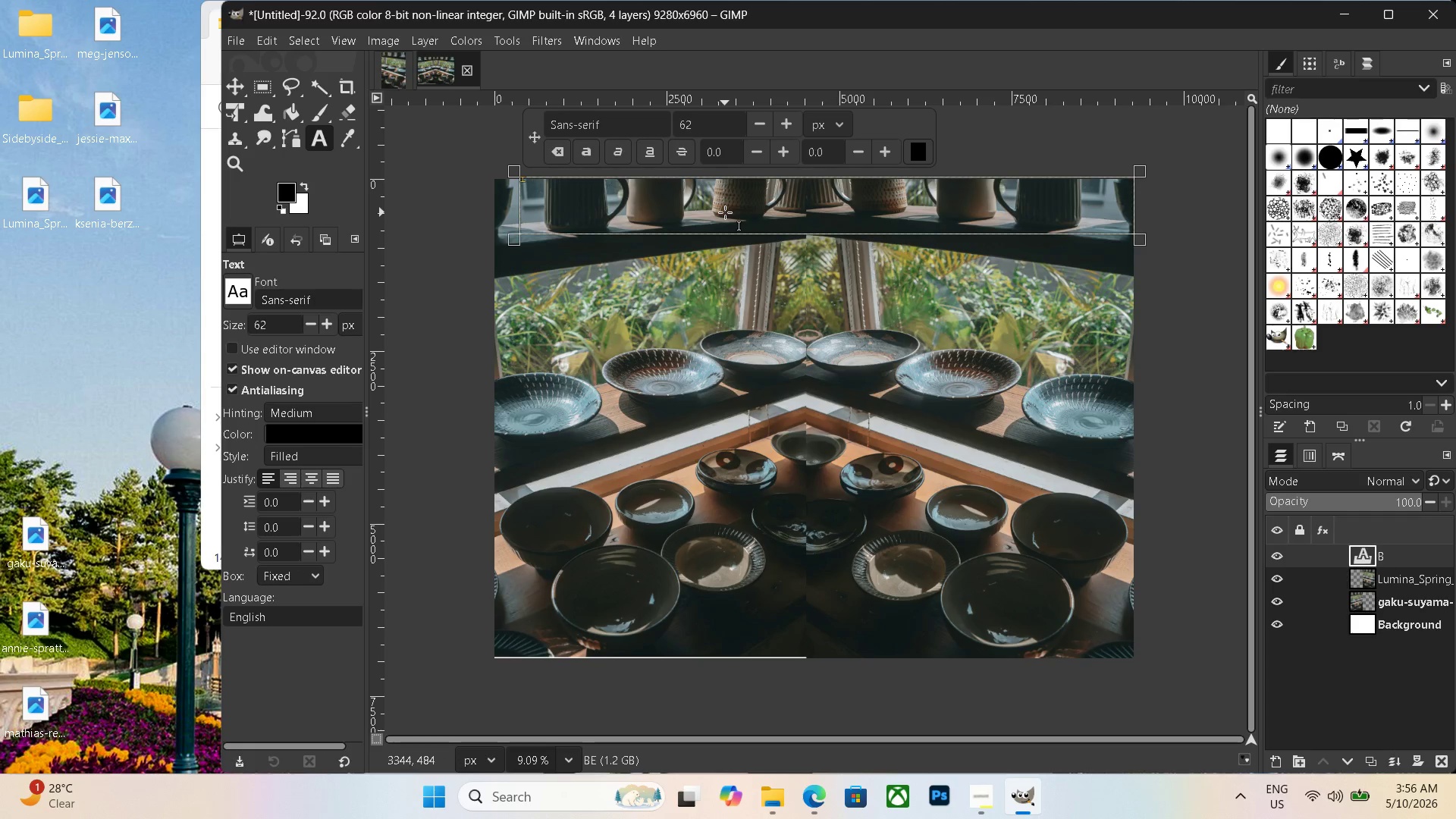 
key(Backspace)
 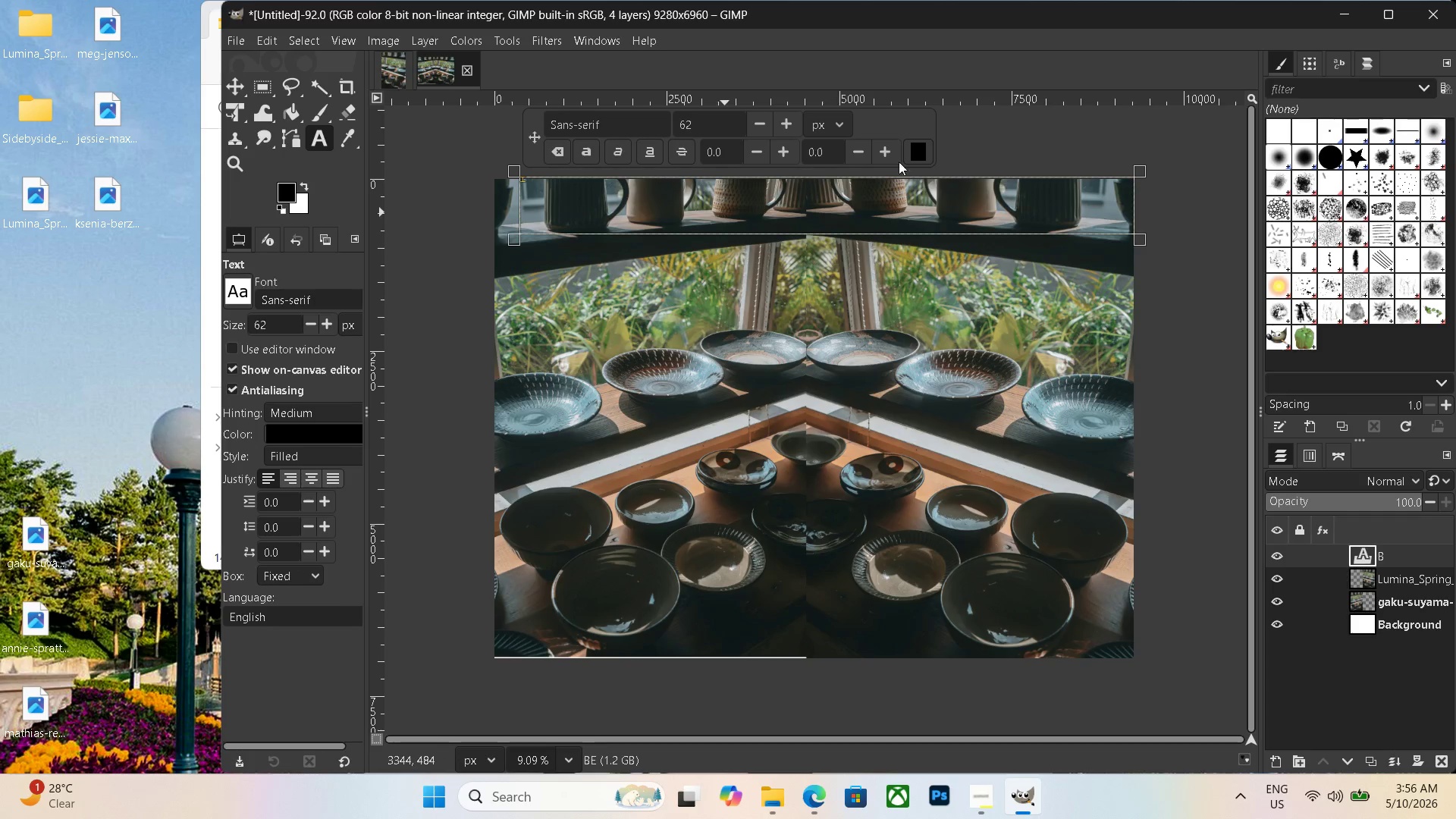 
key(Backspace)
 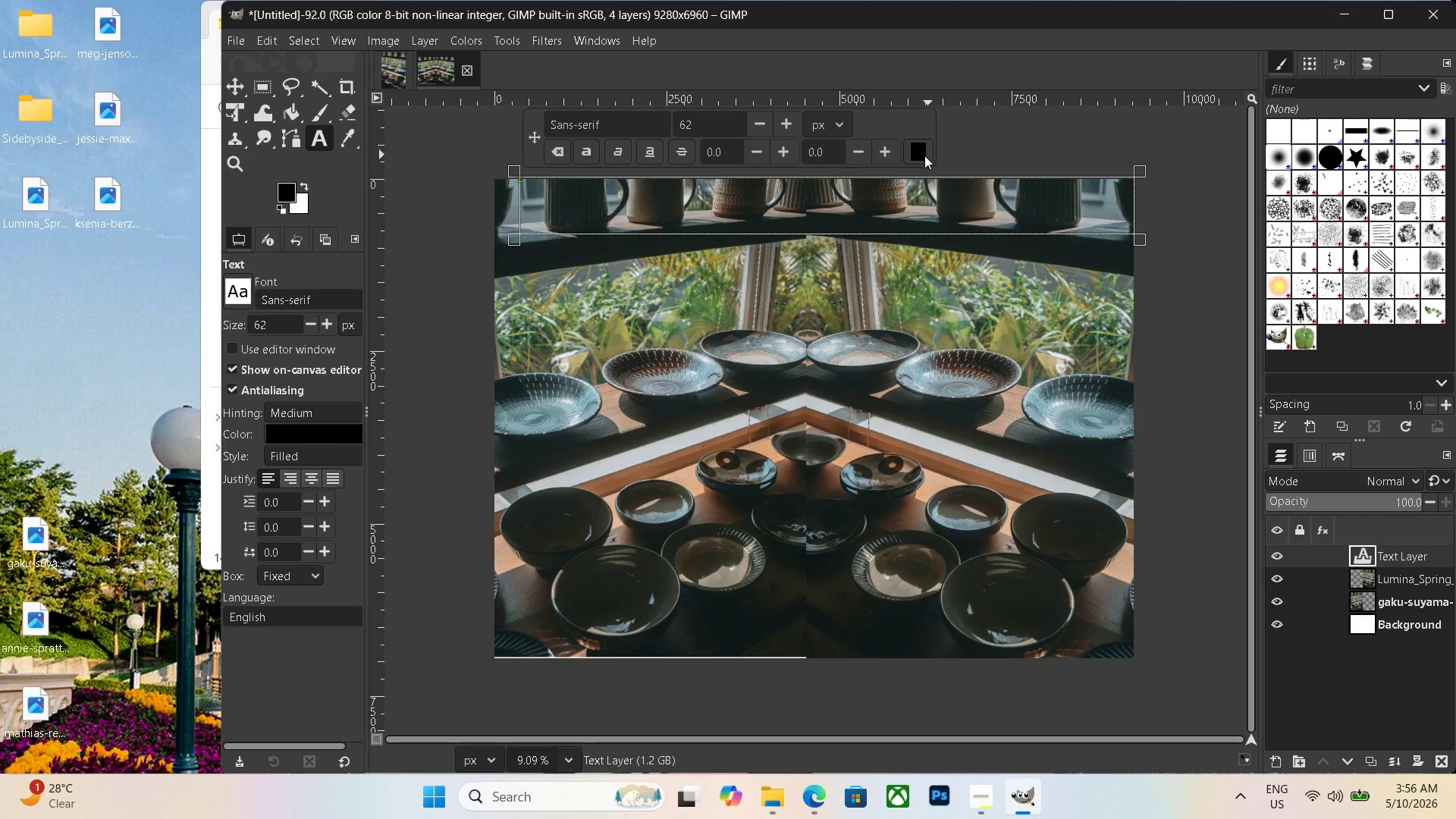 
left_click([924, 155])
 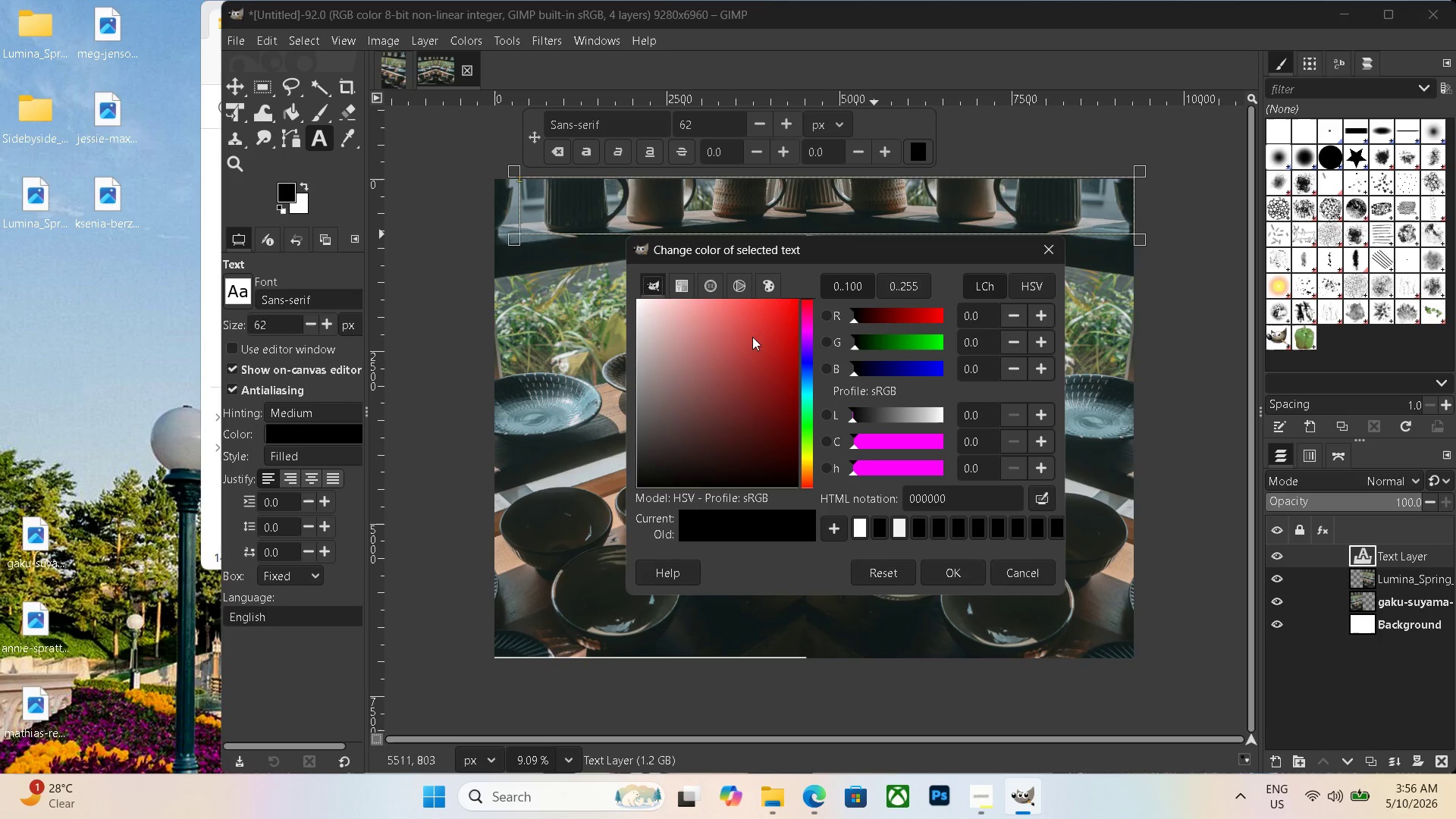 
left_click_drag(start_coordinate=[707, 335], to_coordinate=[499, 300])
 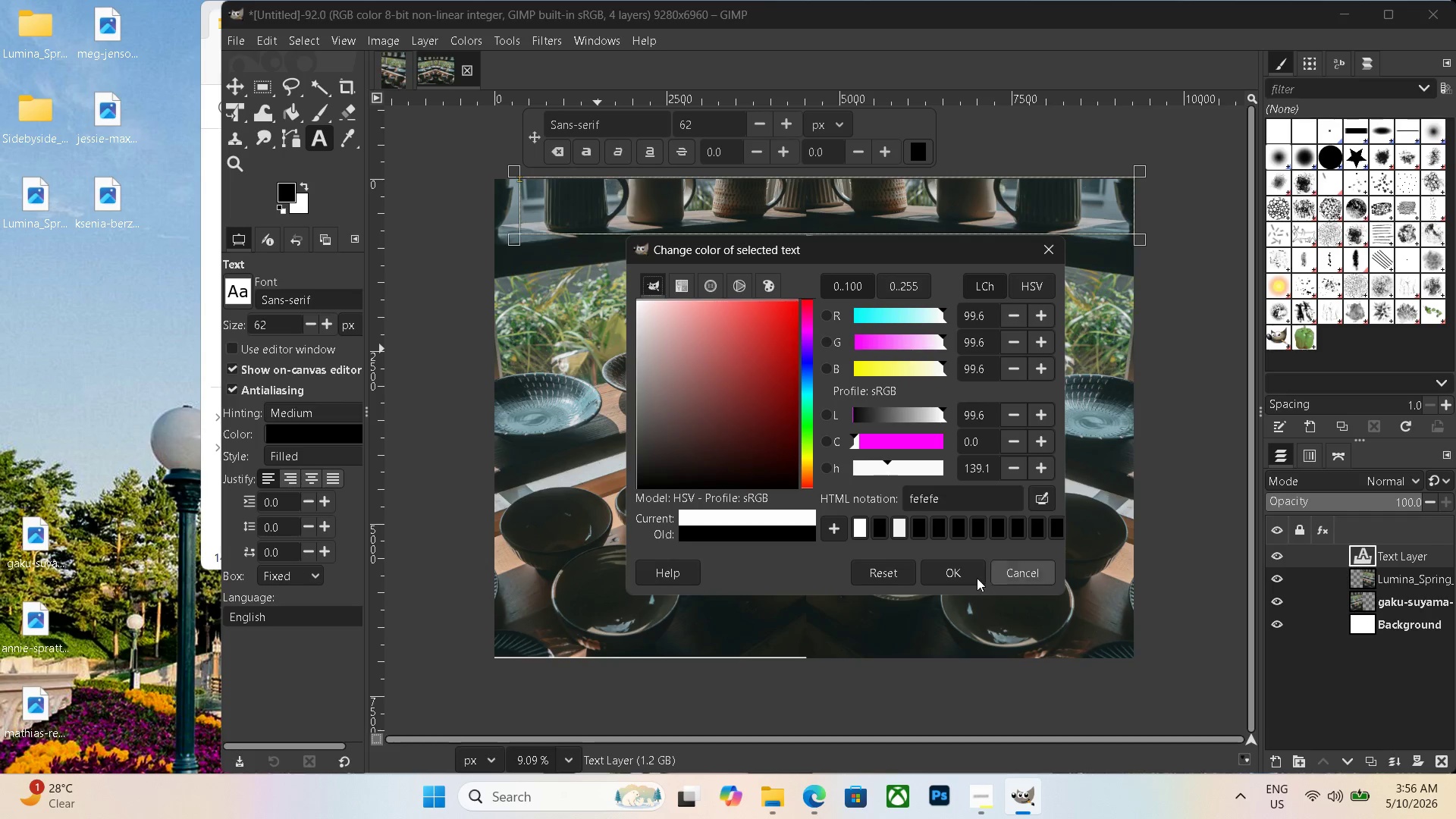 
left_click([961, 573])
 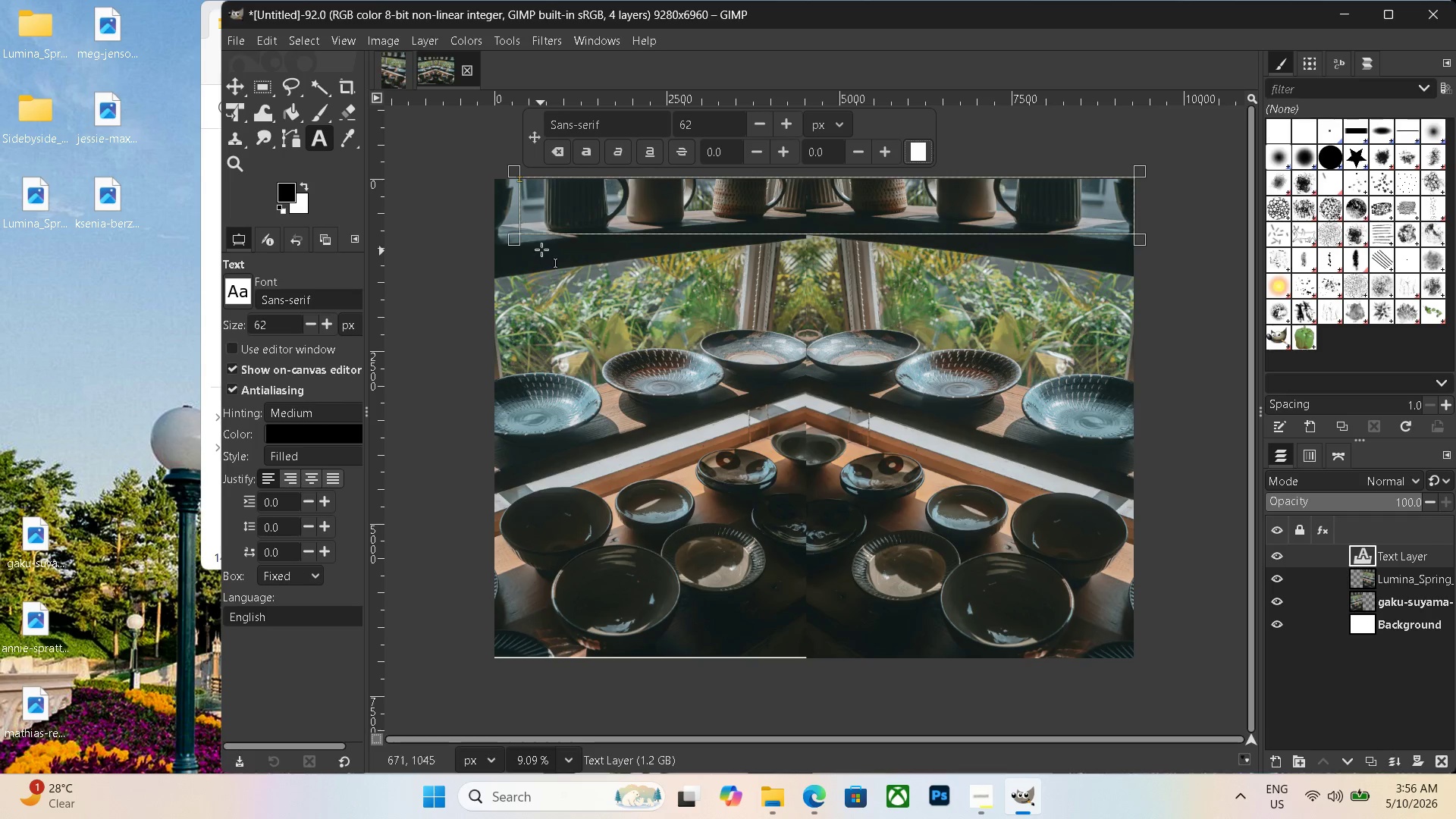 
left_click([546, 220])
 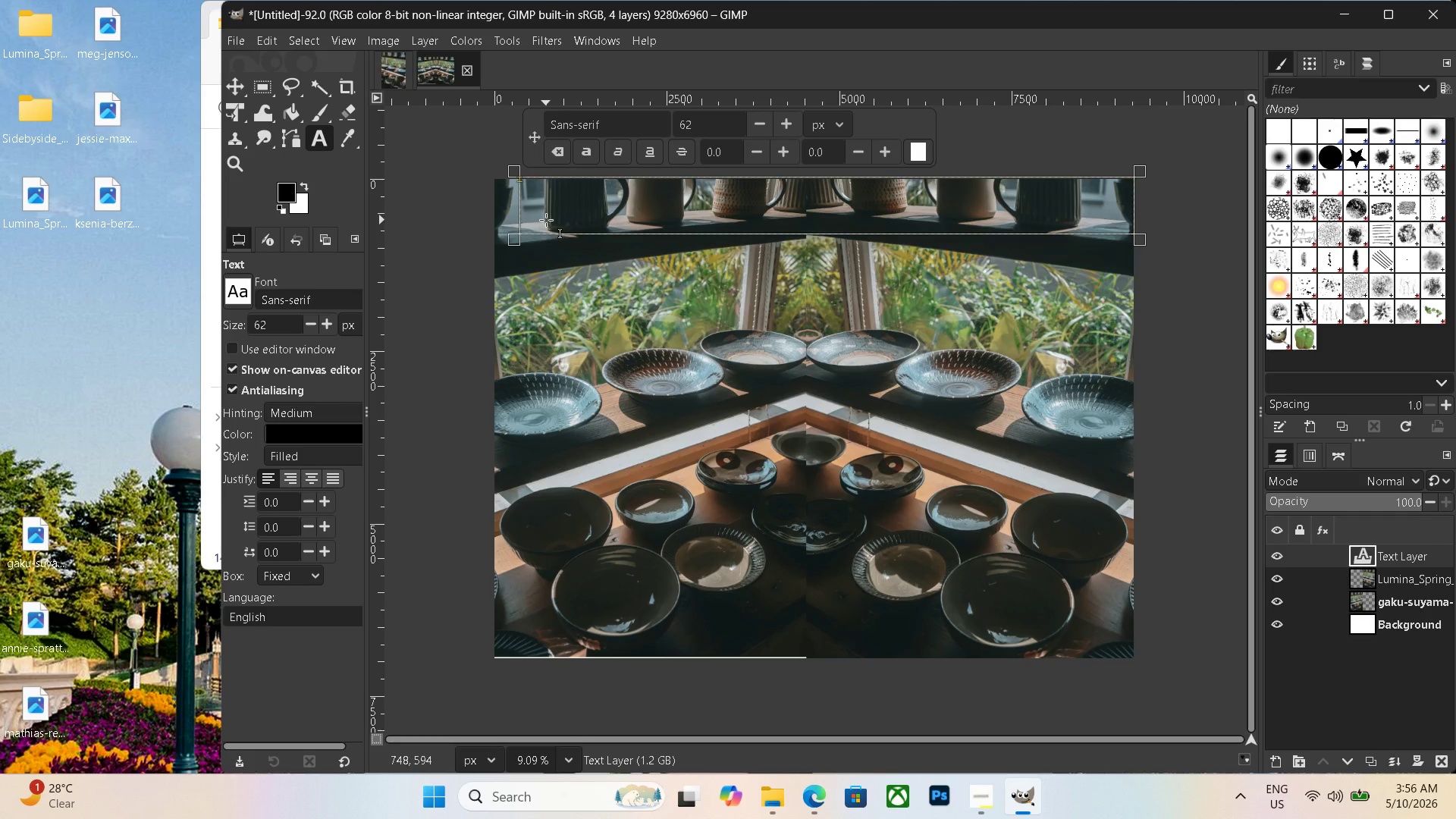 
type(BE)
 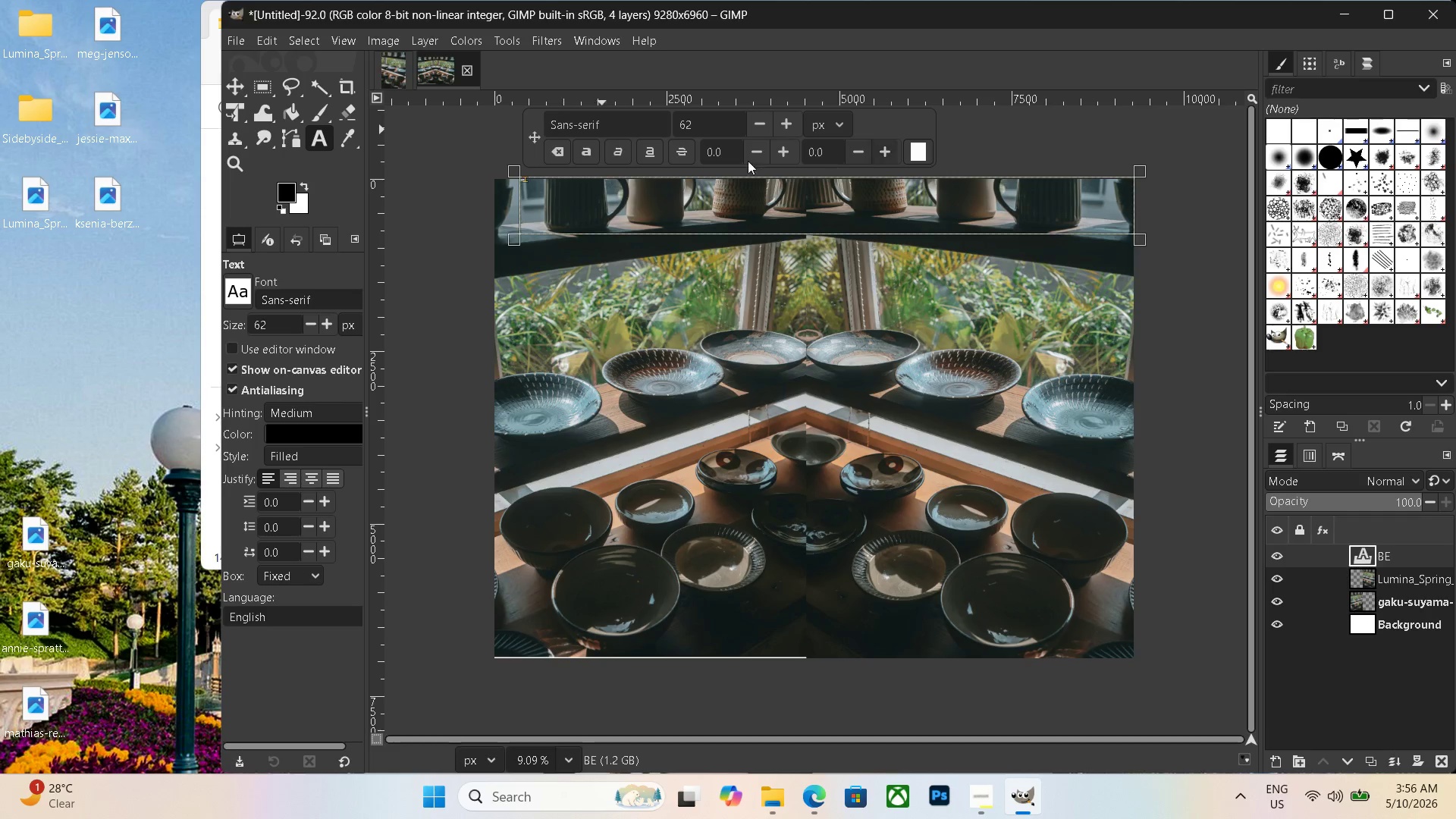 
left_click_drag(start_coordinate=[703, 124], to_coordinate=[656, 116])
 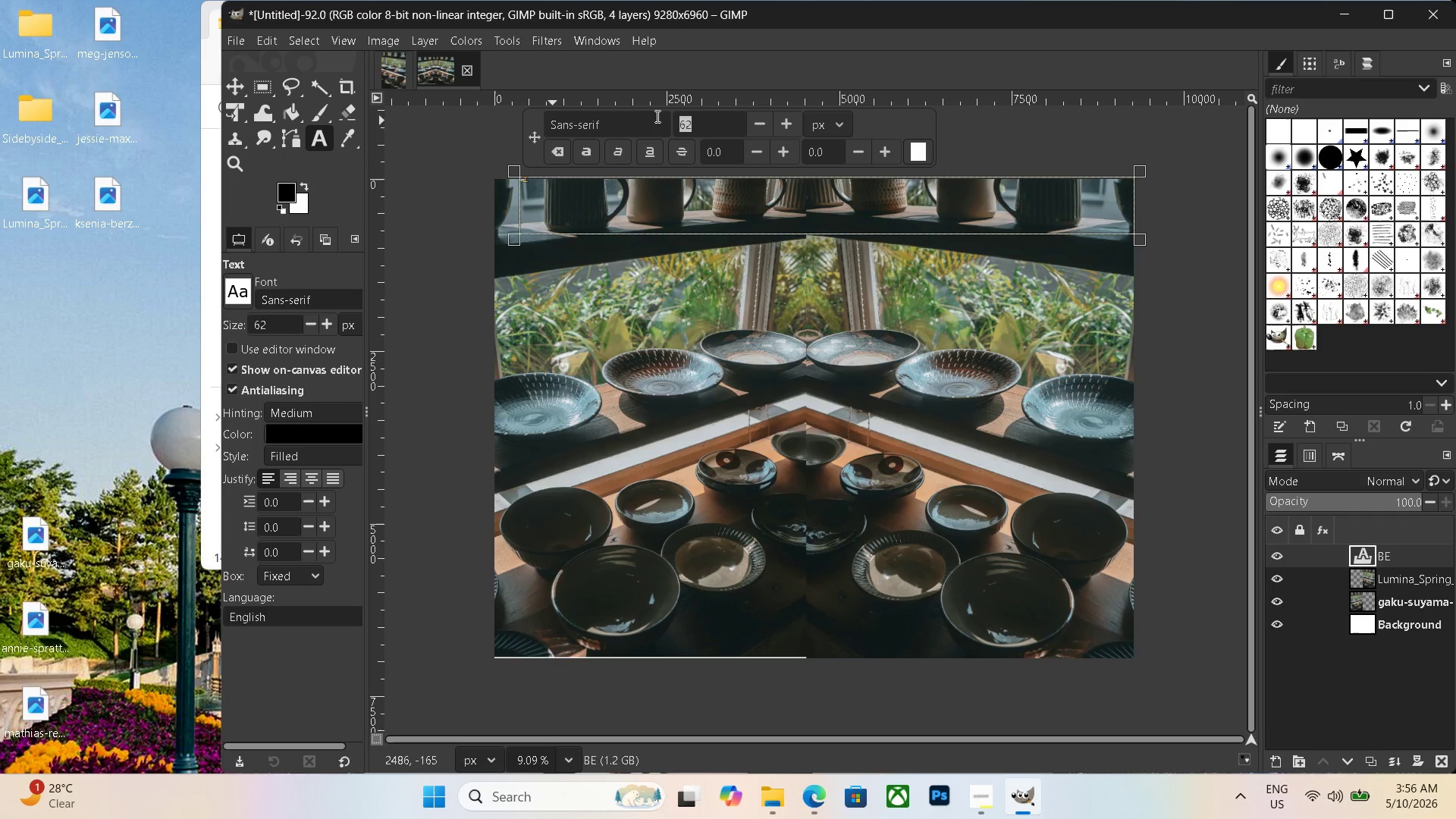 
key(Numpad2)
 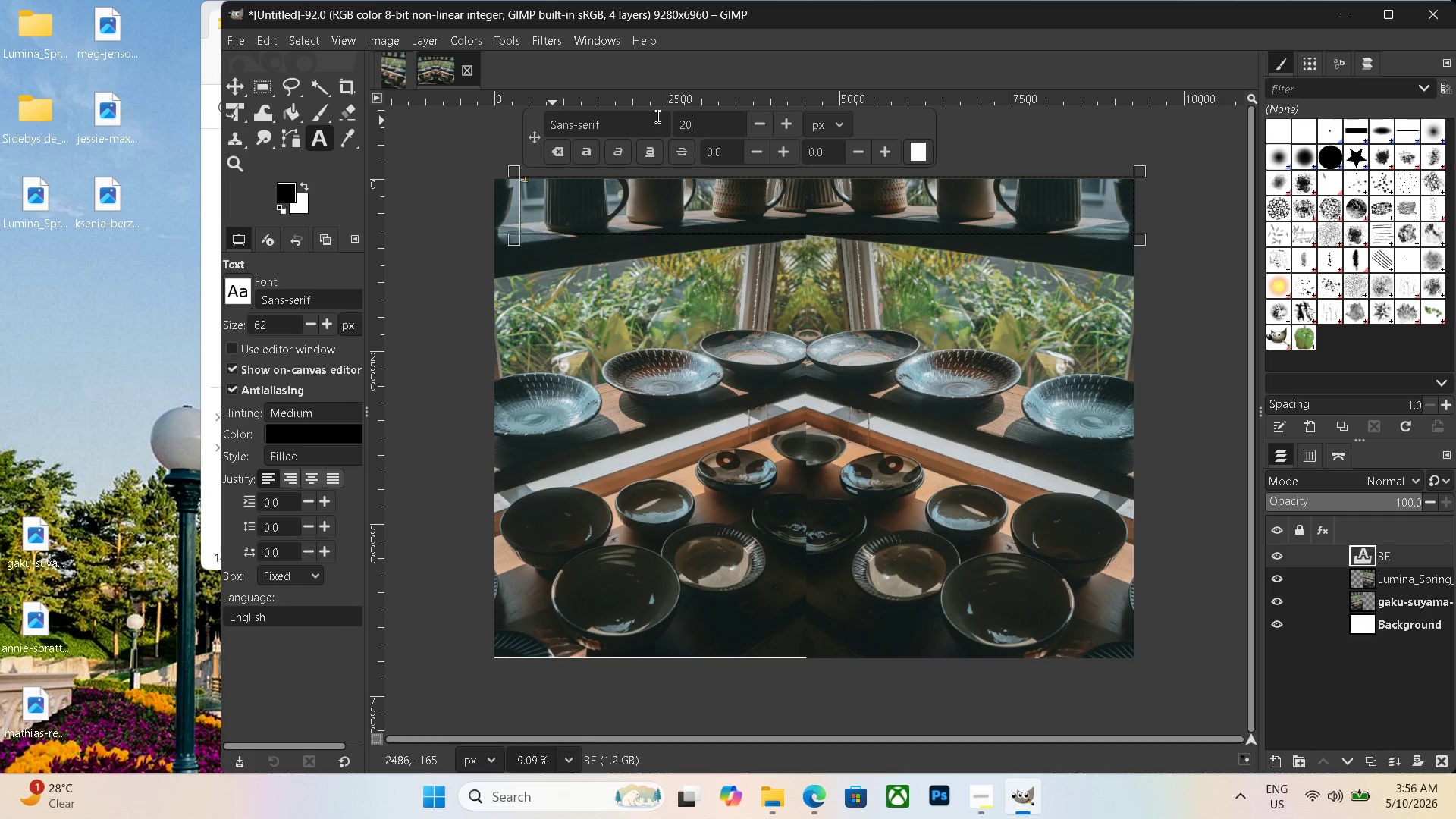 
key(Numpad0)
 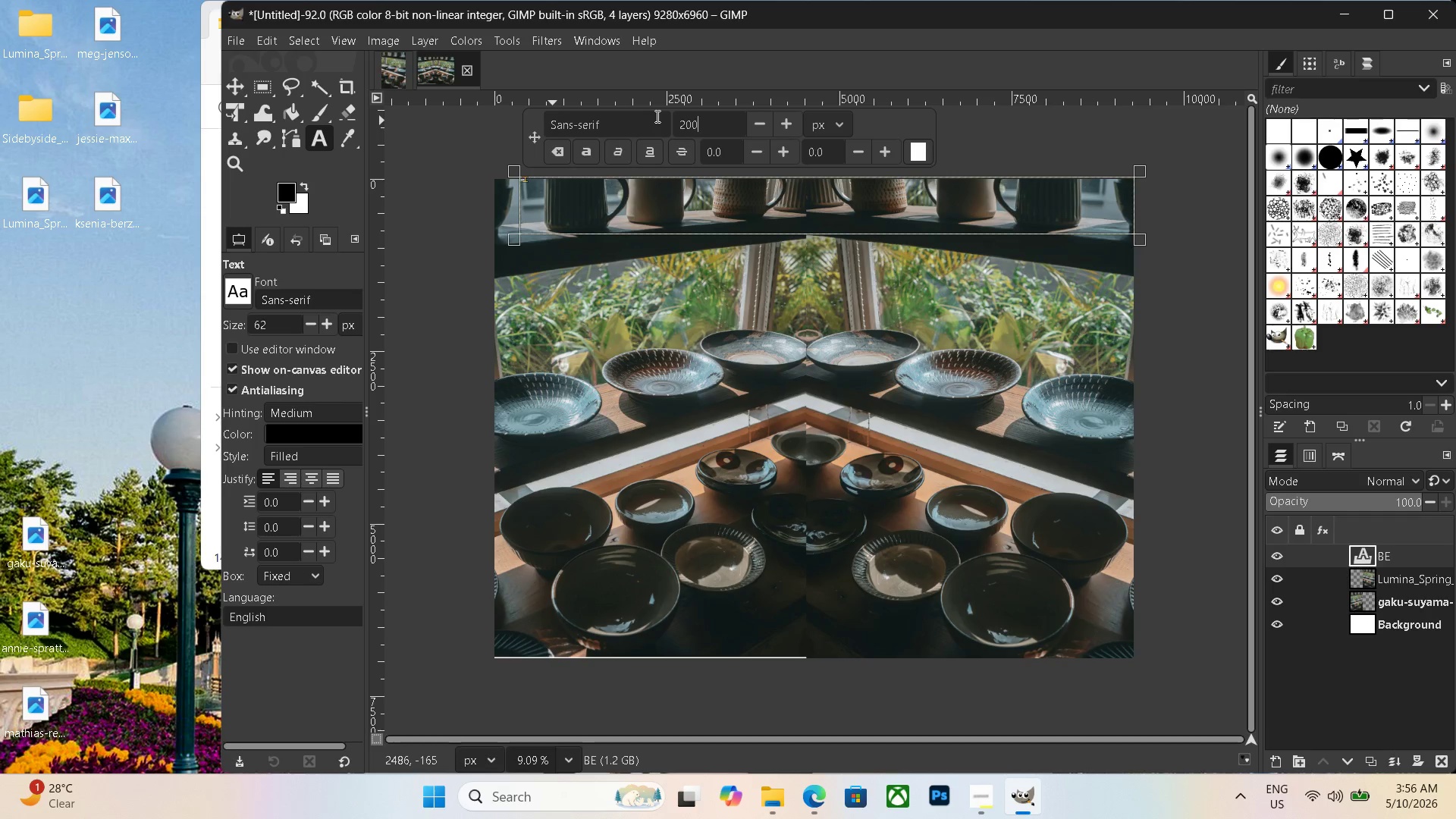 
key(Numpad0)
 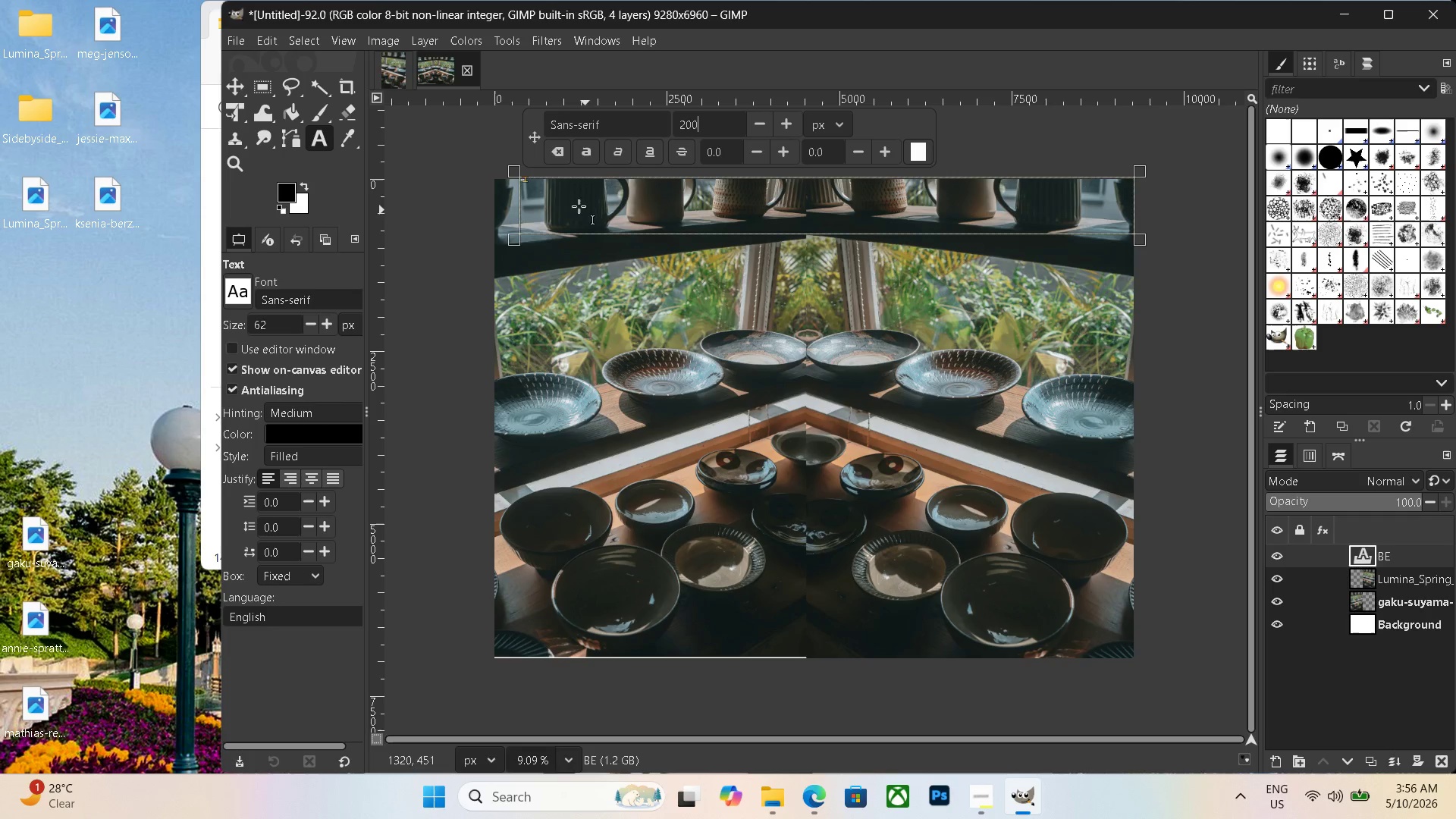 
left_click([546, 200])
 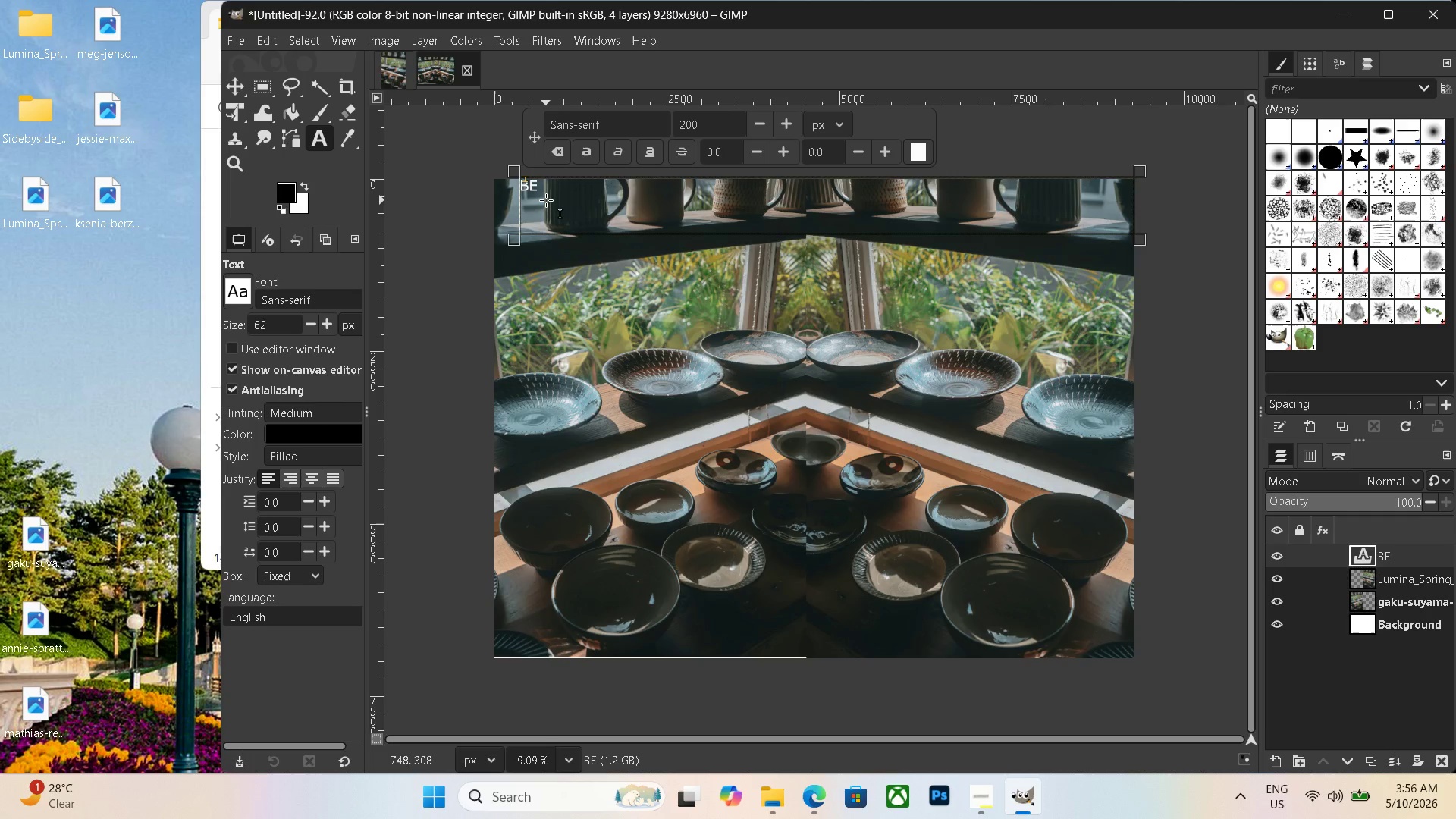 
key(Backspace)
 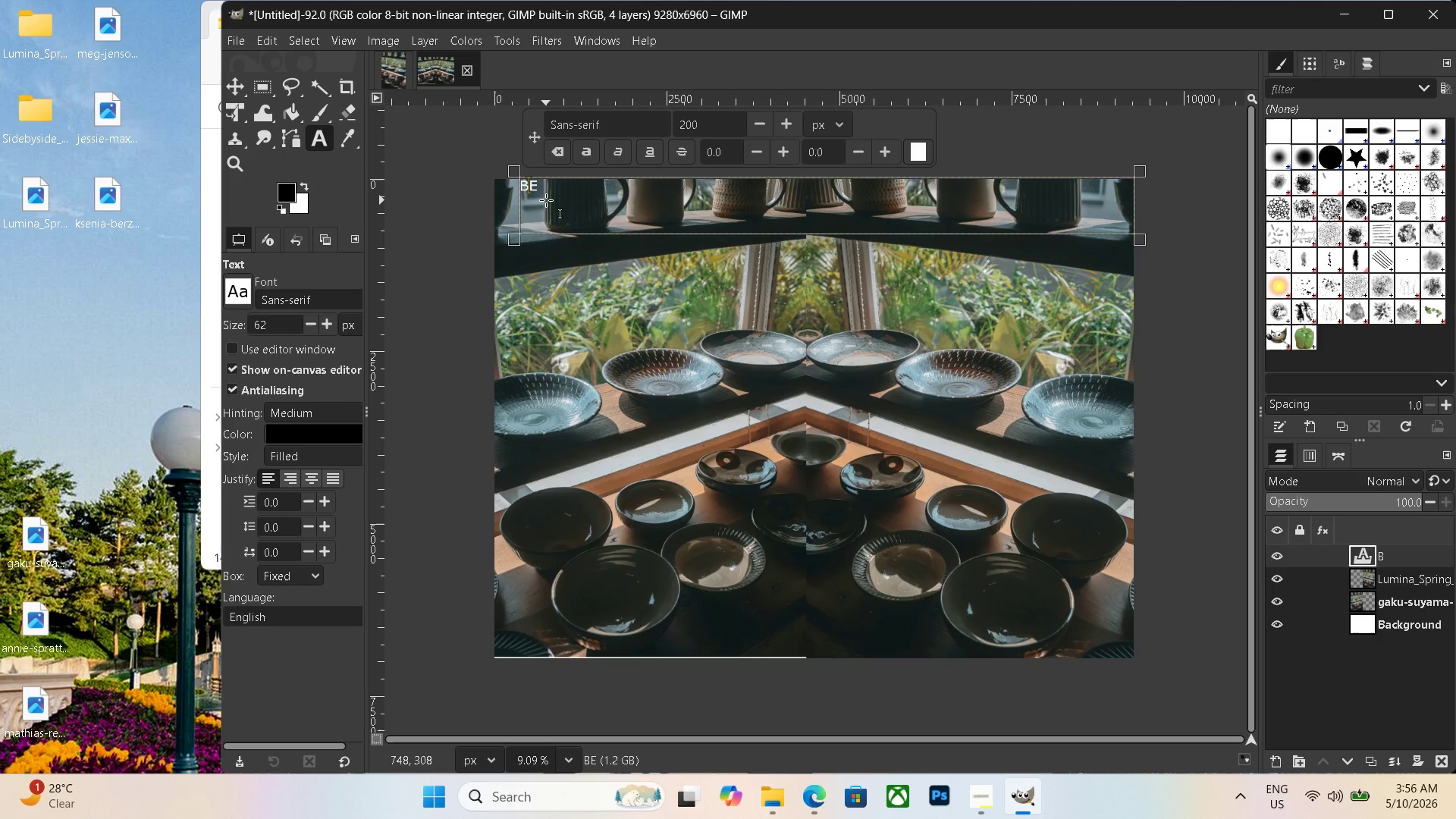 
key(Backspace)
 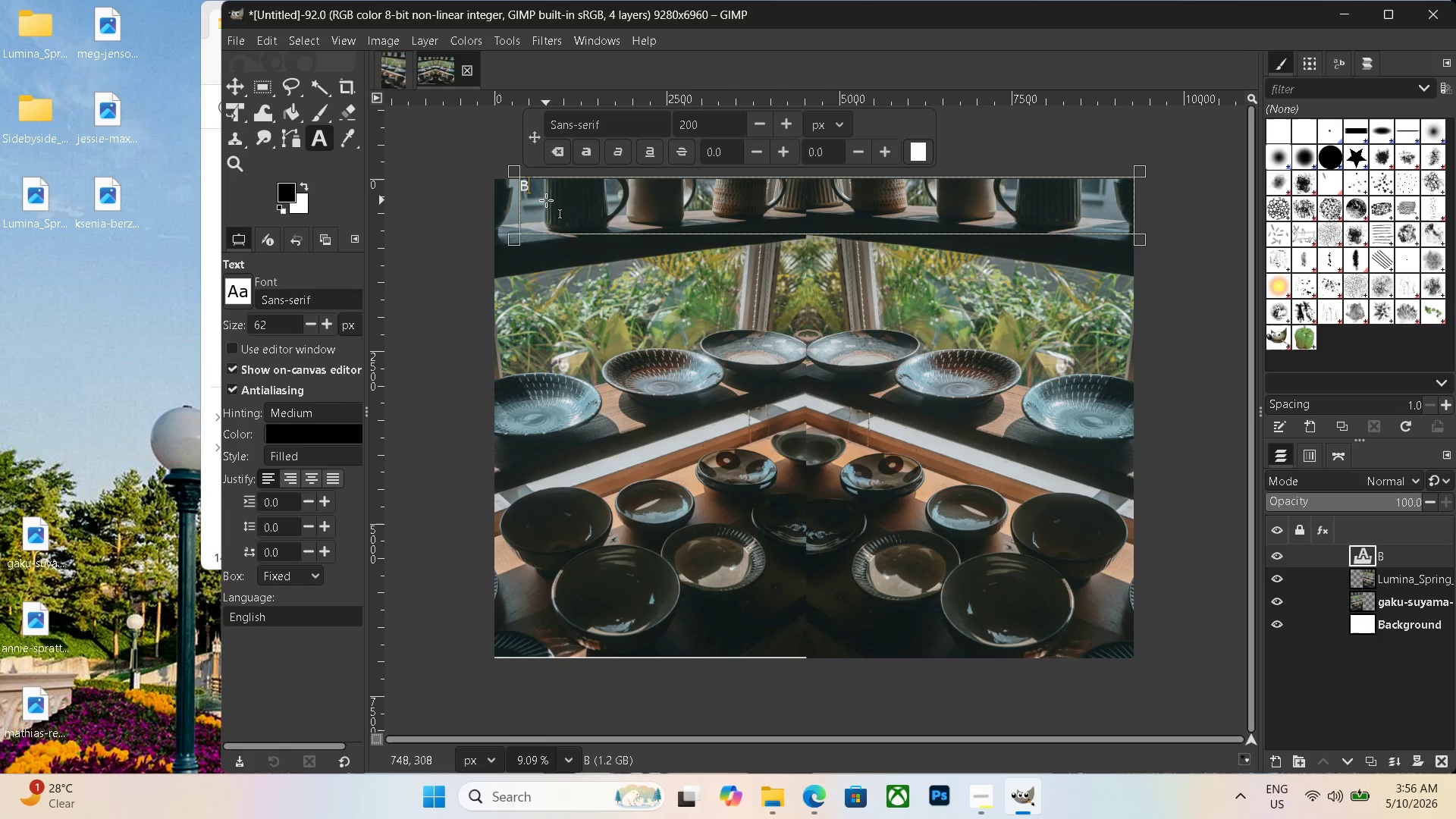 
key(Backspace)
 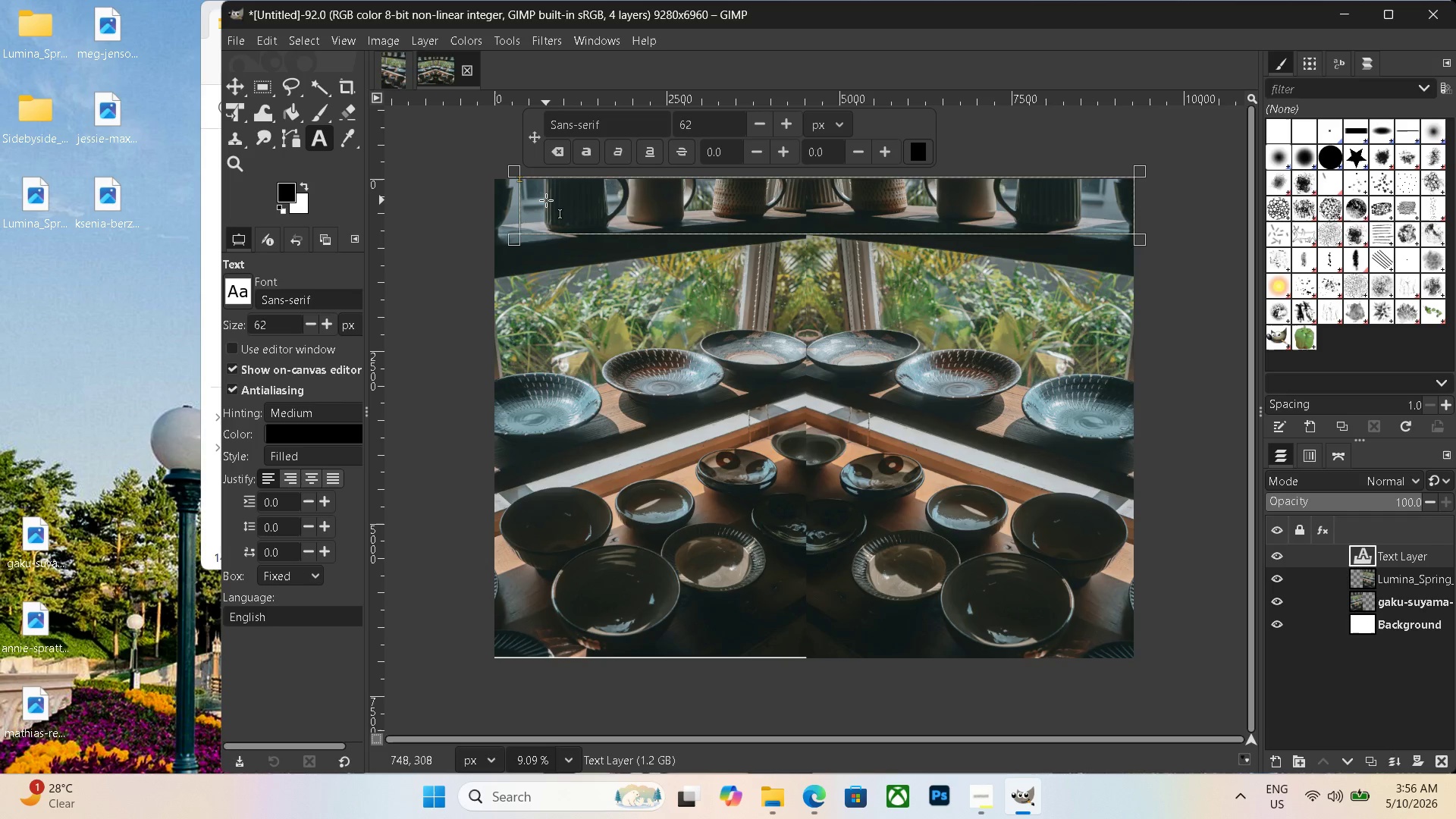 
key(Backspace)
 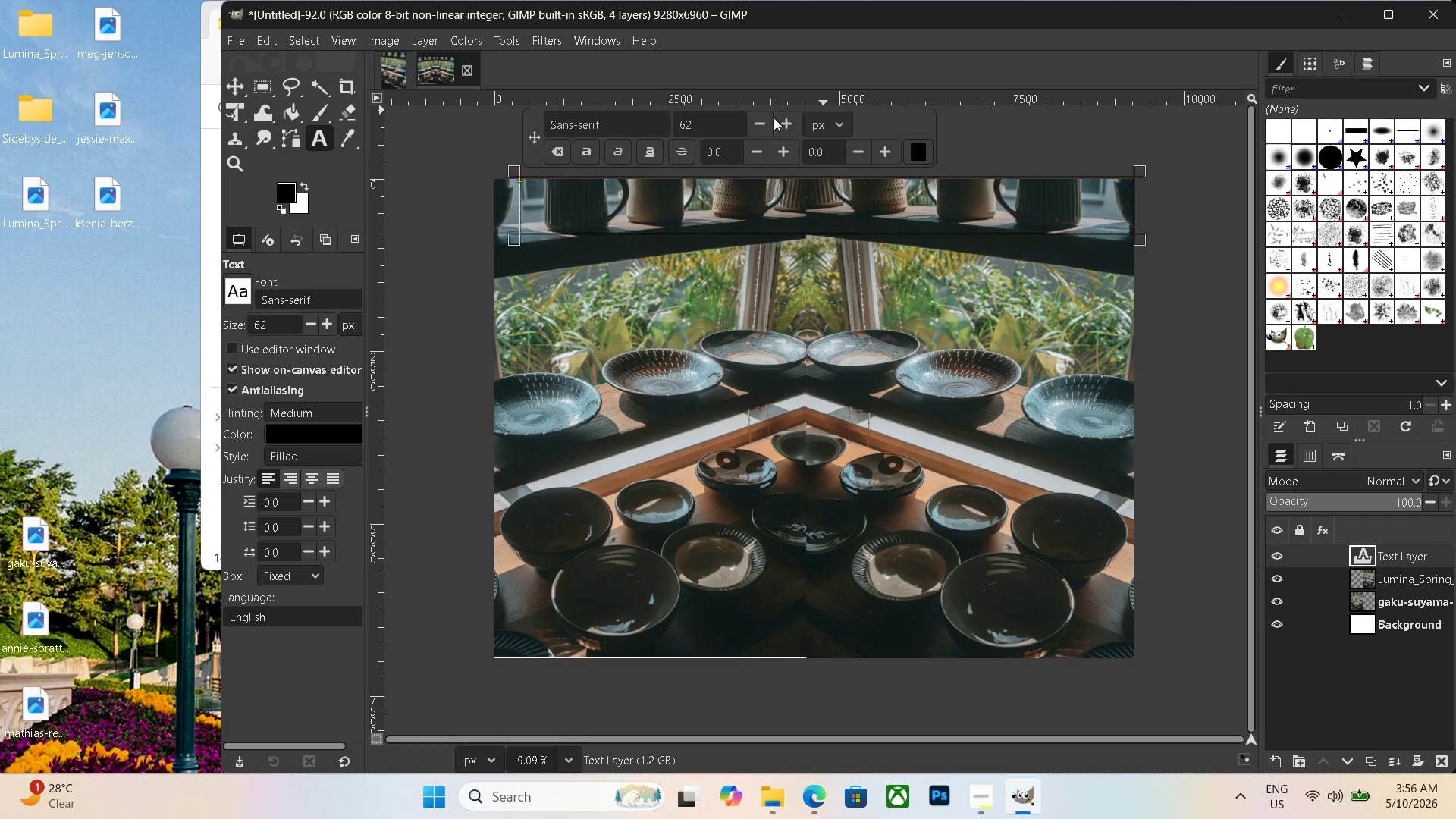 
left_click_drag(start_coordinate=[722, 121], to_coordinate=[633, 121])
 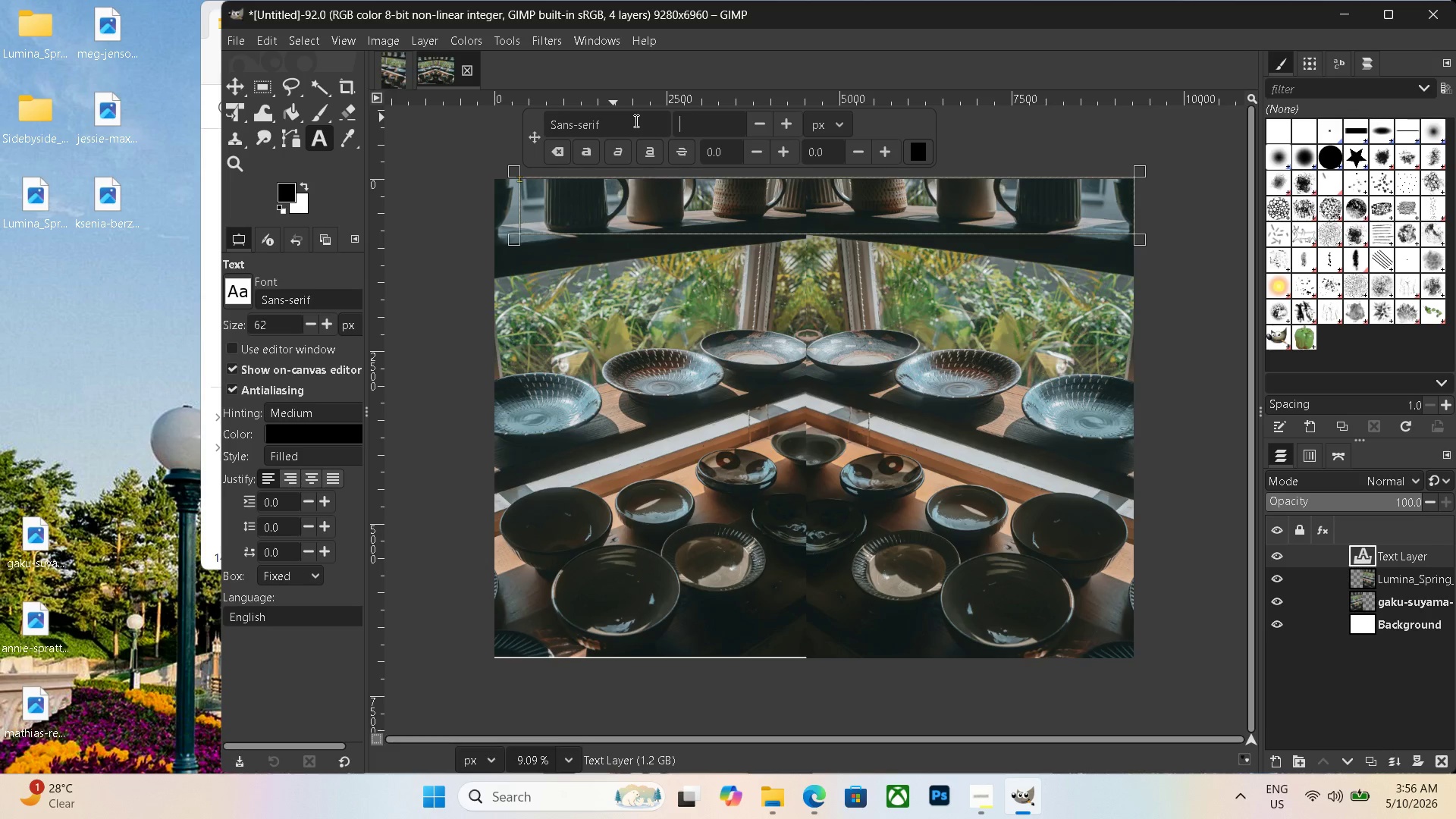 
key(Backspace)
 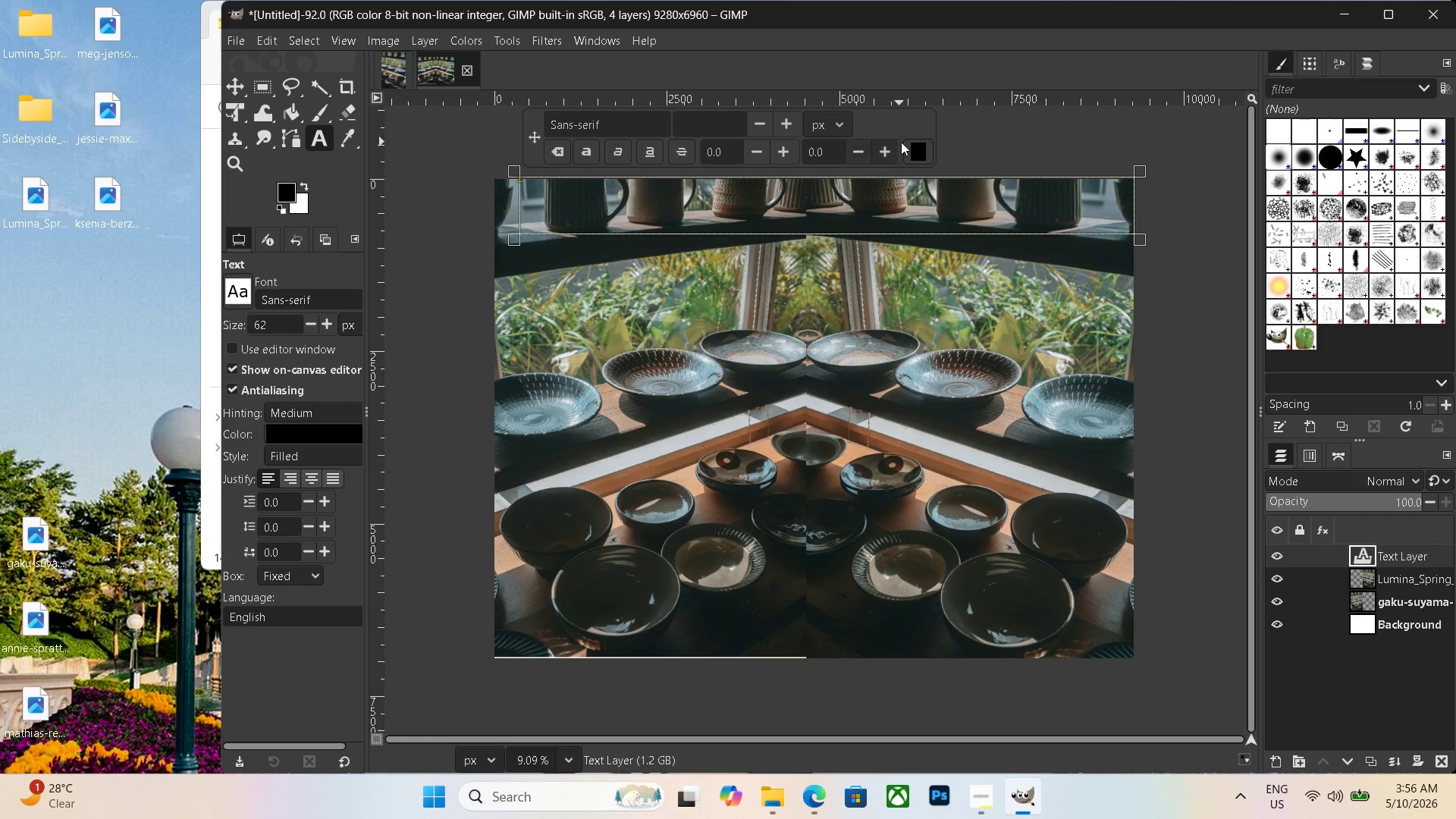 
left_click([913, 140])
 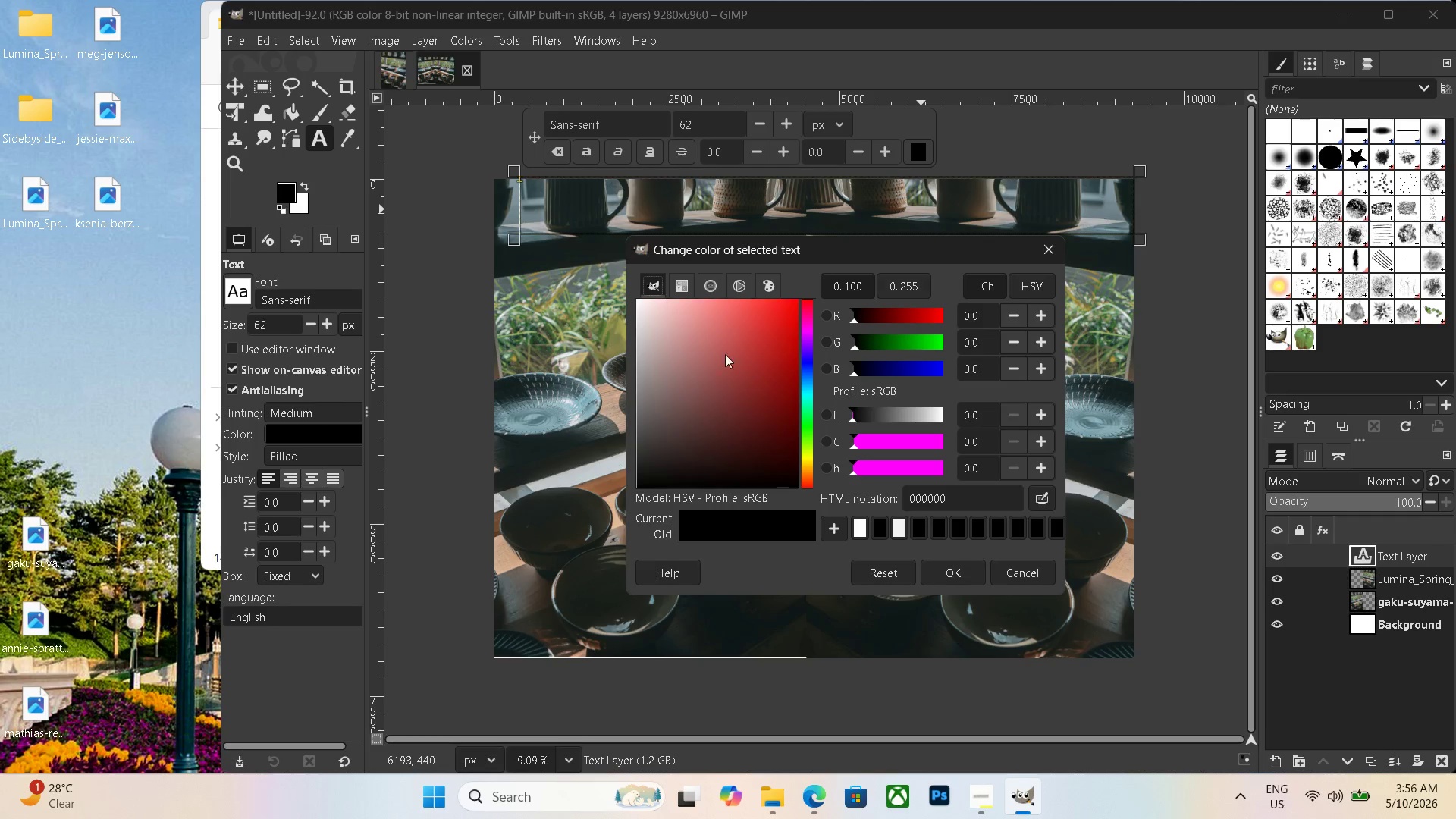 
left_click_drag(start_coordinate=[695, 327], to_coordinate=[502, 234])
 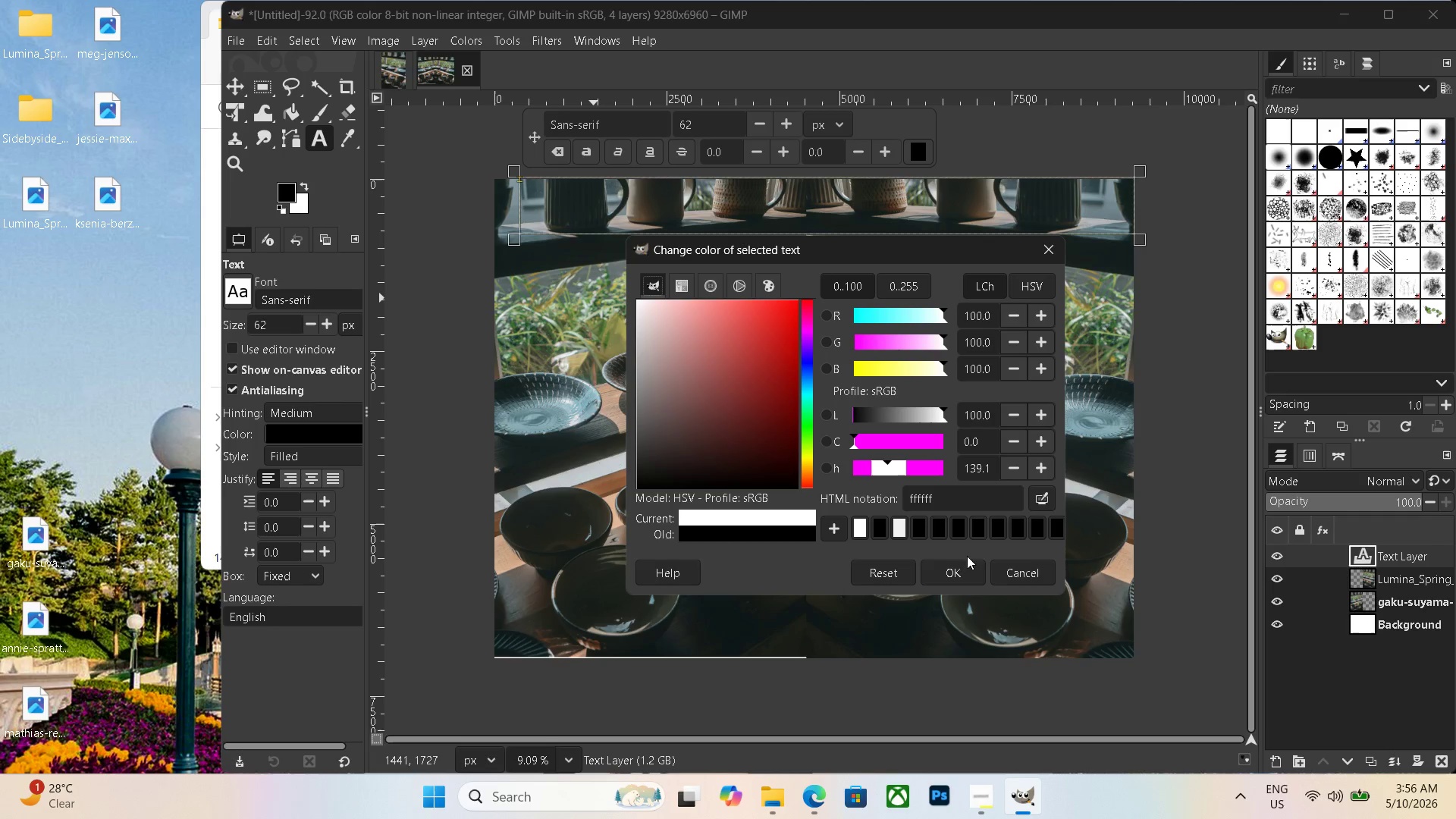 
left_click([964, 566])
 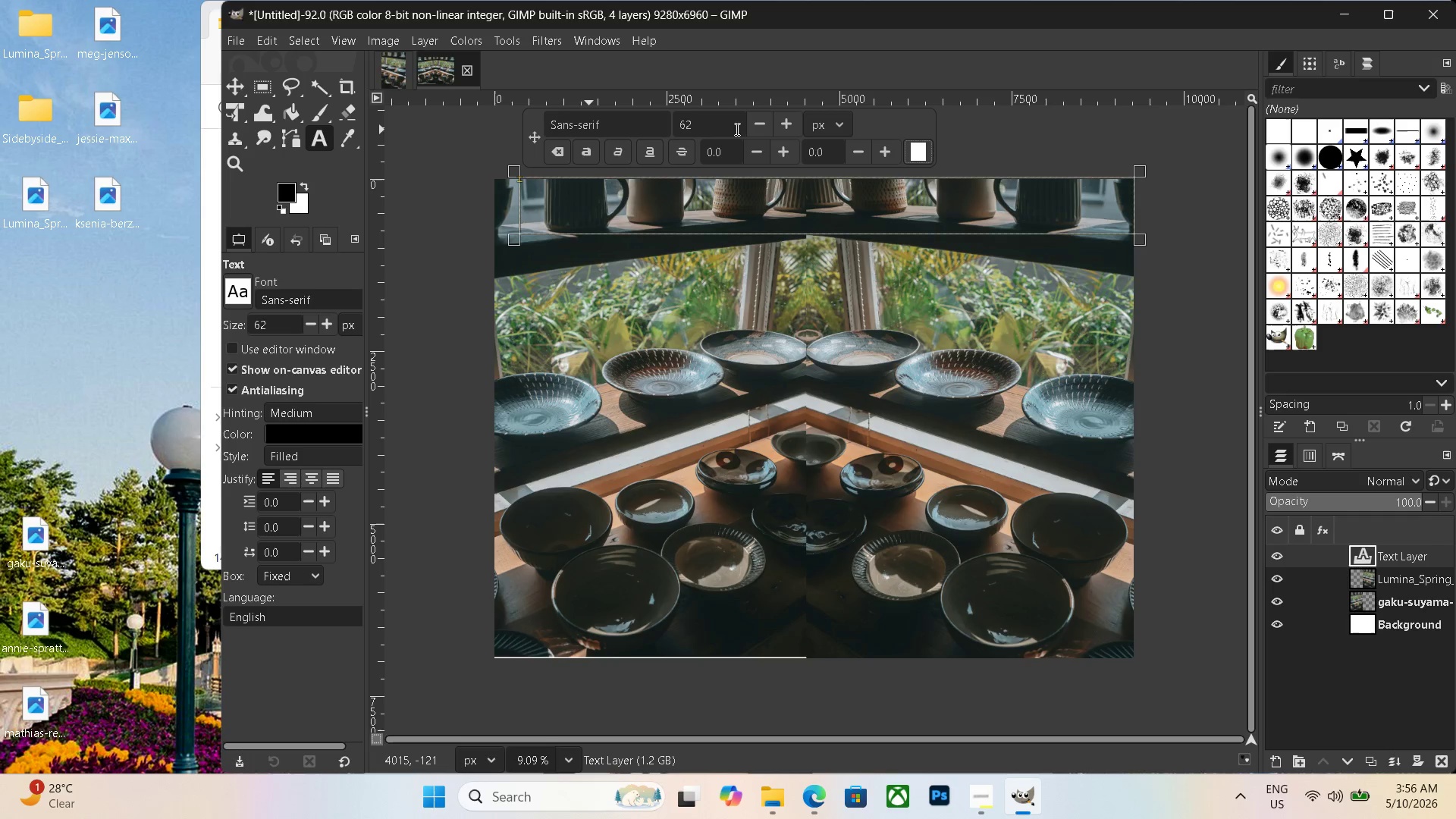 
left_click_drag(start_coordinate=[717, 118], to_coordinate=[668, 105])
 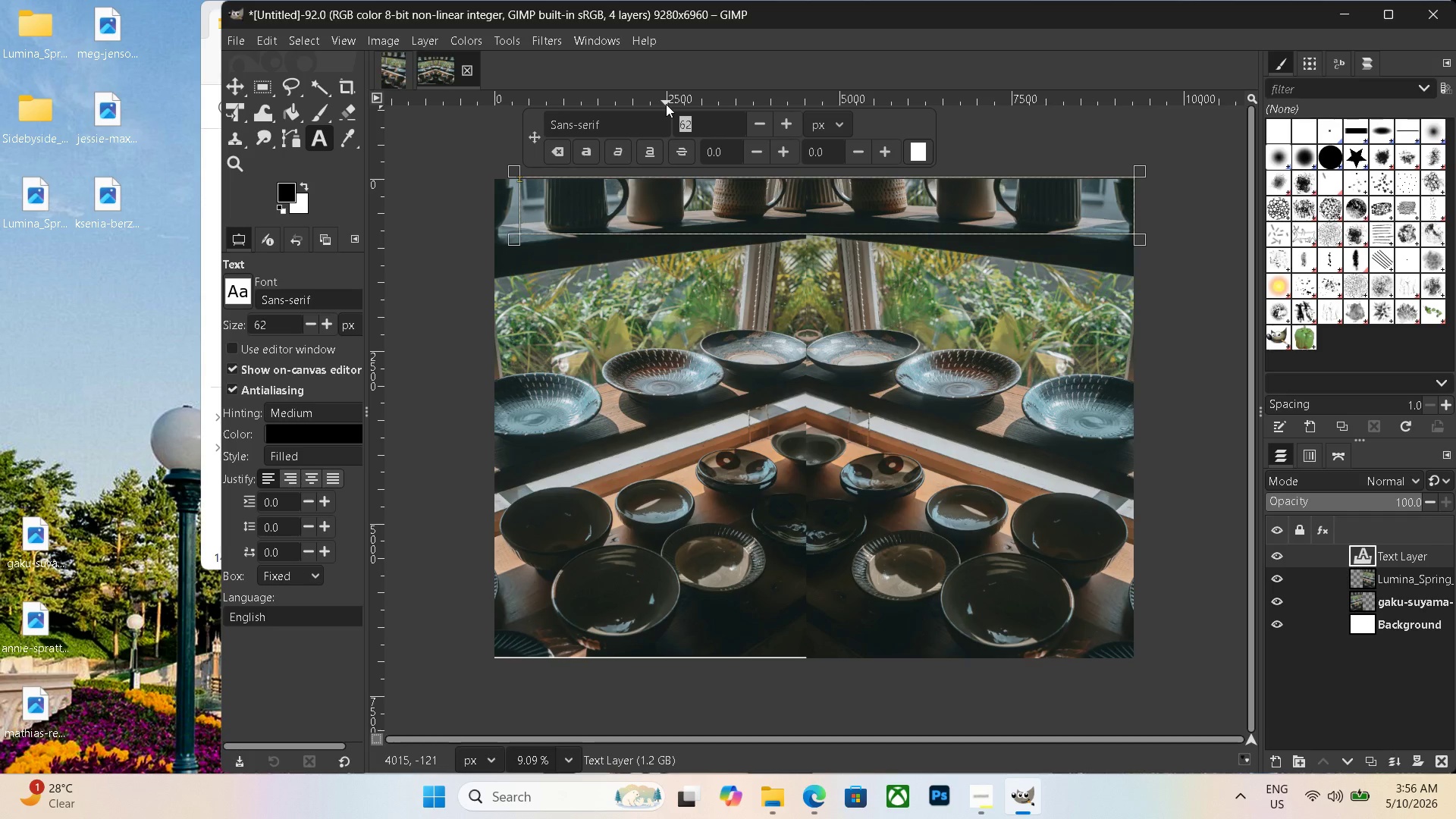 
key(Numpad2)
 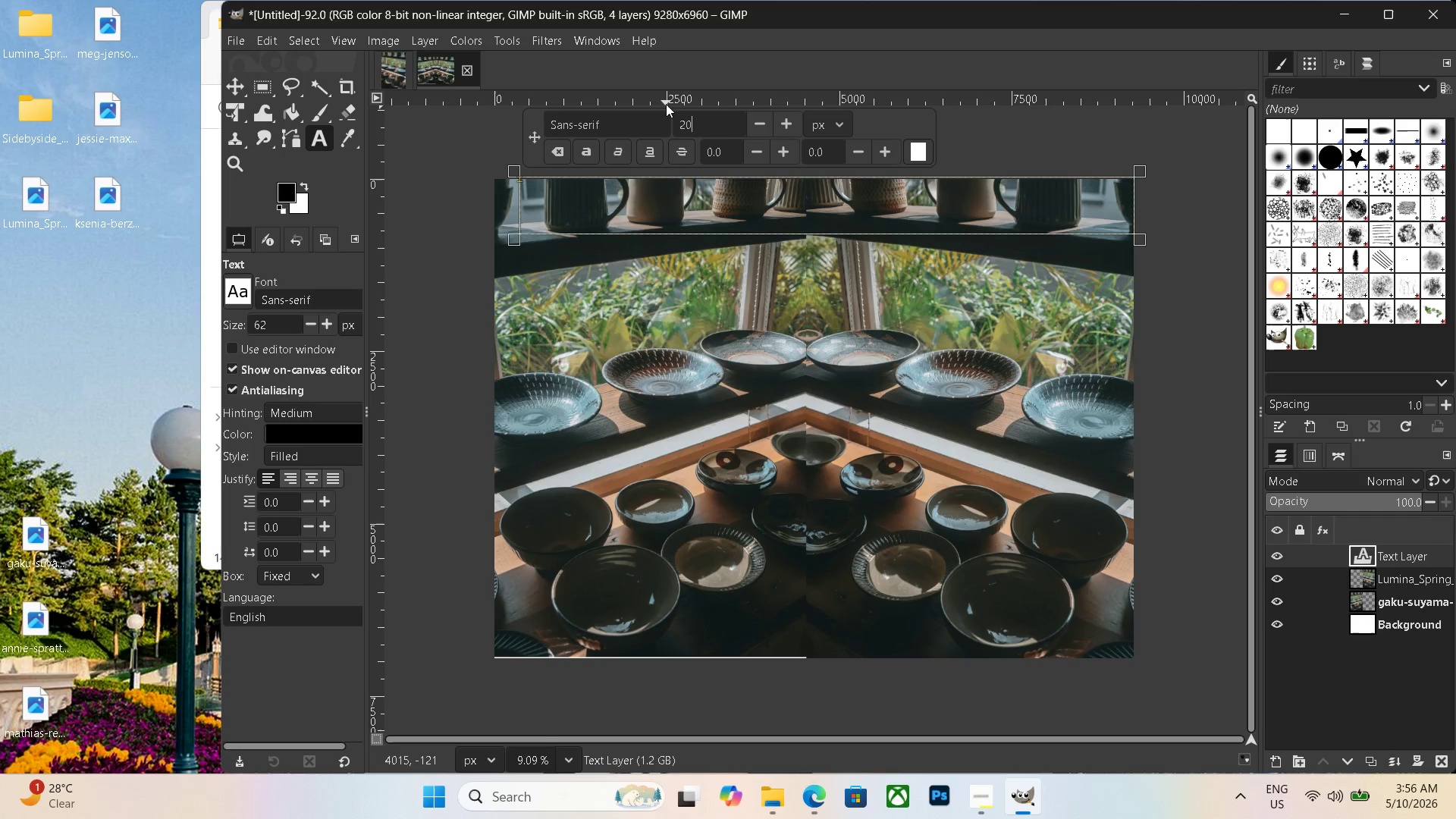 
key(Numpad0)
 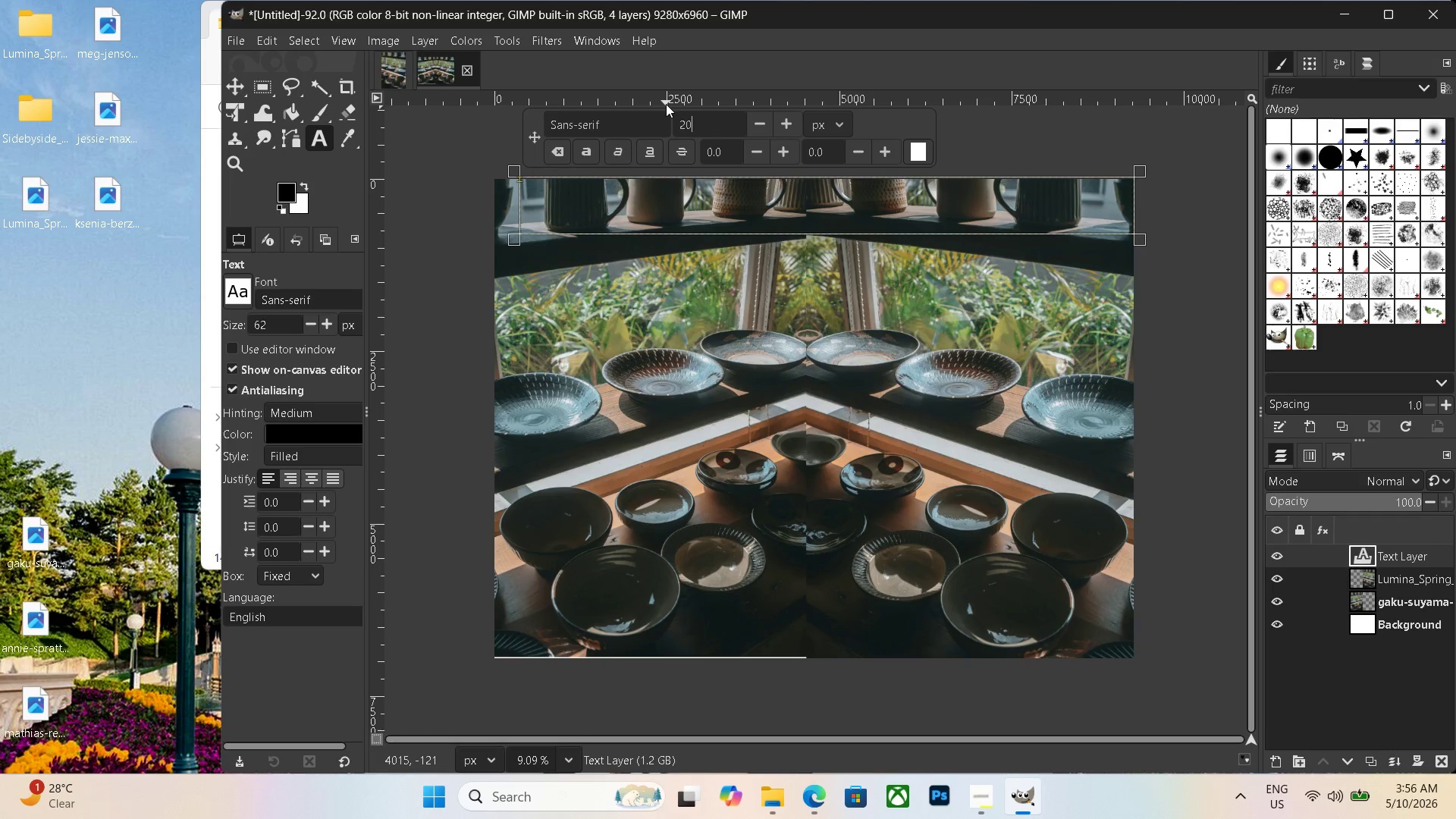 
key(Numpad0)
 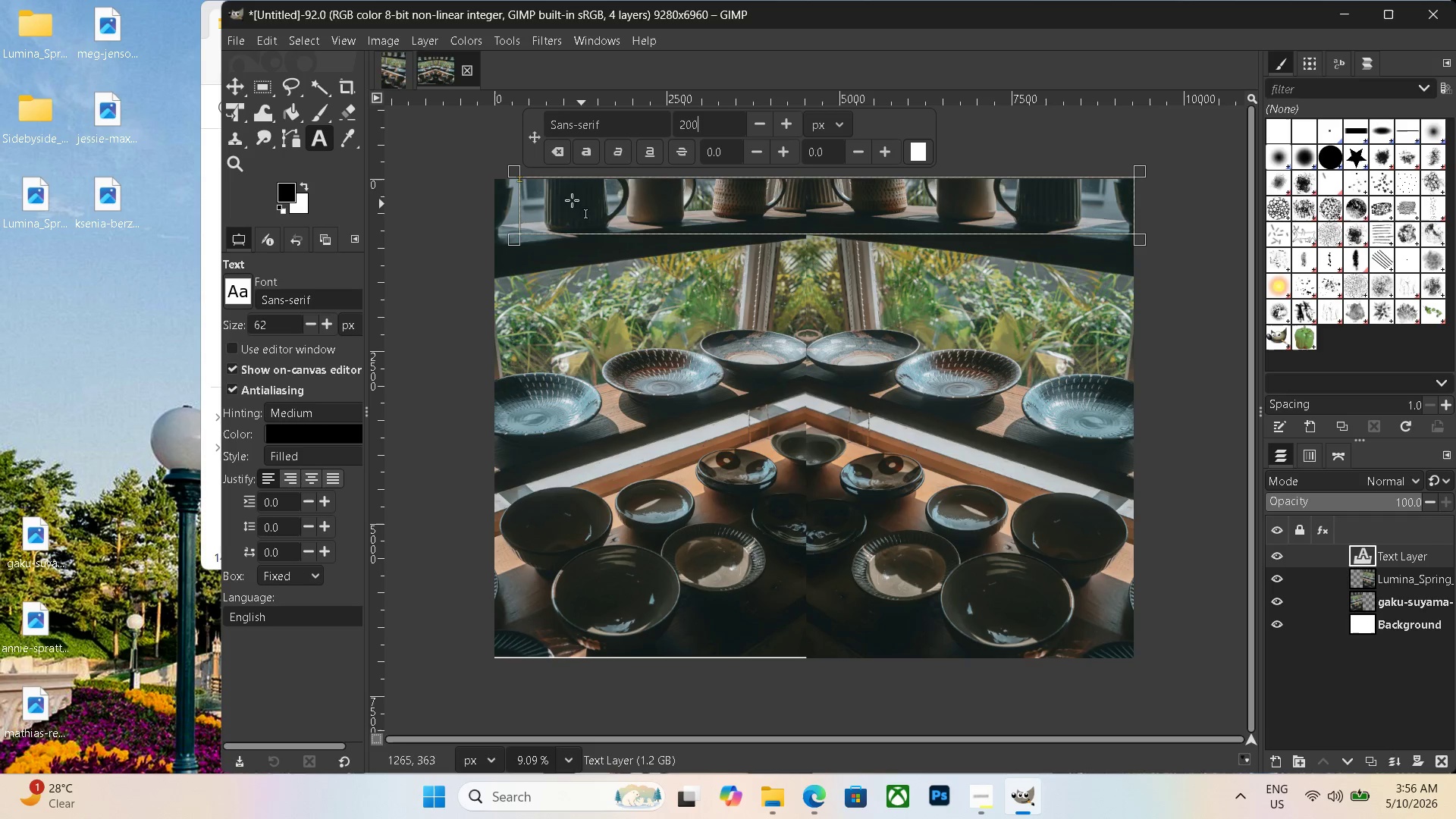 
left_click([548, 196])
 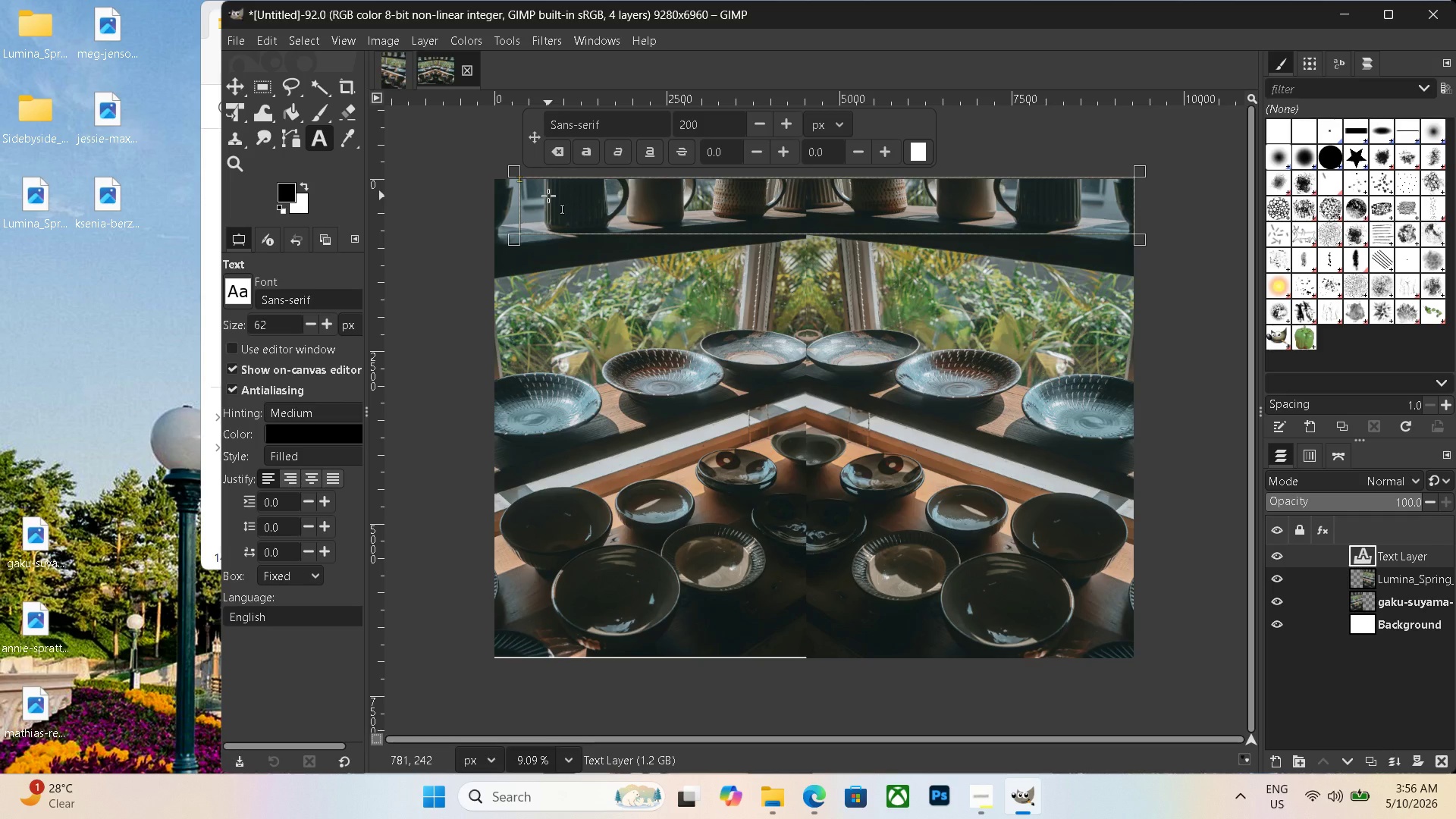 
type(BEOFRE)
key(Backspace)
key(Backspace)
key(Backspace)
key(Backspace)
key(Backspace)
type(EFORE)
 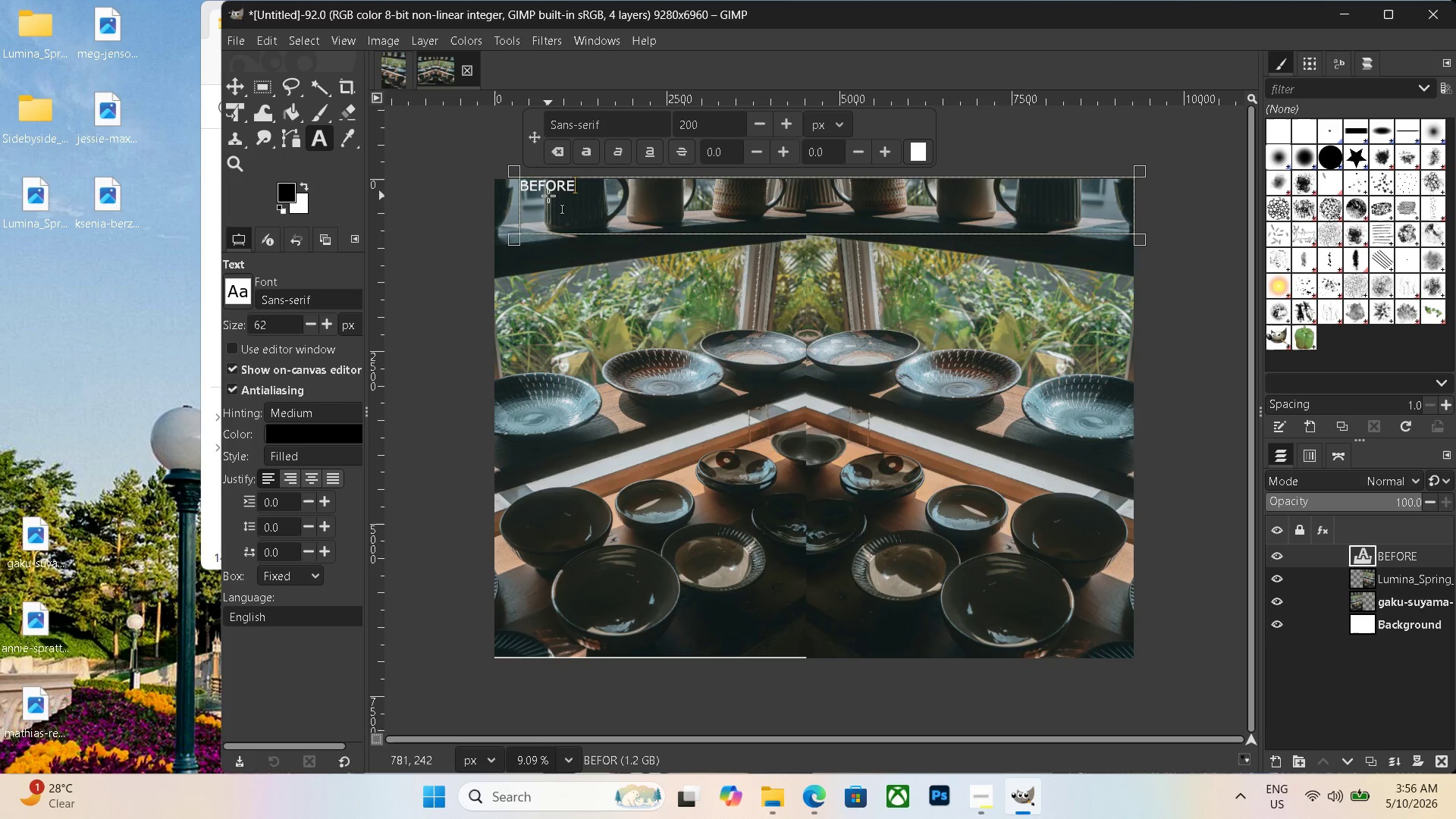 
 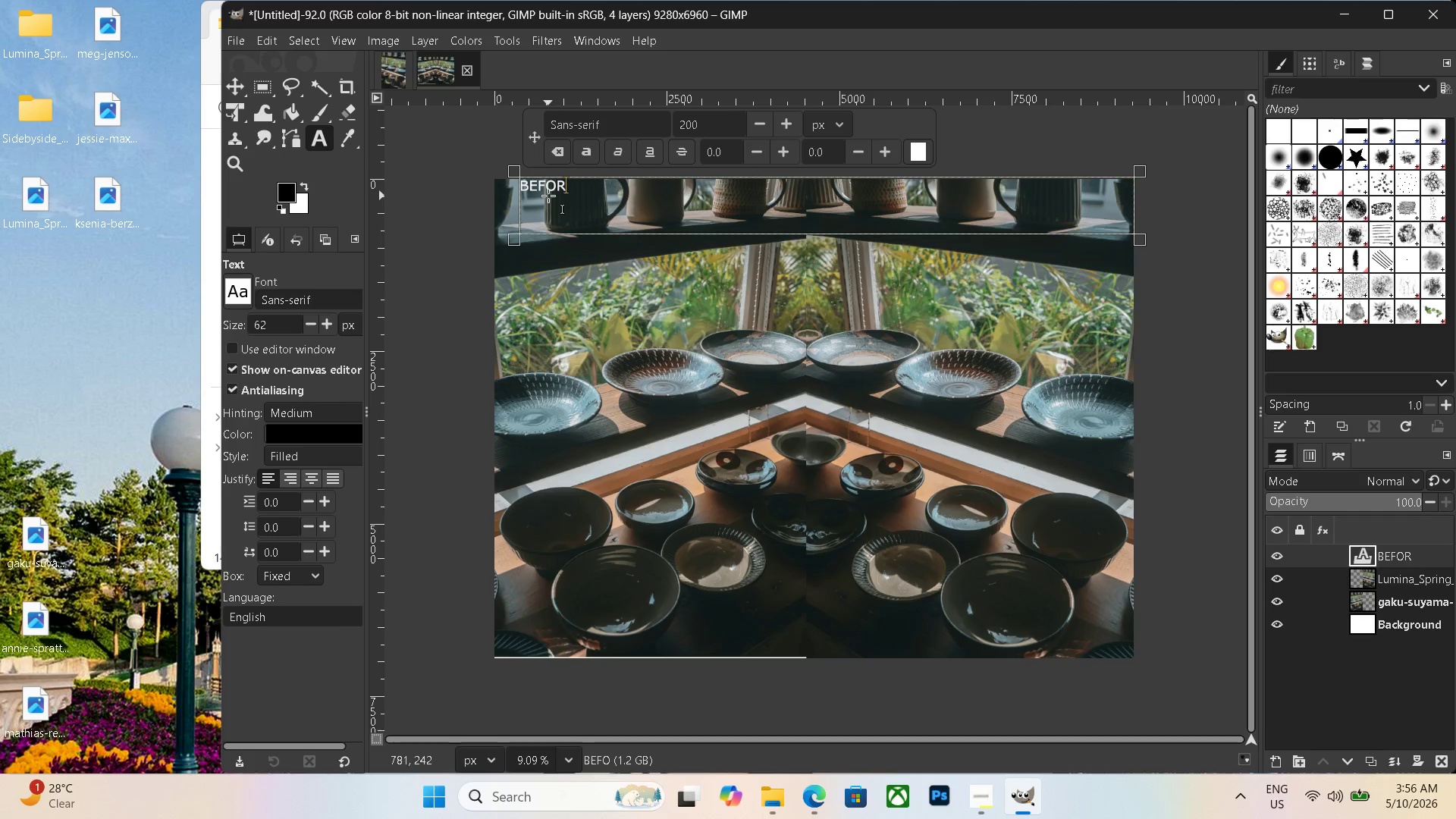 
hold_key(key=Space, duration=1.5)
 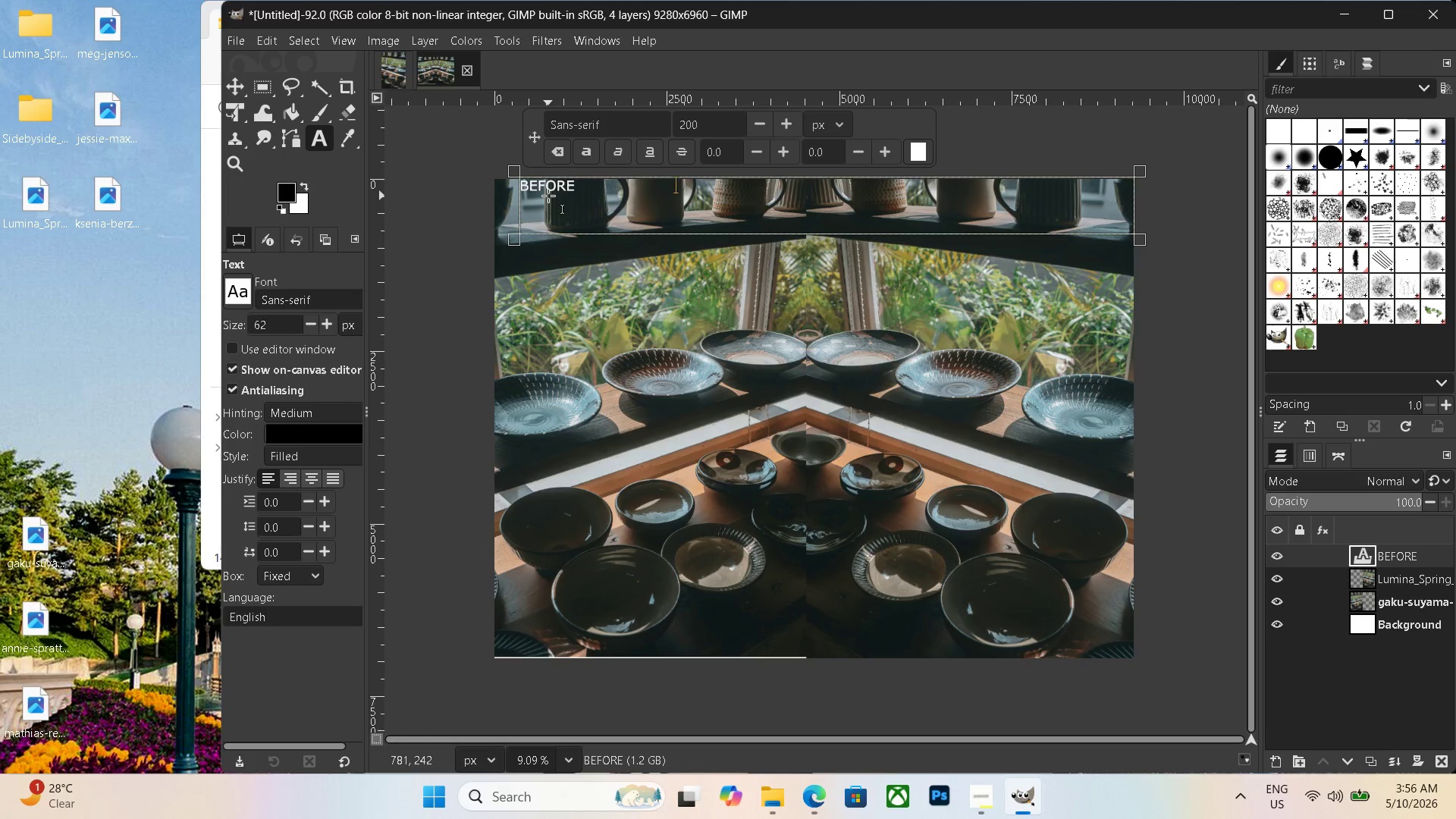 
hold_key(key=Space, duration=1.51)
 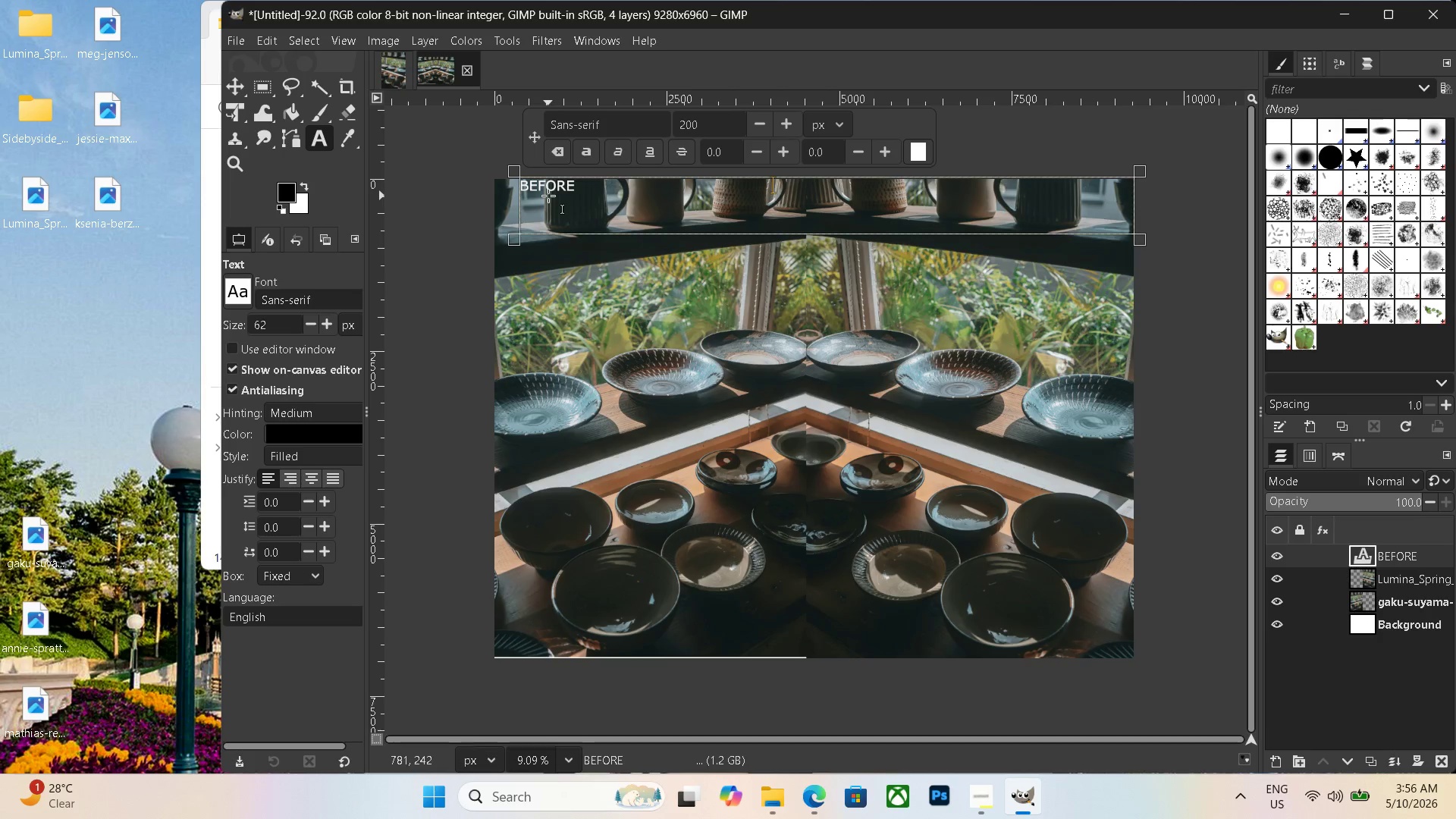 
hold_key(key=Space, duration=0.56)
 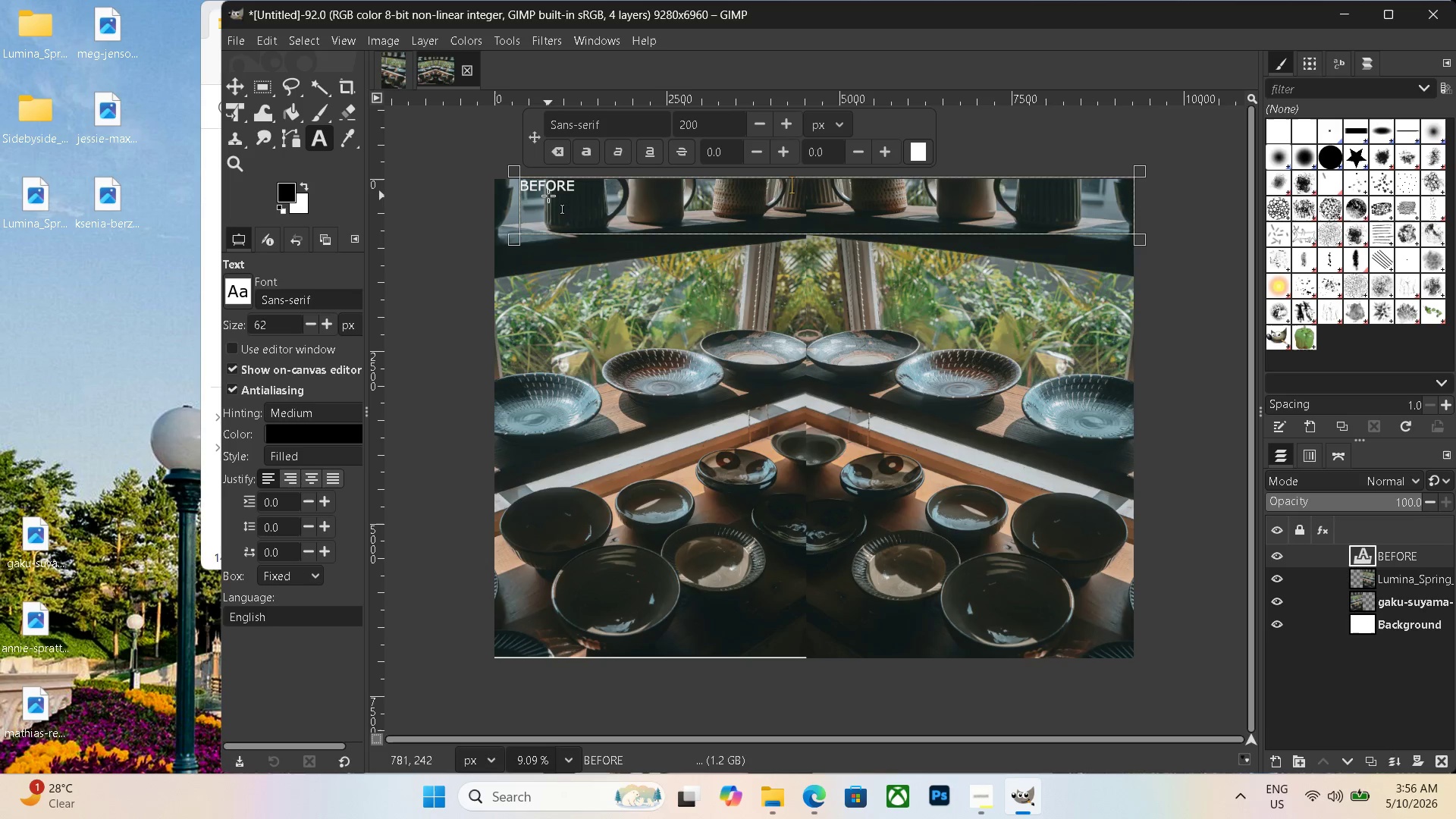 
type(        AFTER)
 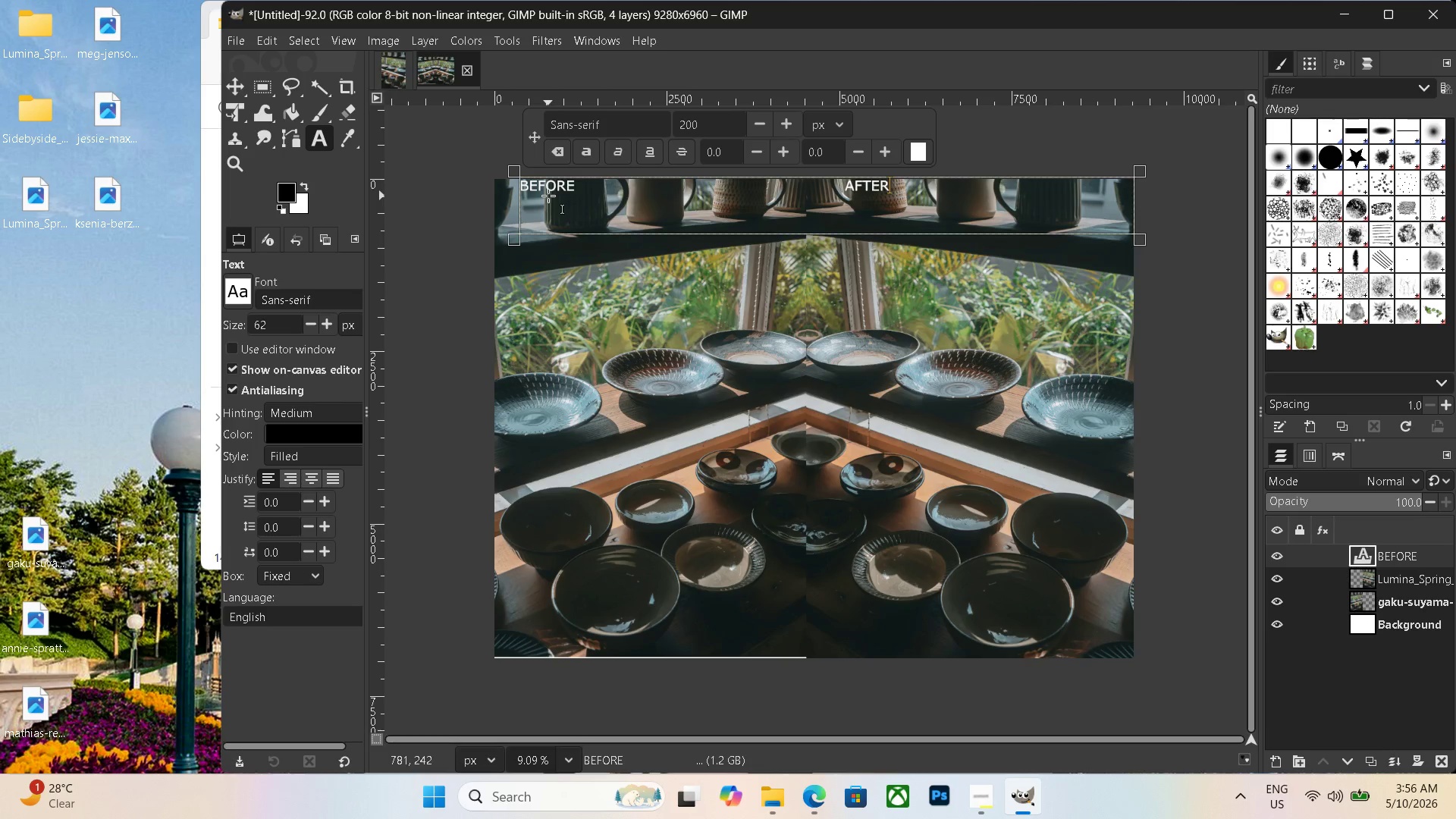 
key(Control+Shift+E)
 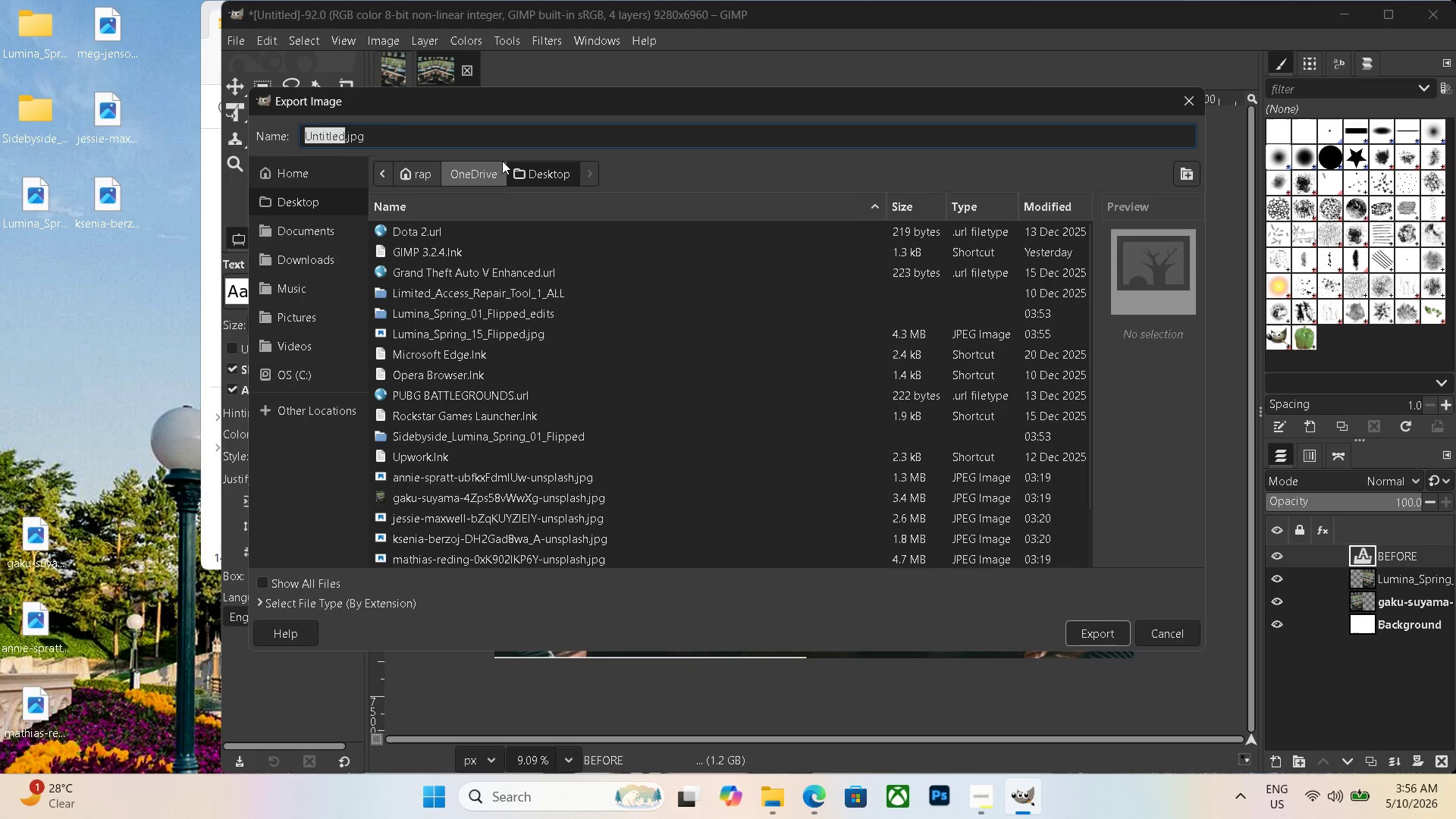 
left_click_drag(start_coordinate=[389, 108], to_coordinate=[384, 112])
 